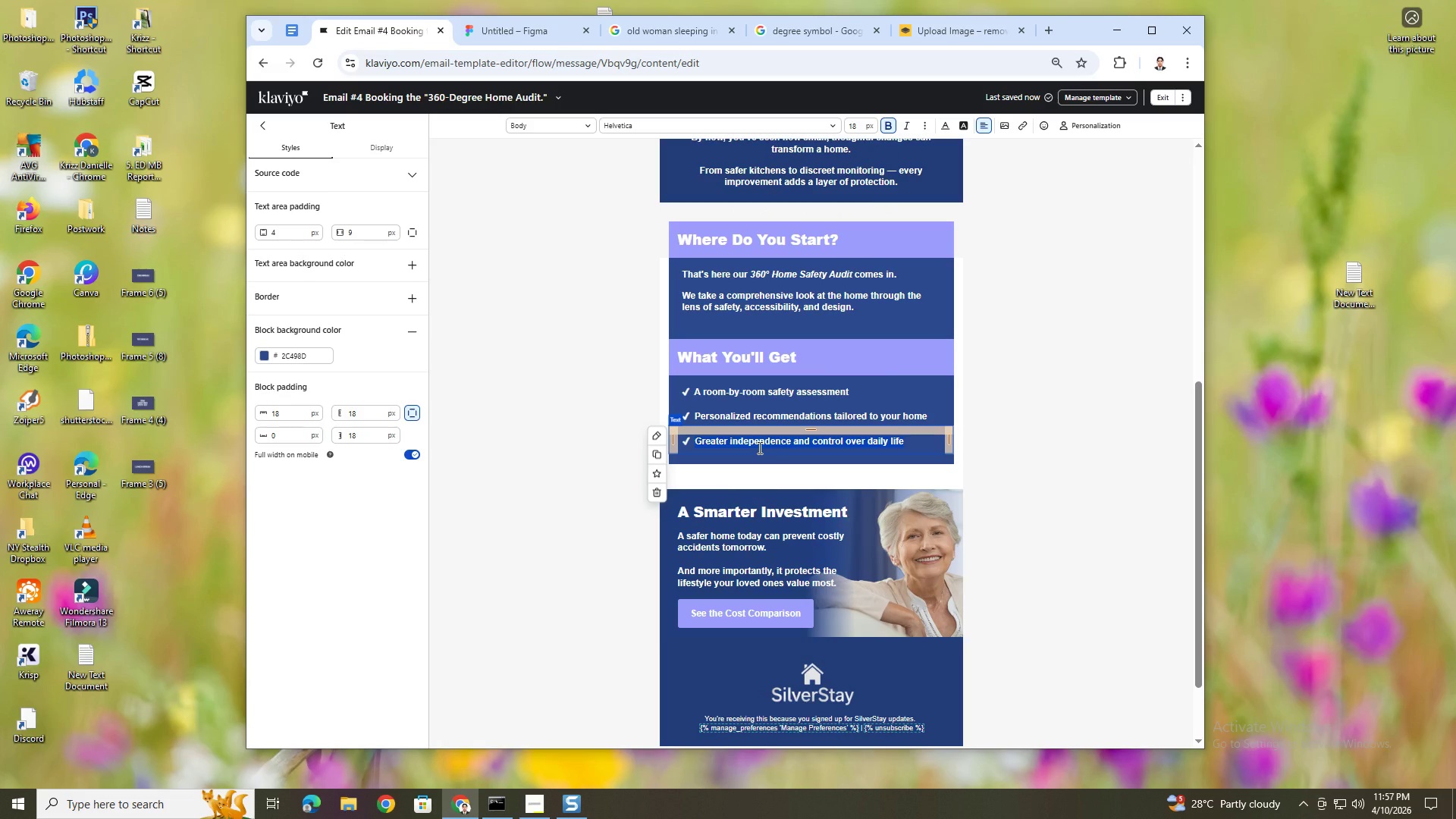 
type(Solutions)
 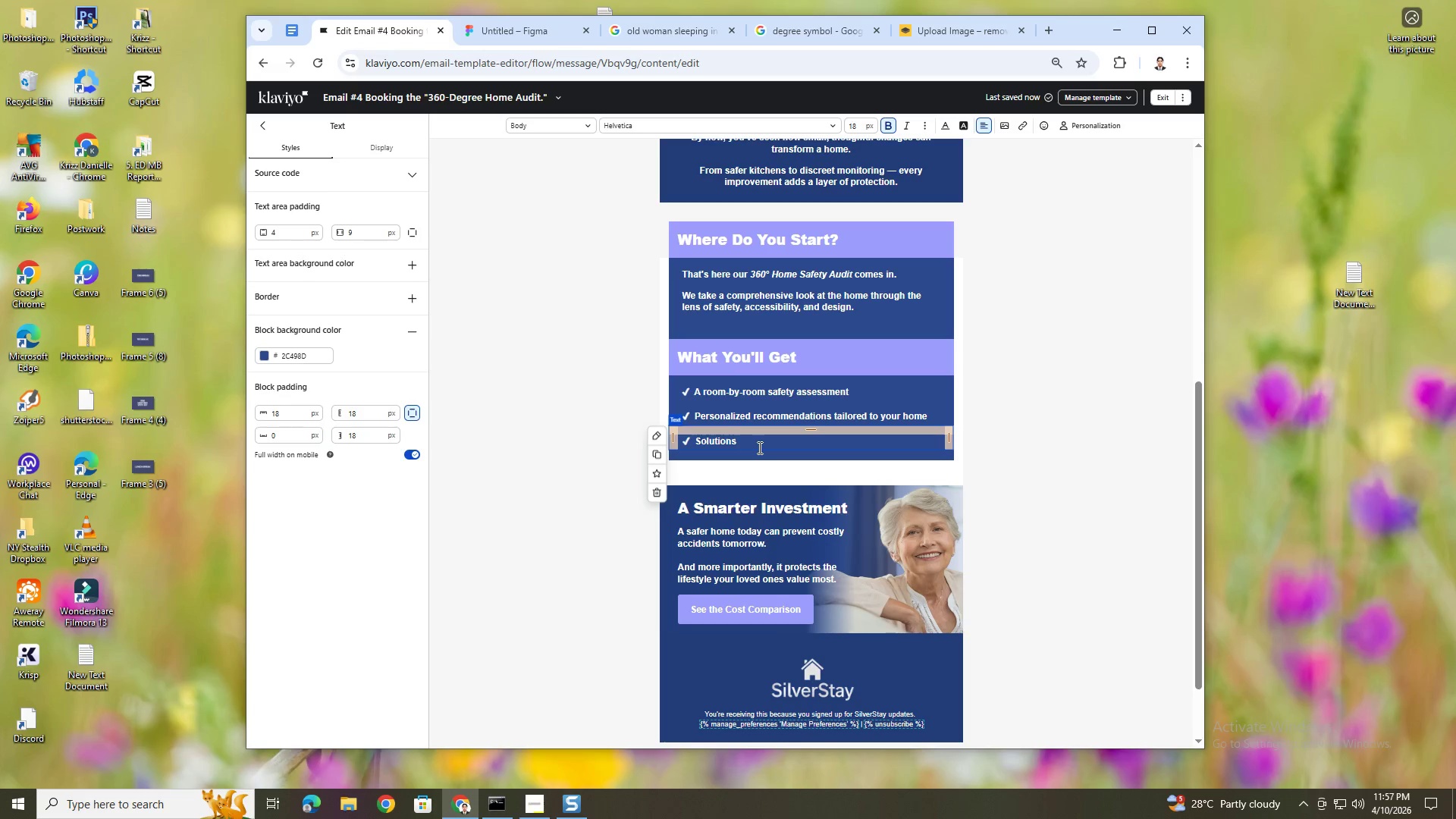 
key(Space)
 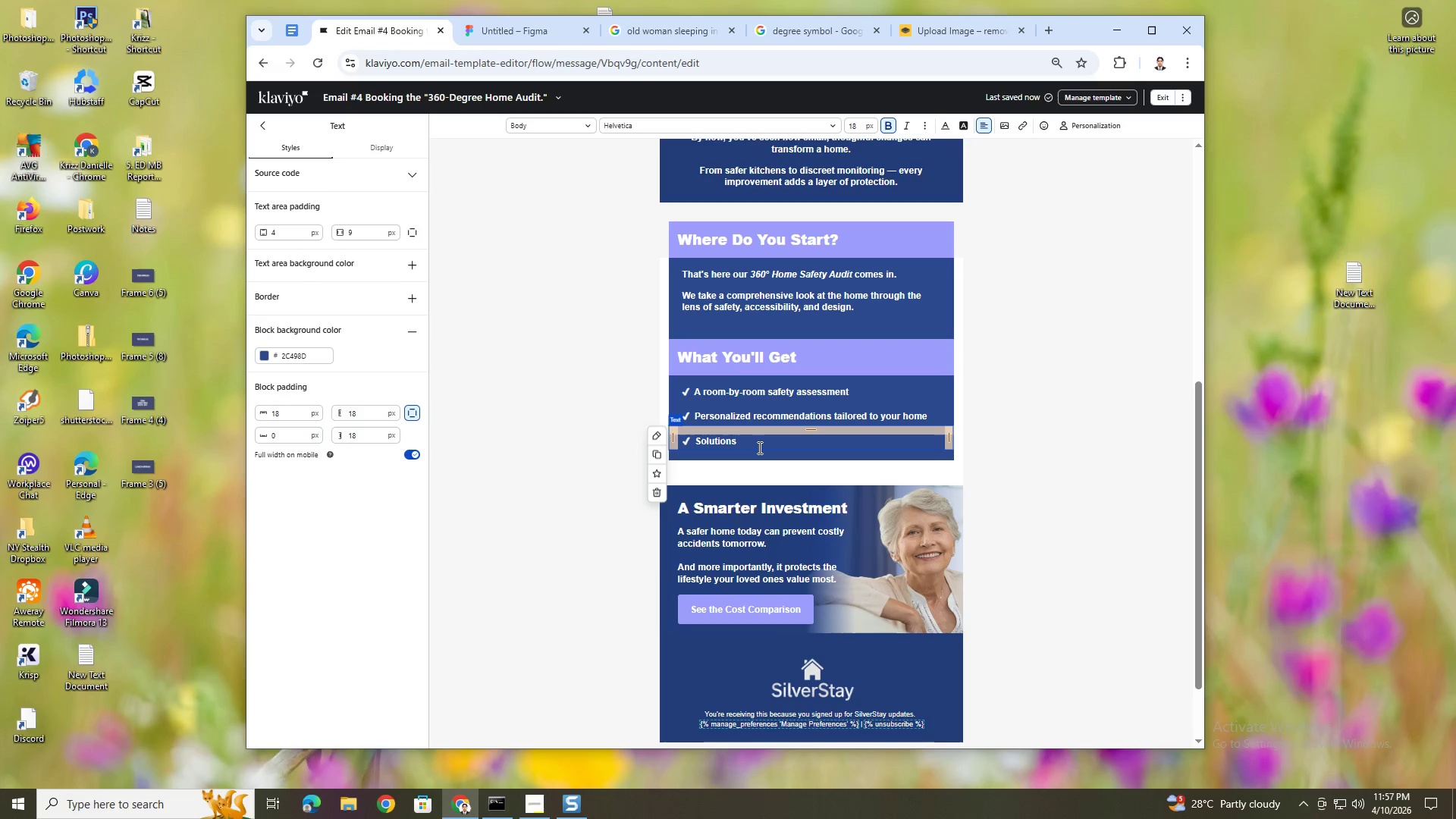 
type(that blend seamlessly into your space)
 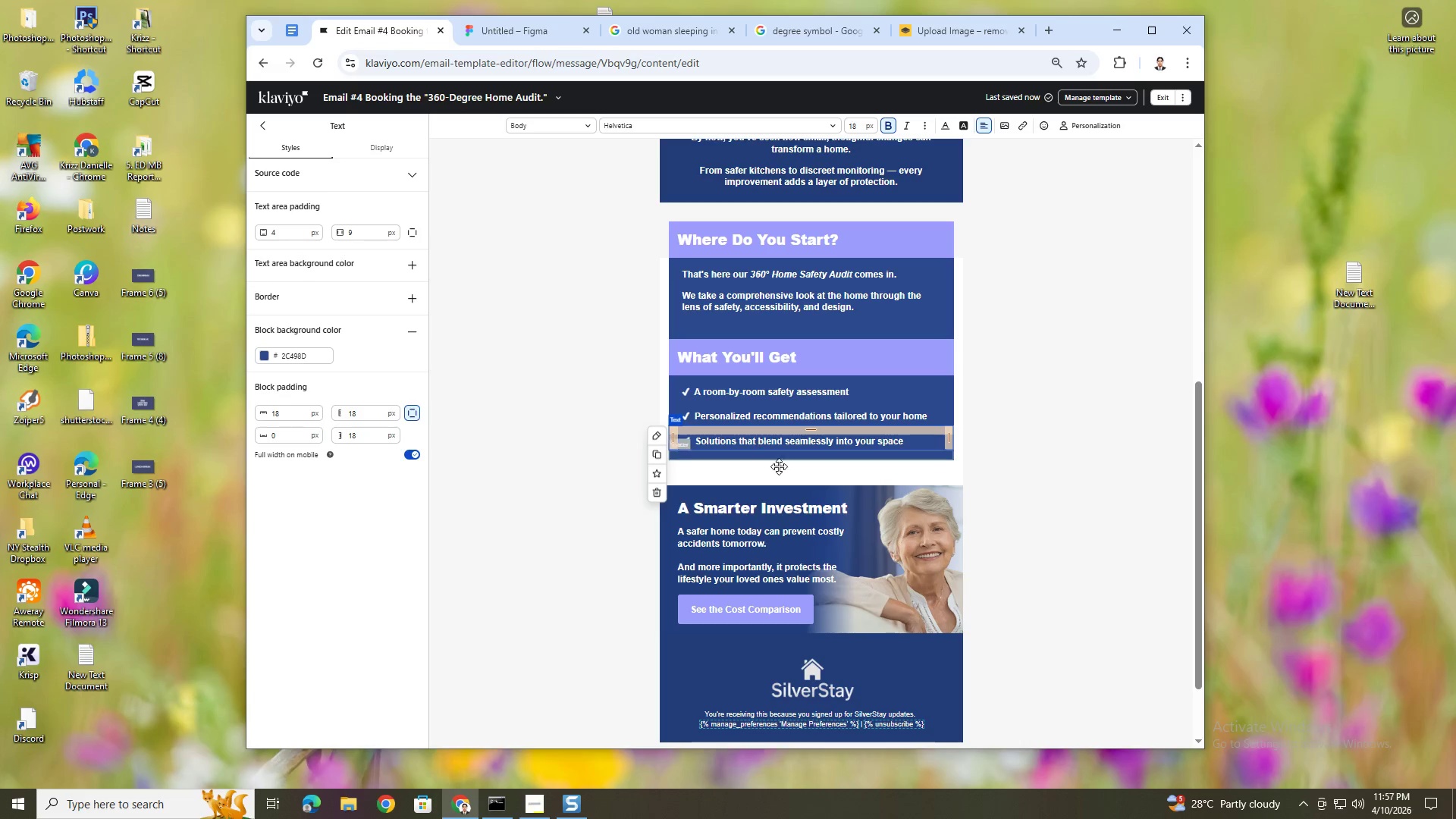 
left_click([1046, 506])
 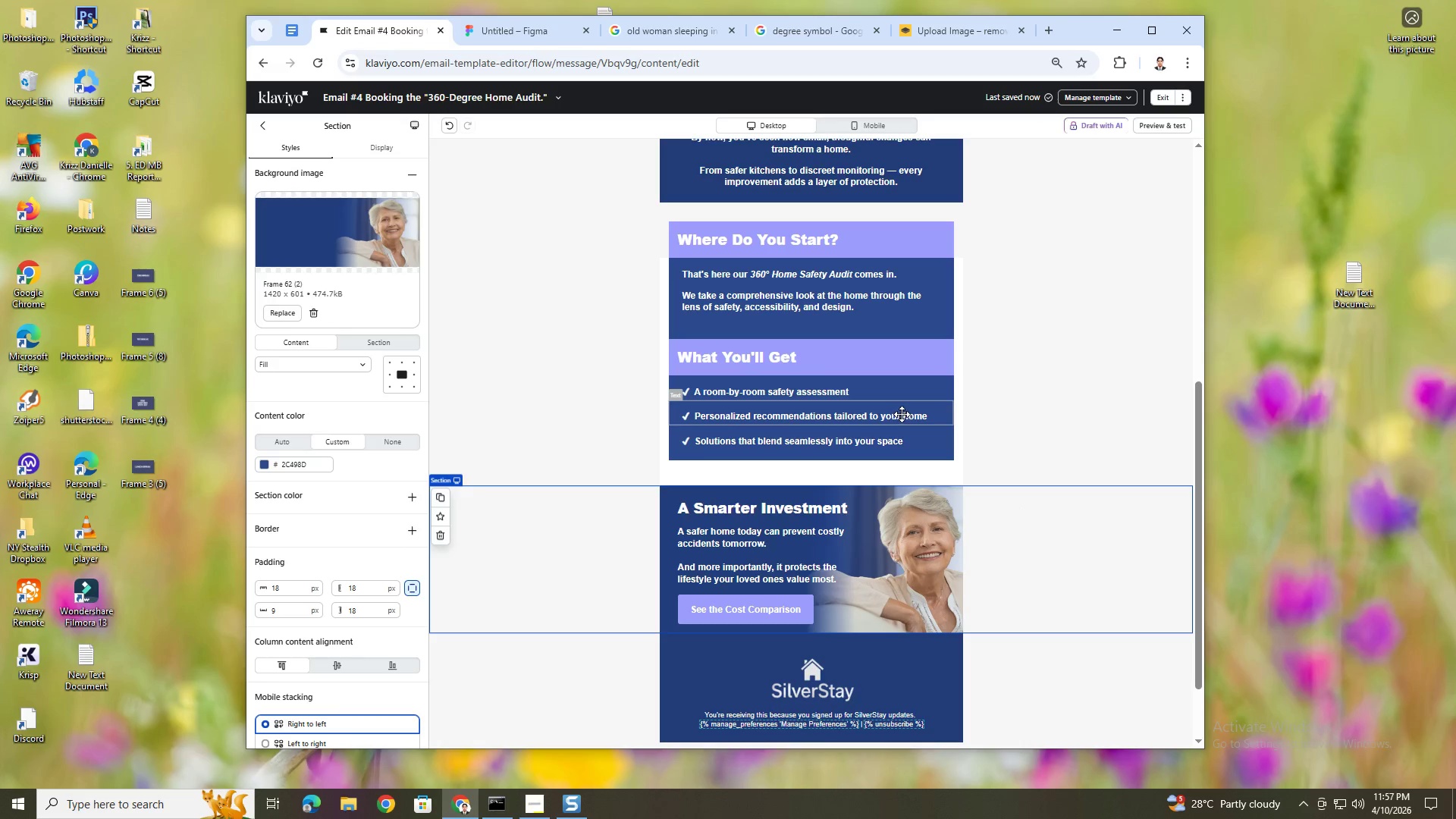 
scroll: coordinate [992, 431], scroll_direction: up, amount: 2.0
 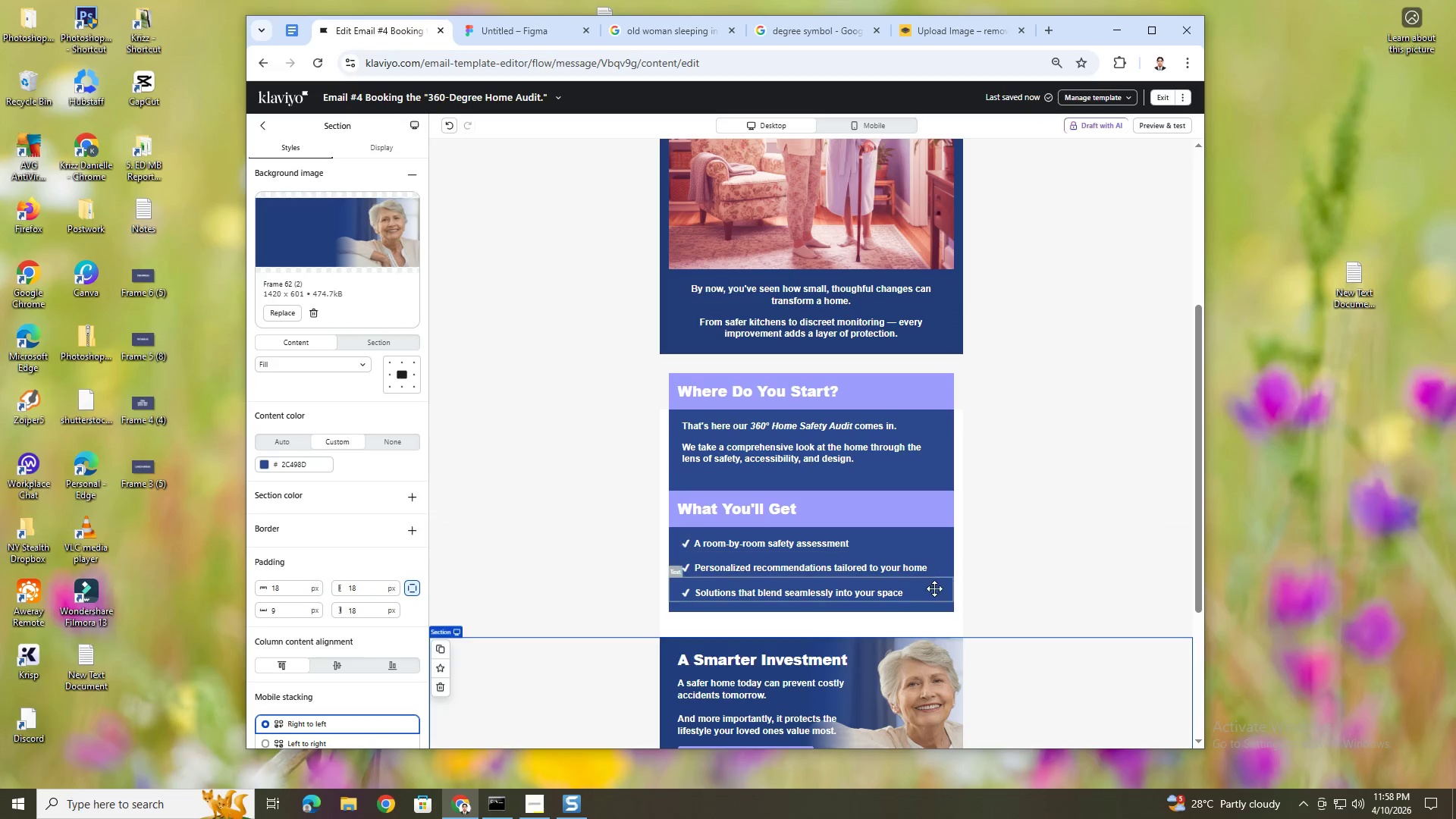 
left_click([937, 592])
 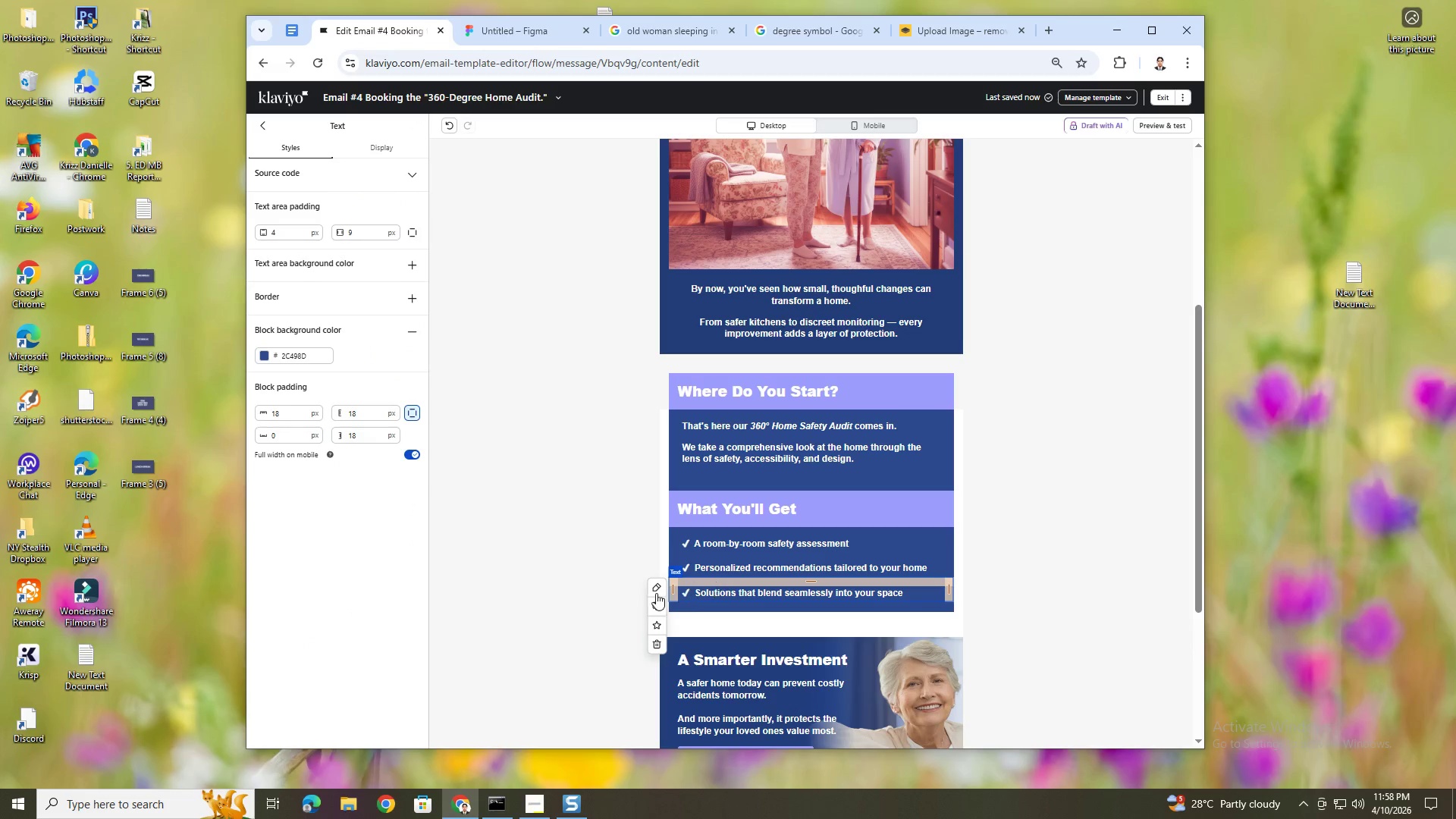 
left_click([654, 602])
 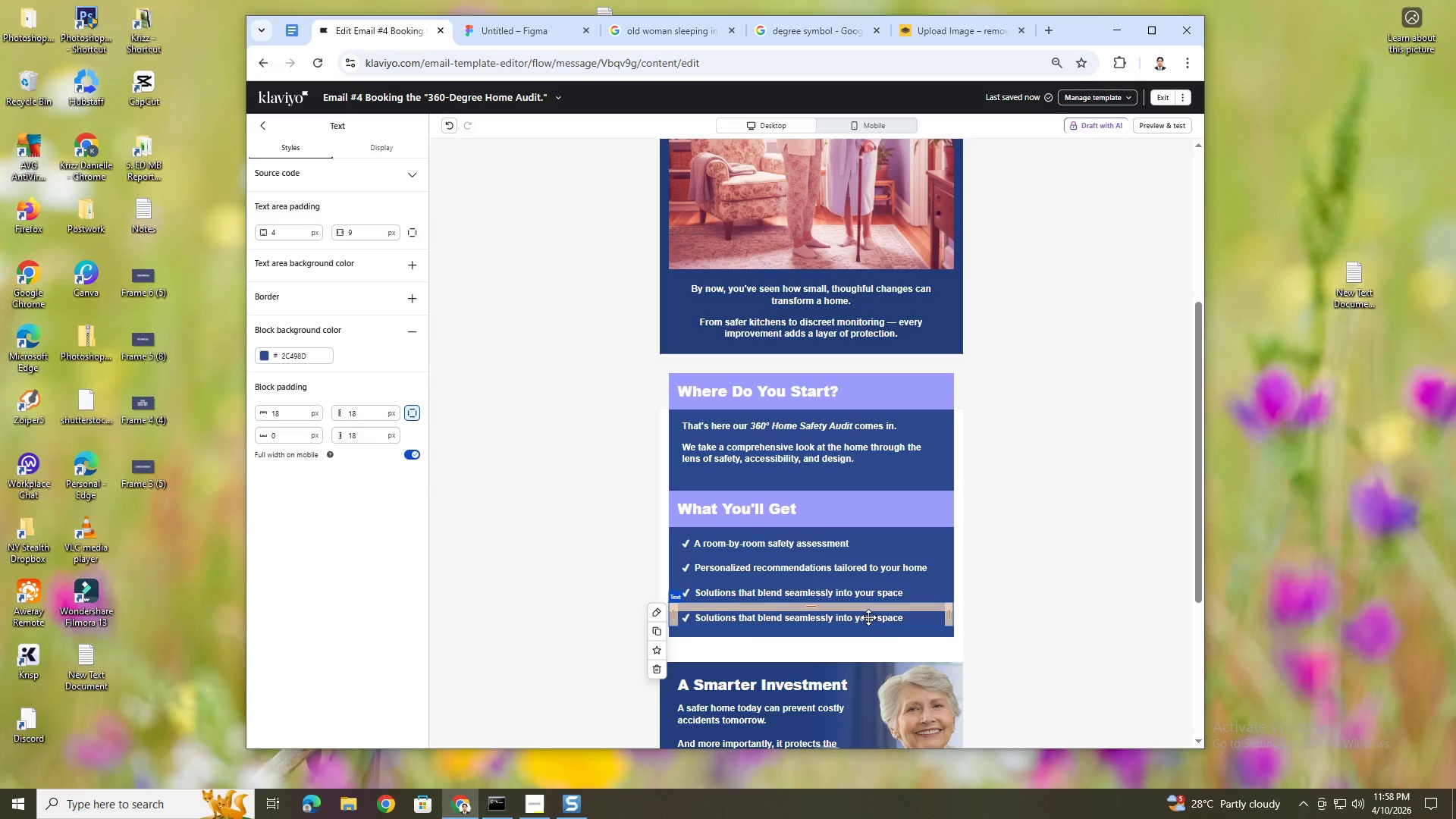 
double_click([868, 617])
 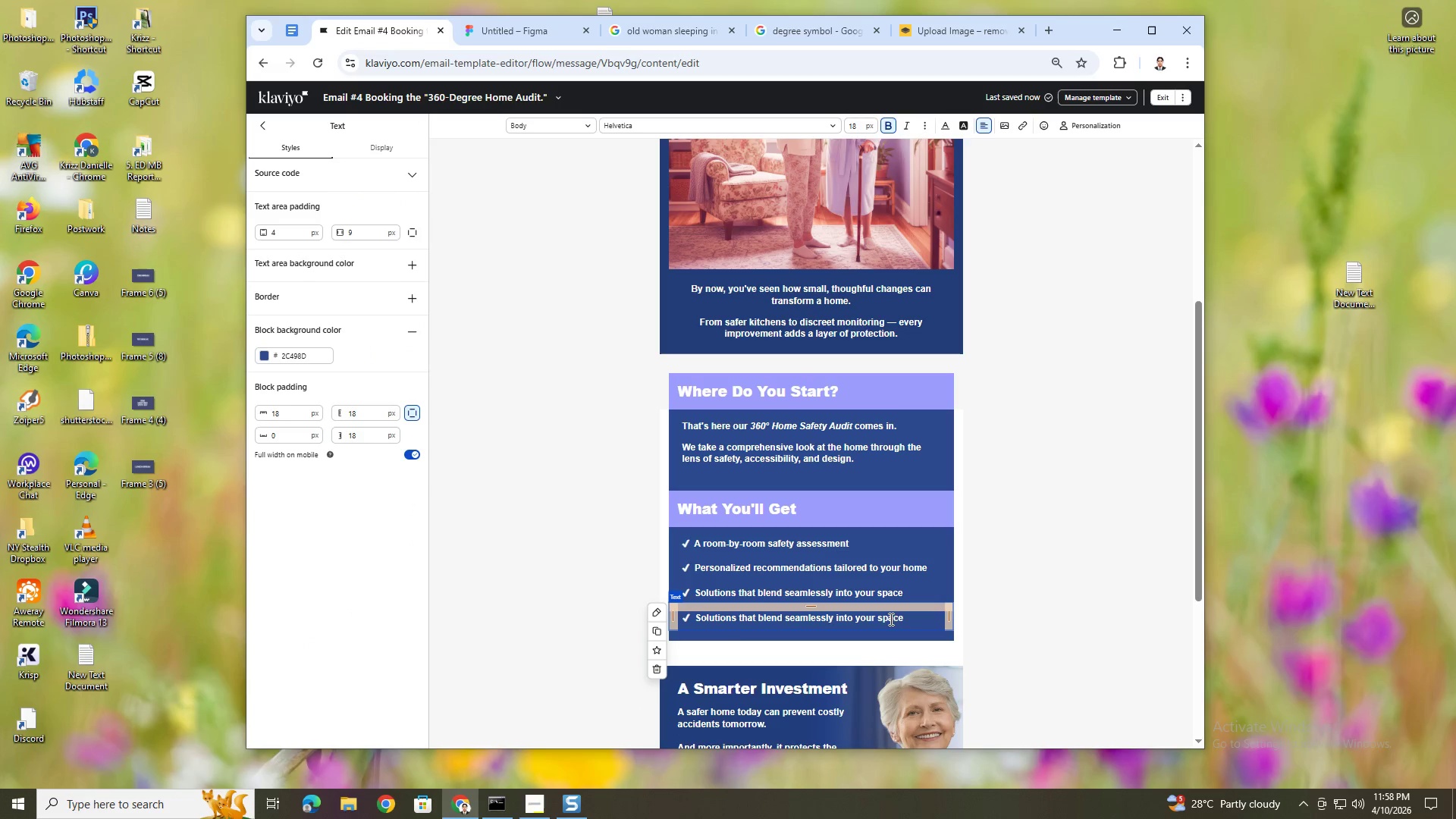 
left_click_drag(start_coordinate=[905, 620], to_coordinate=[696, 621])
 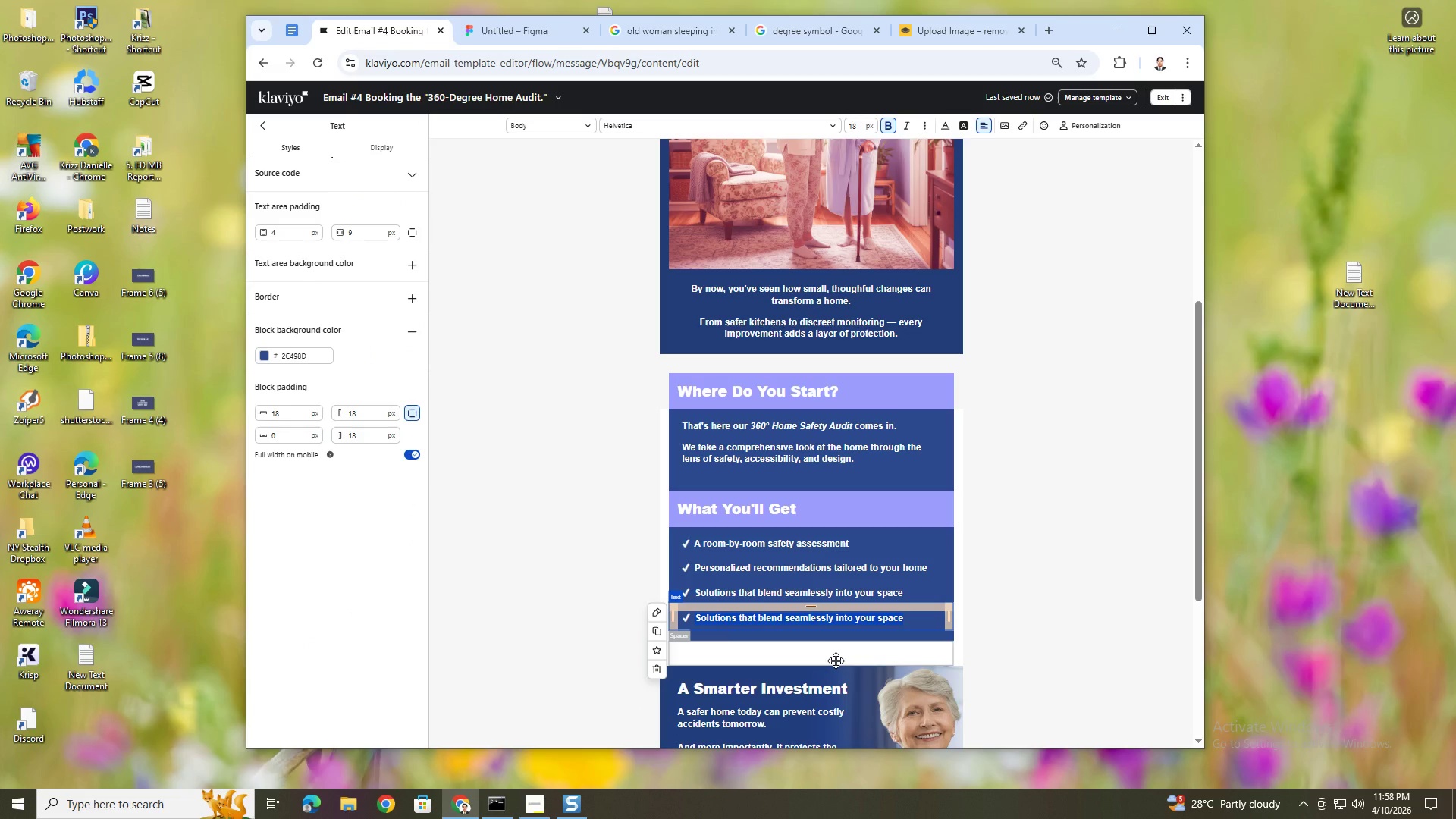 
type(Clear next steps)
 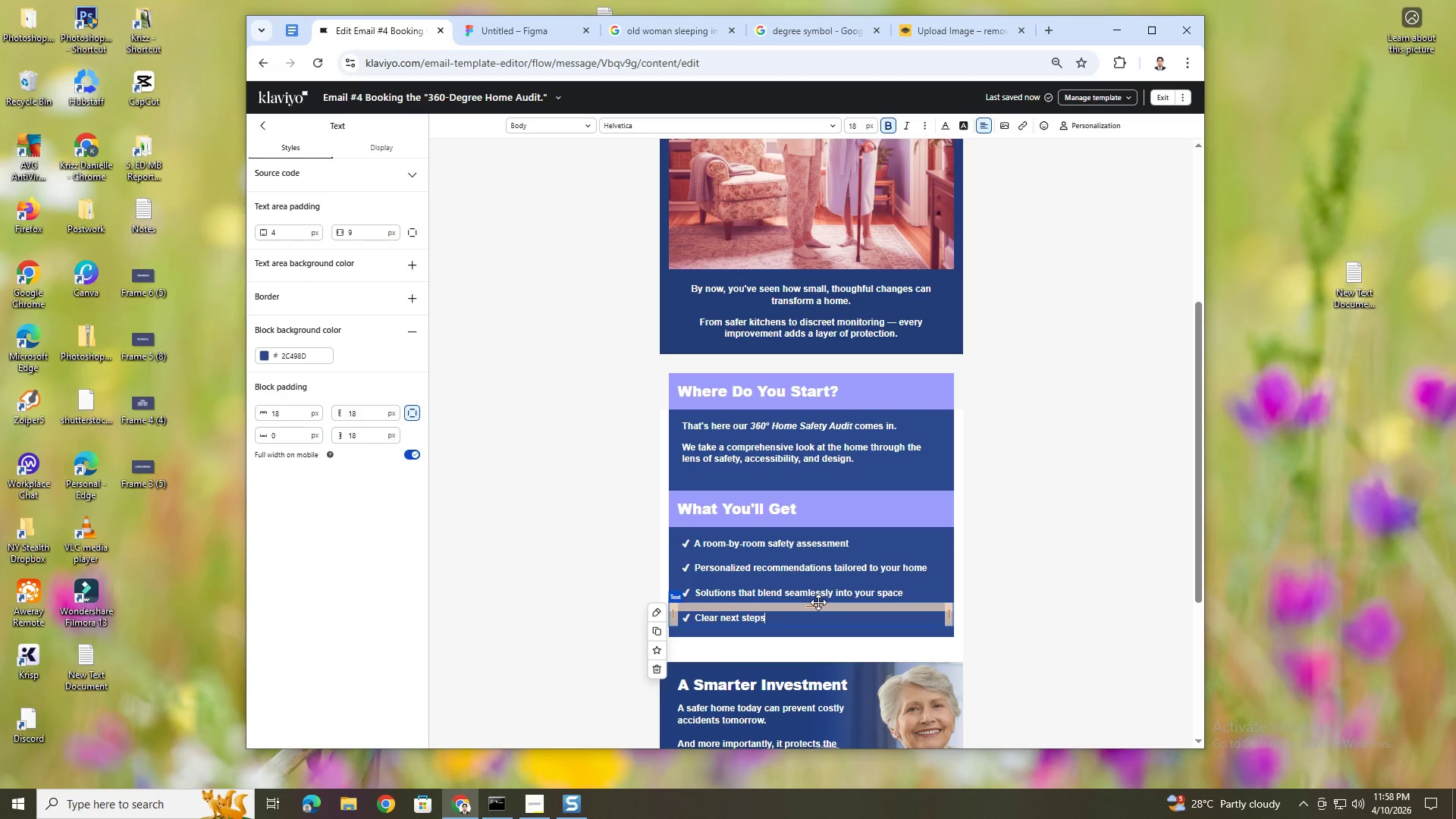 
double_click([889, 321])
 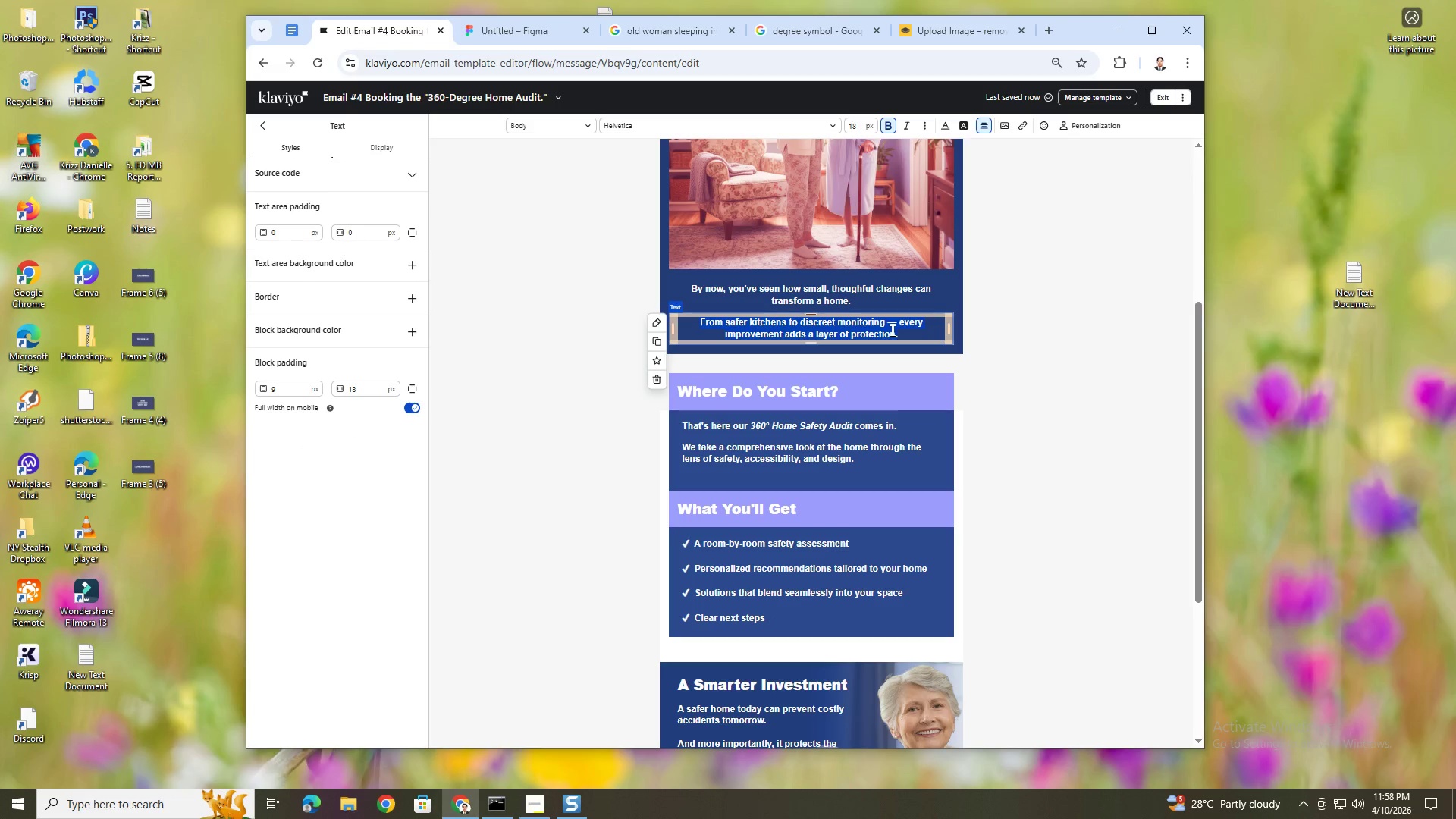 
left_click([888, 321])
 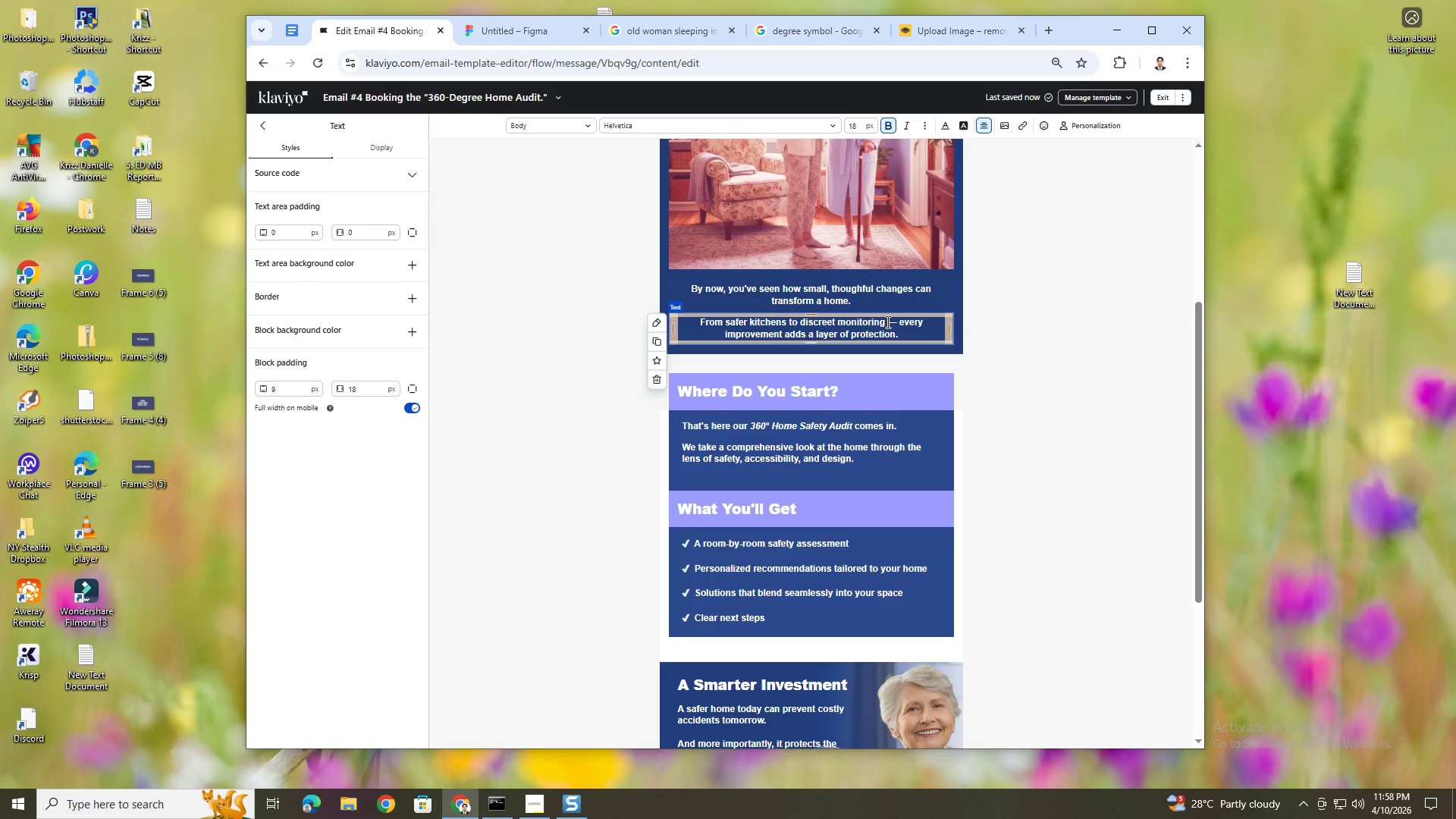 
left_click_drag(start_coordinate=[886, 322], to_coordinate=[894, 322])
 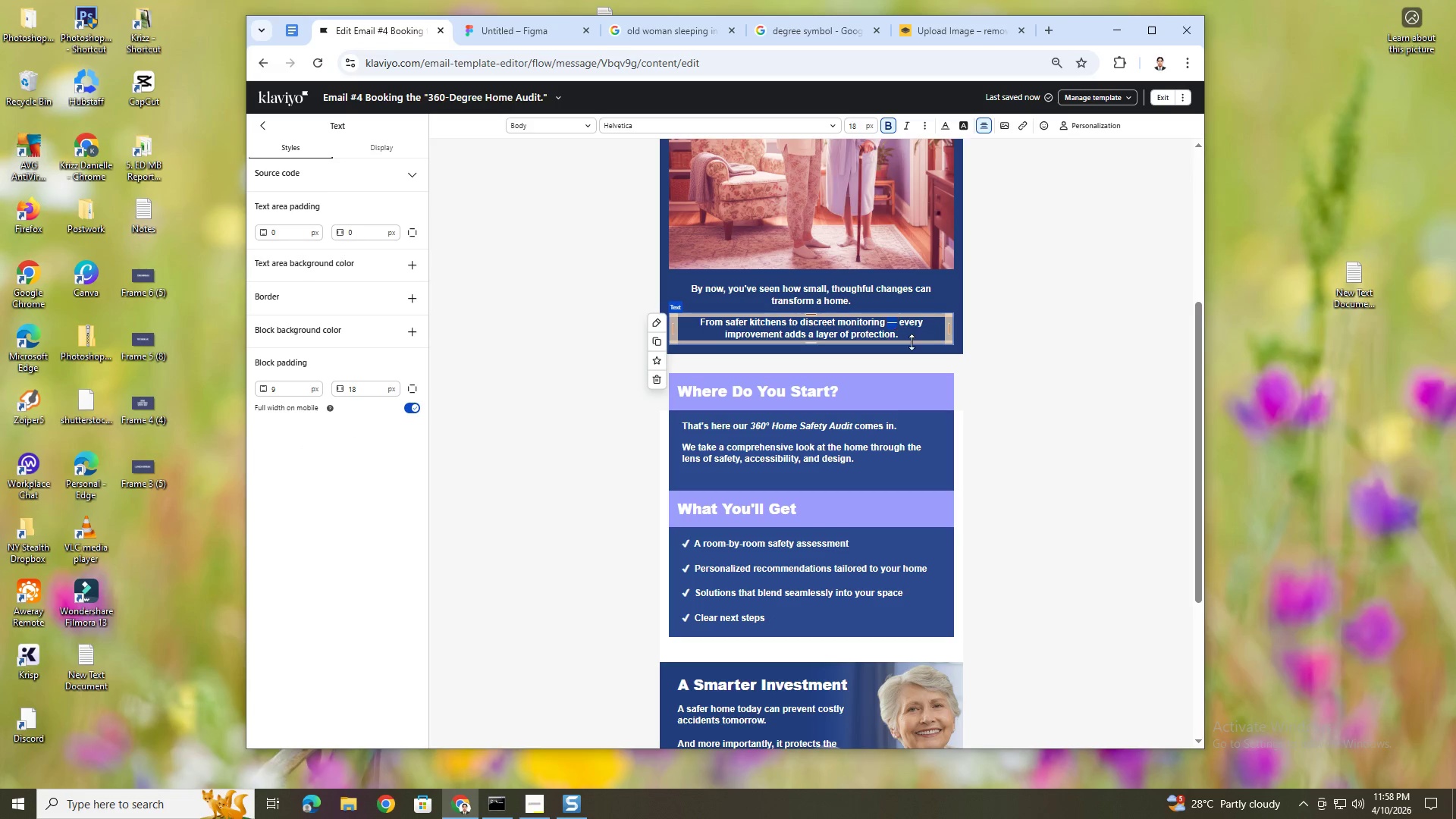 
key(Control+C)
 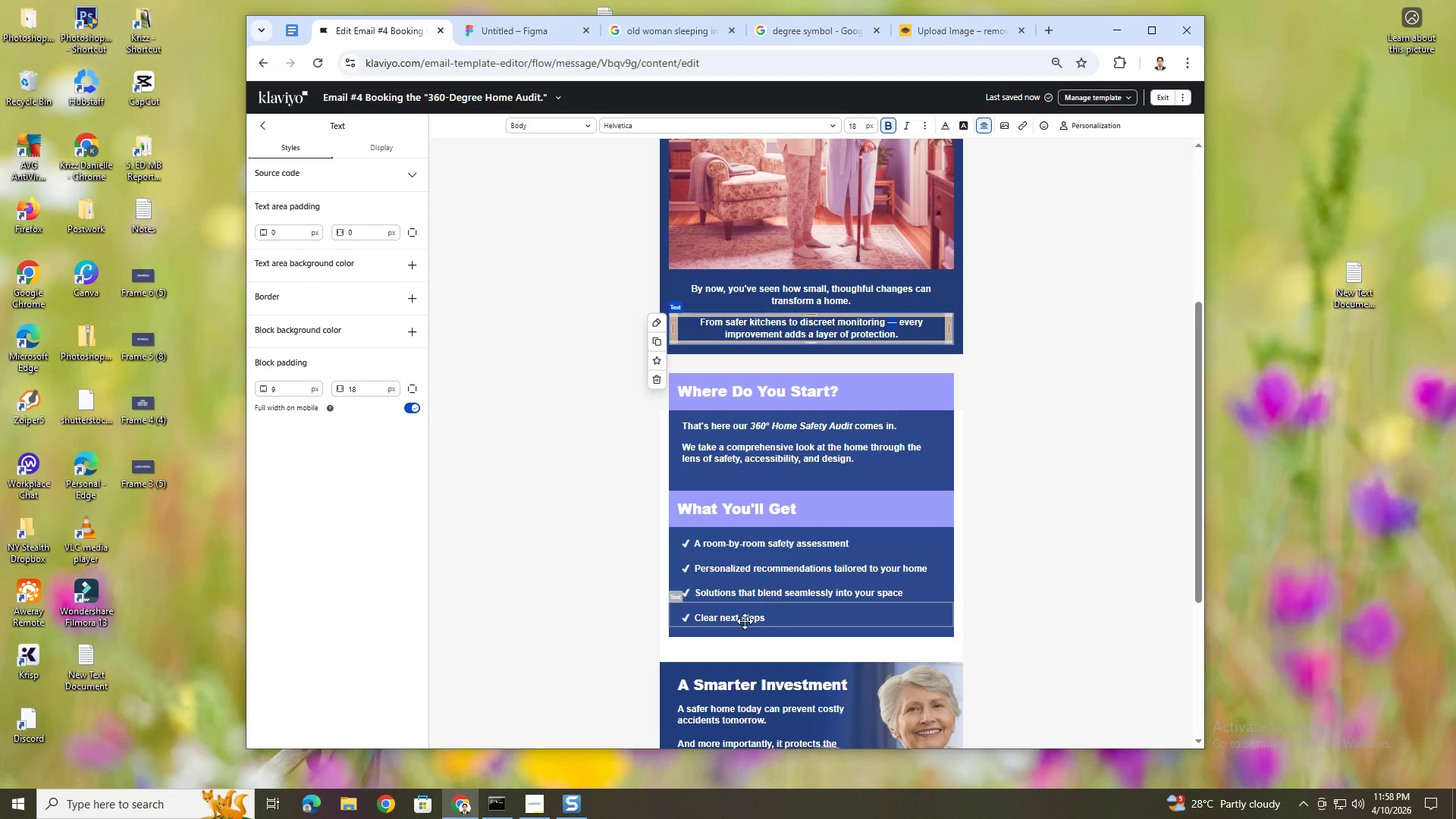 
left_click([780, 617])
 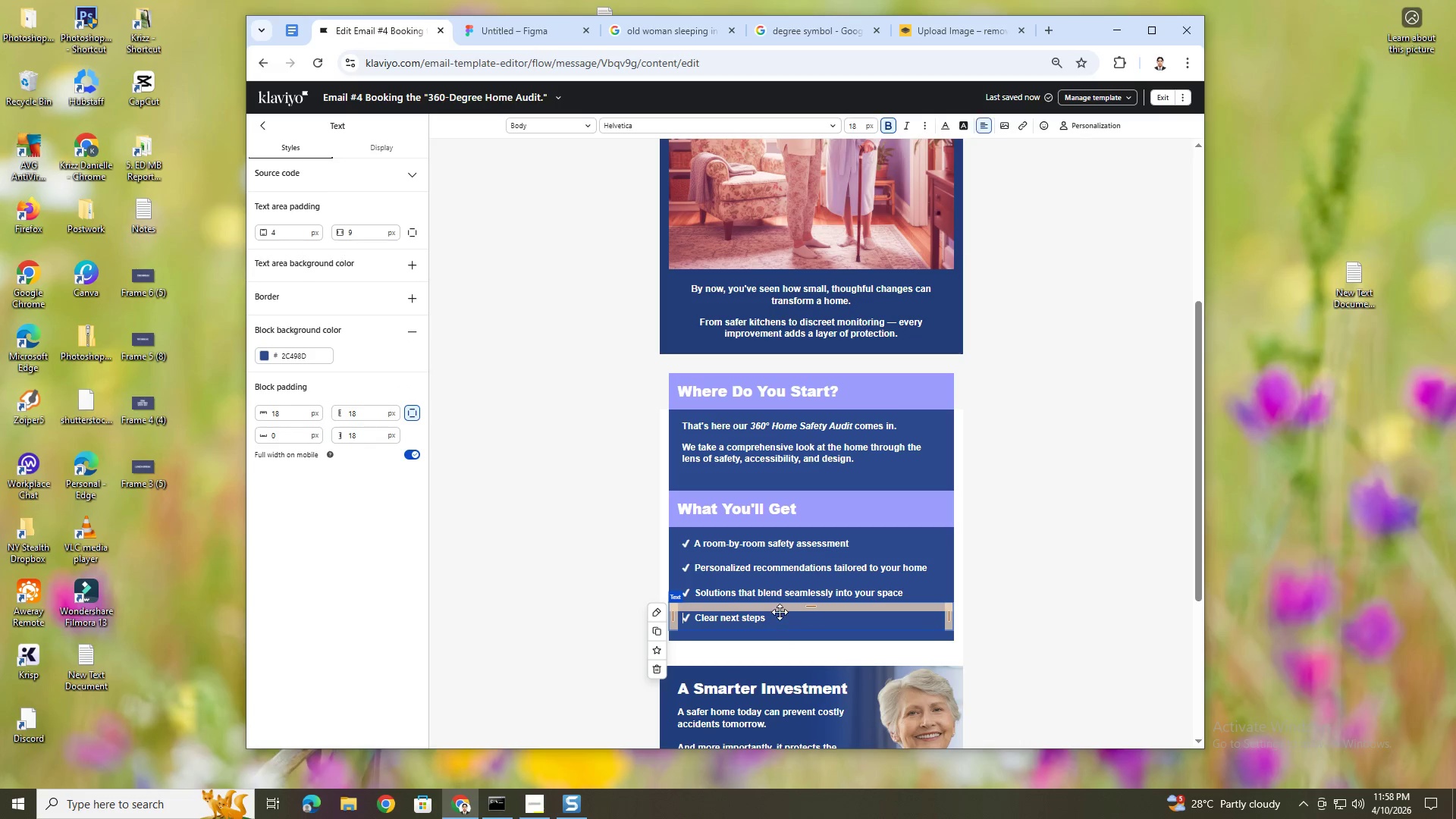 
left_click([781, 618])
 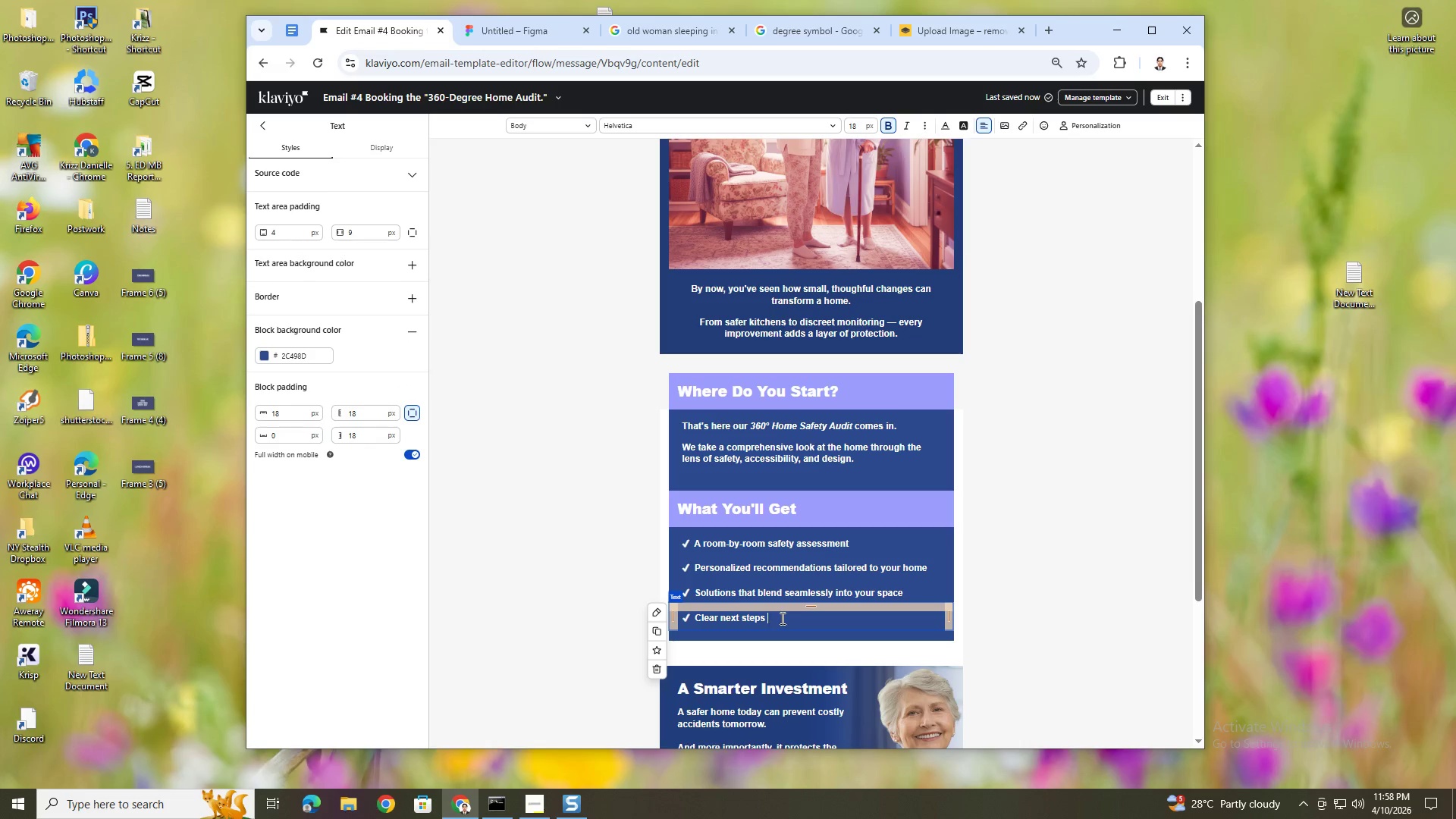 
key(Space)
 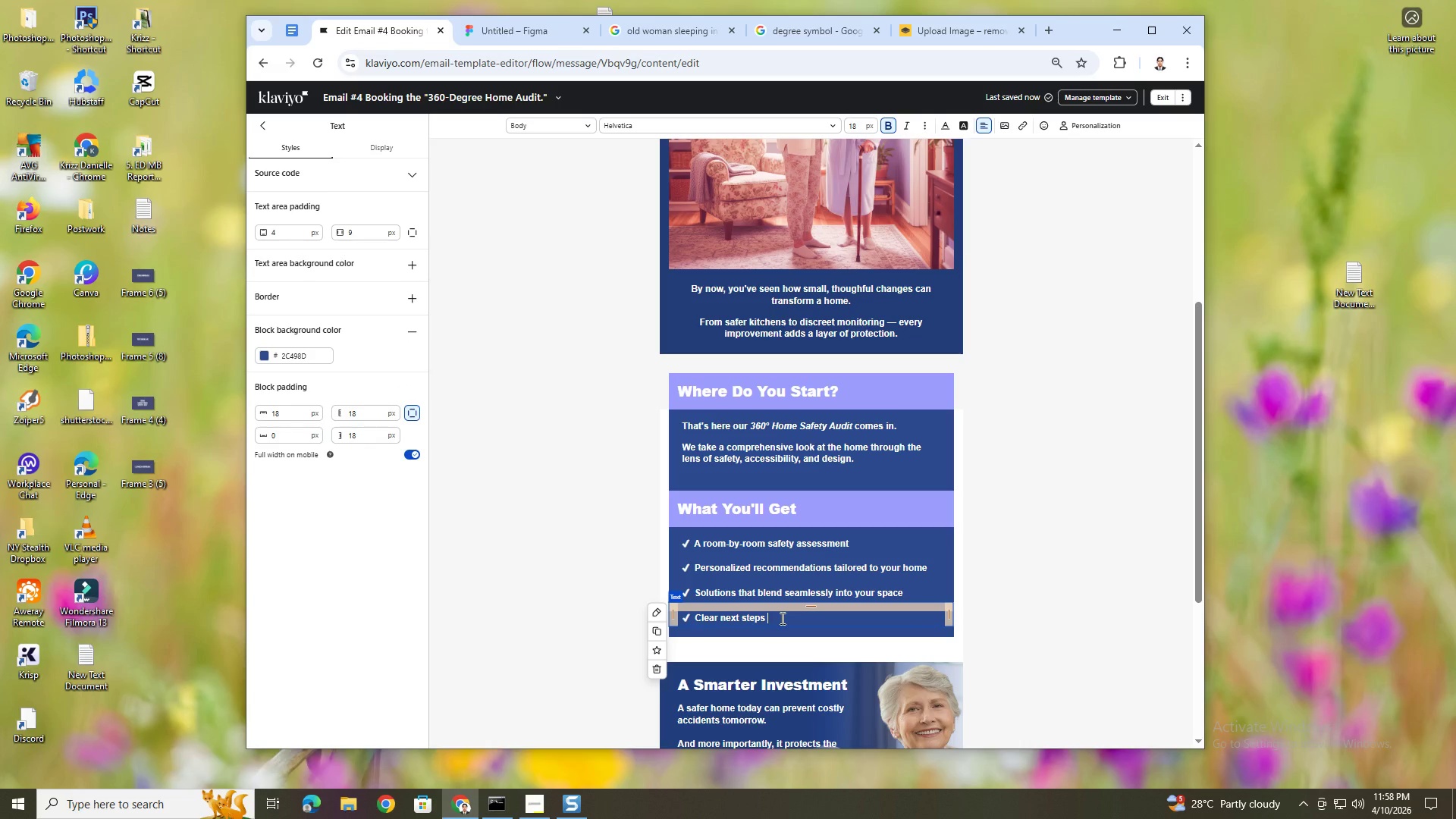 
key(Control+V)
 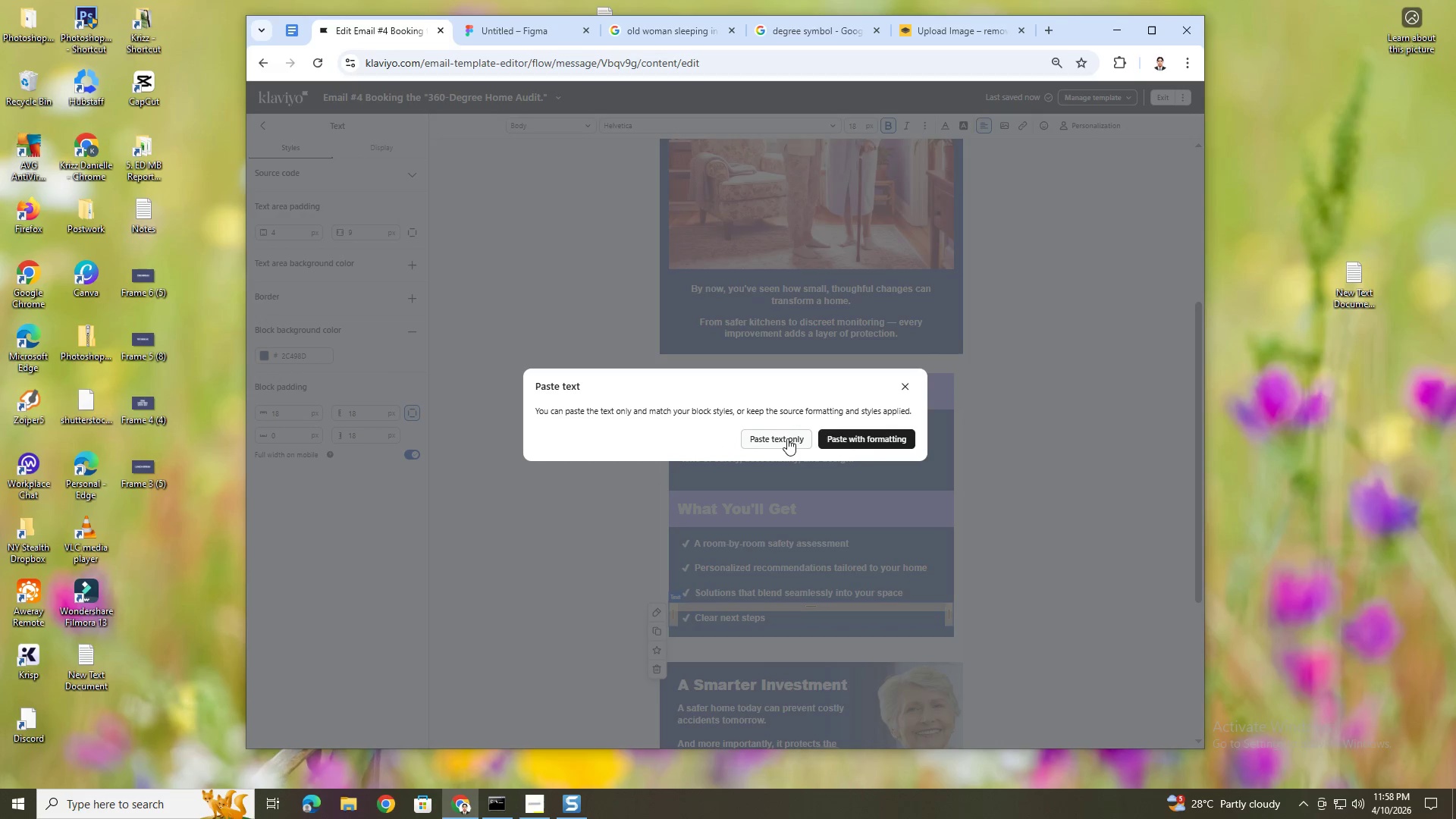 
left_click([788, 434])
 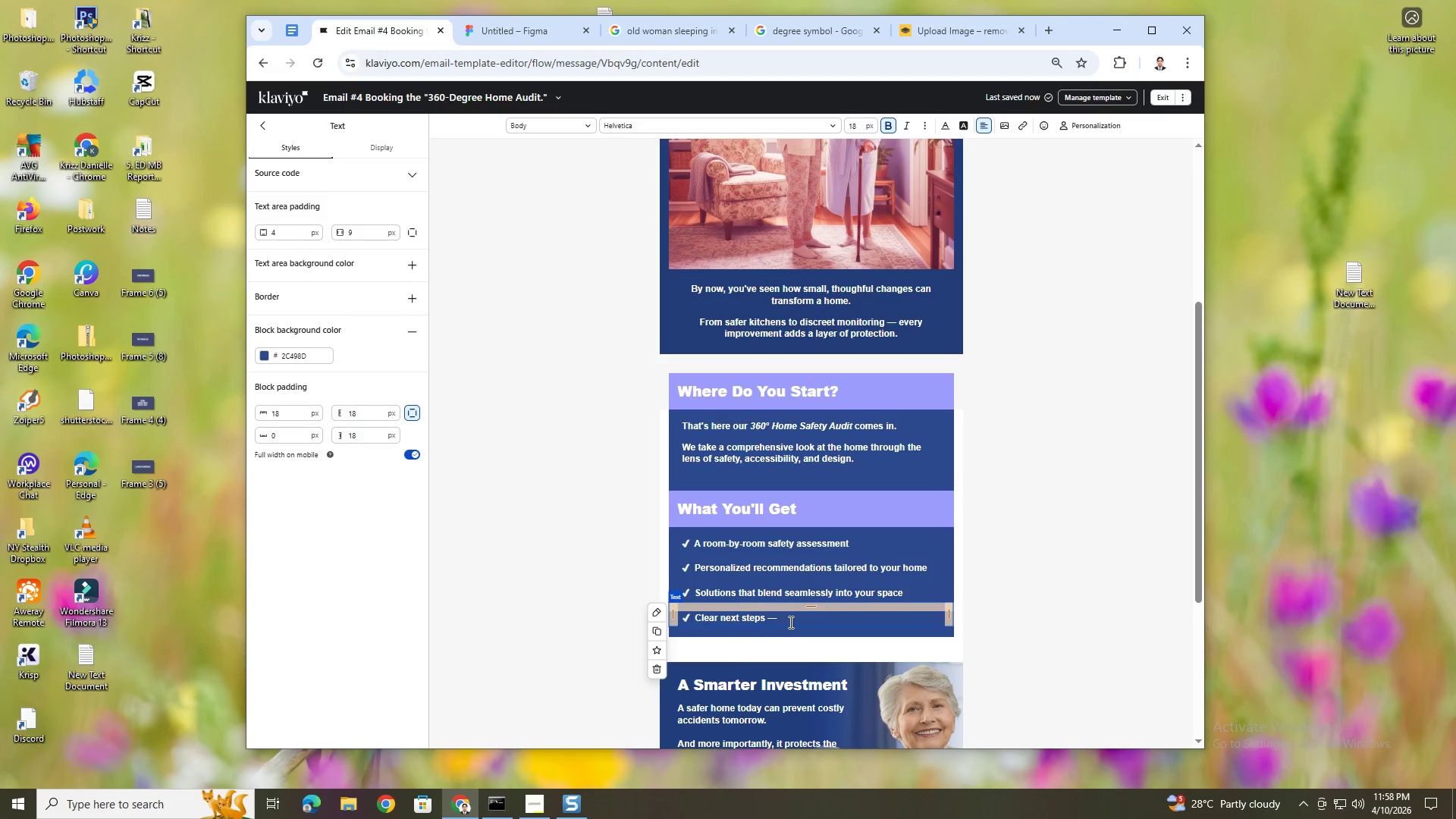 
left_click([789, 622])
 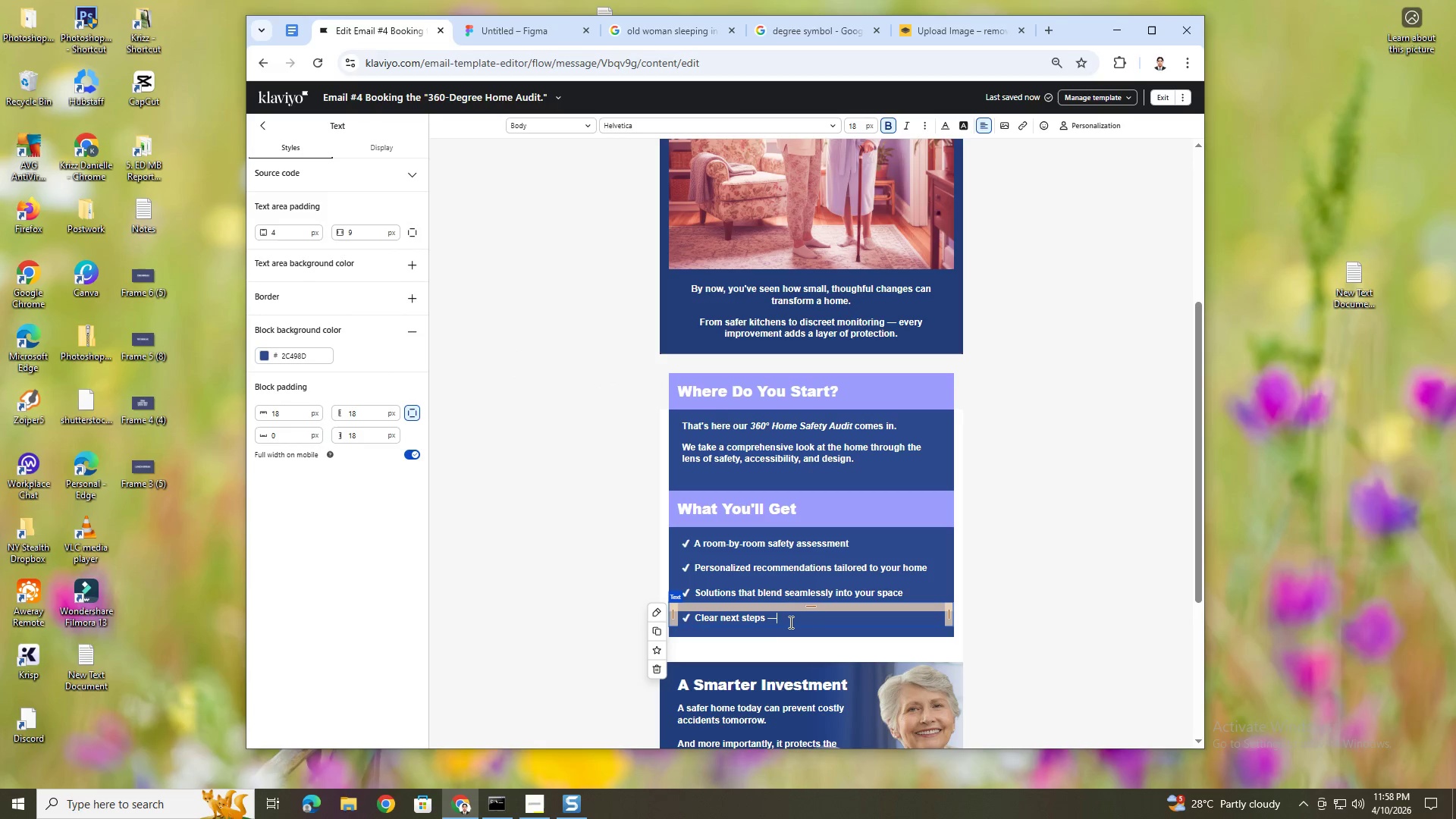 
type( no pressure, no obligation)
 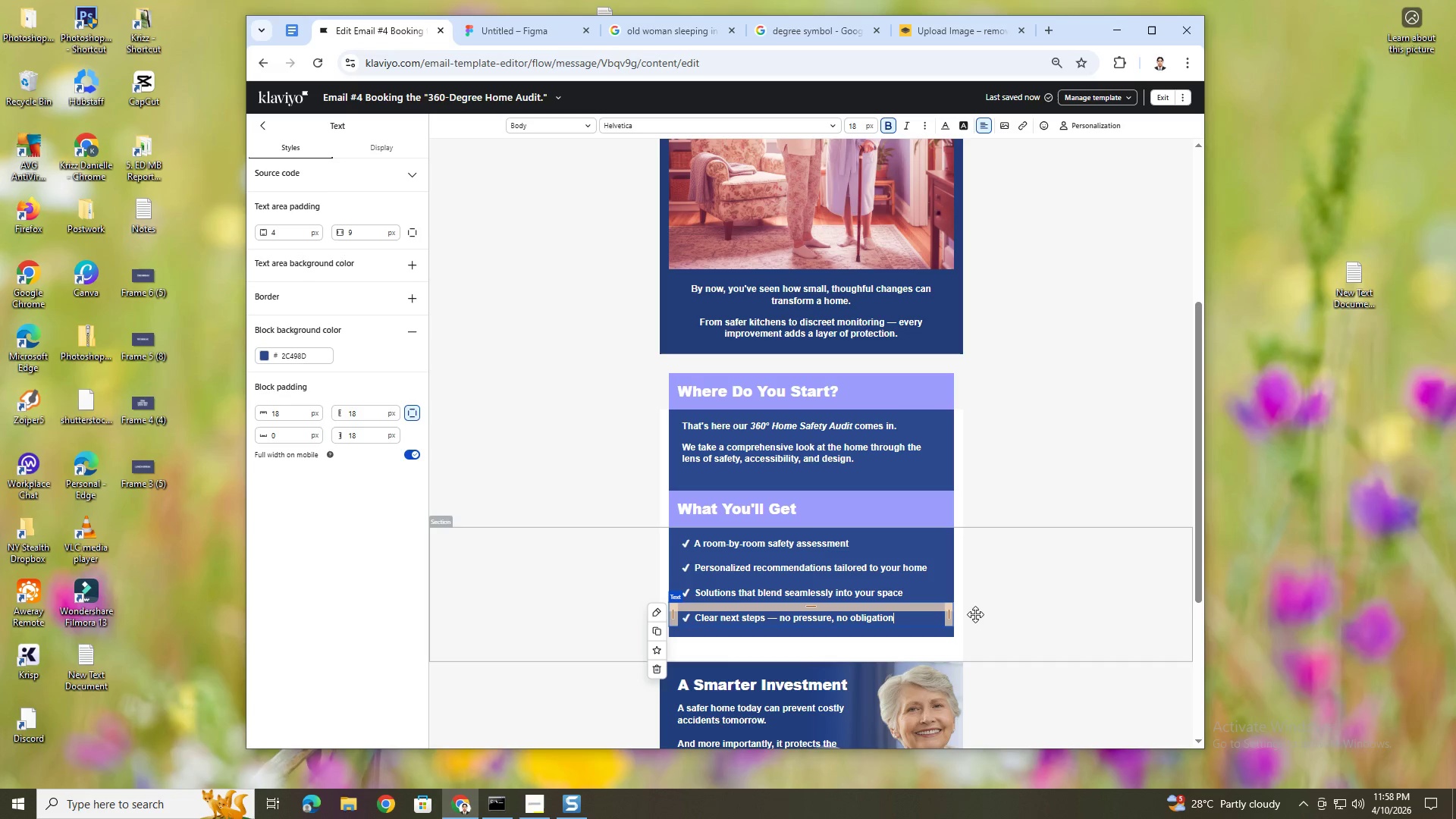 
left_click([986, 614])
 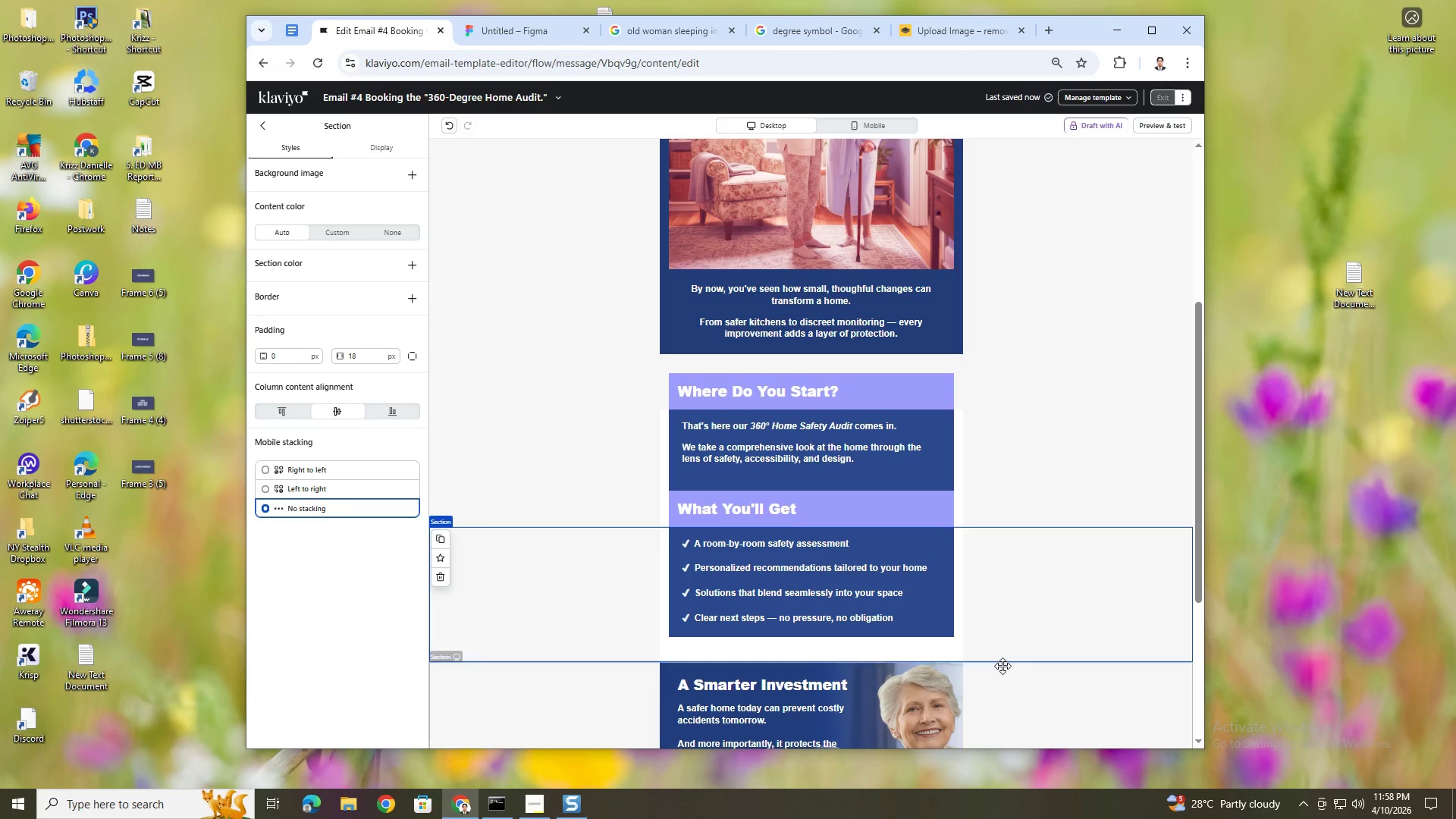 
scroll: coordinate [1009, 666], scroll_direction: down, amount: 2.0
 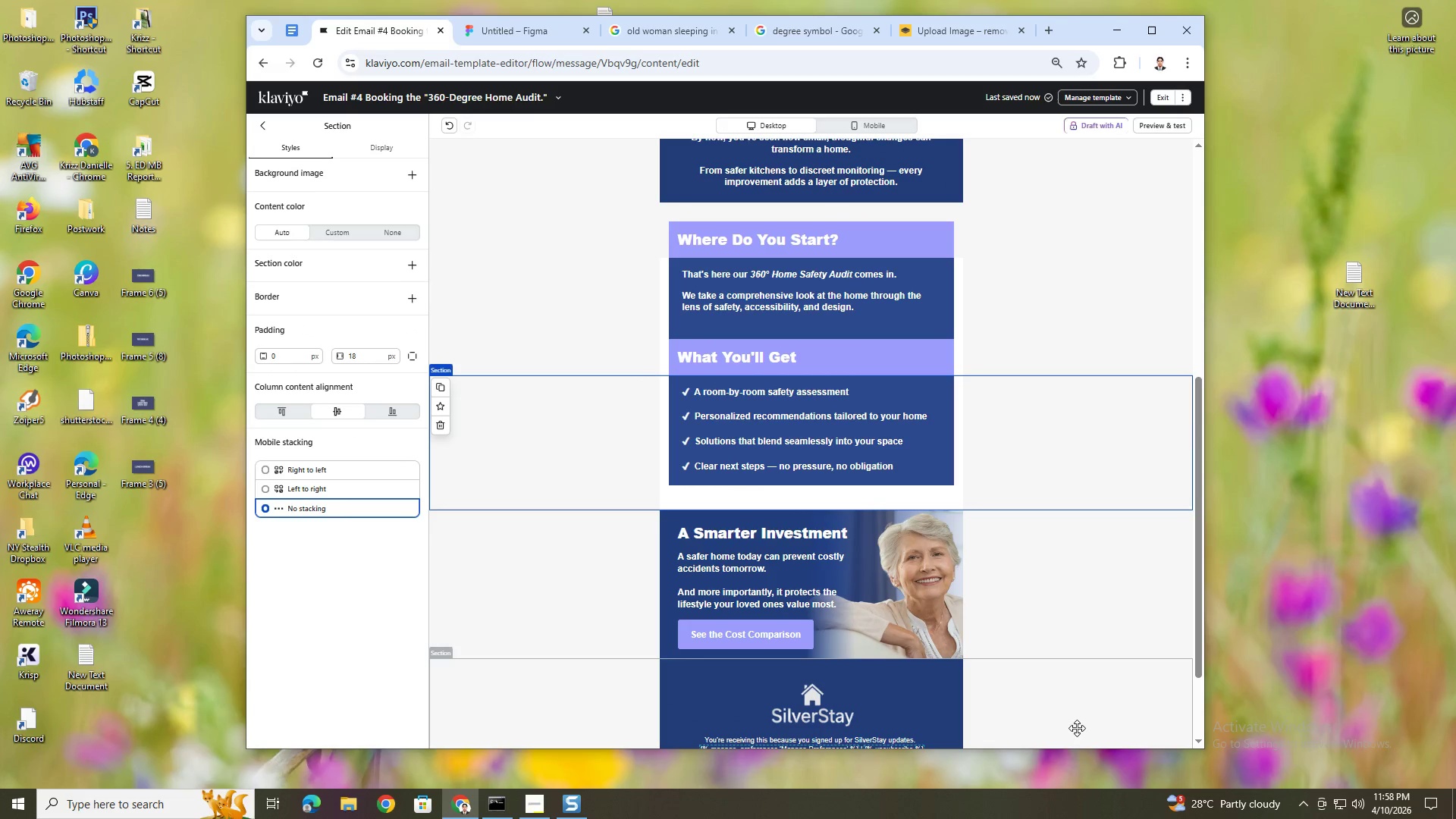 
left_click([1071, 720])
 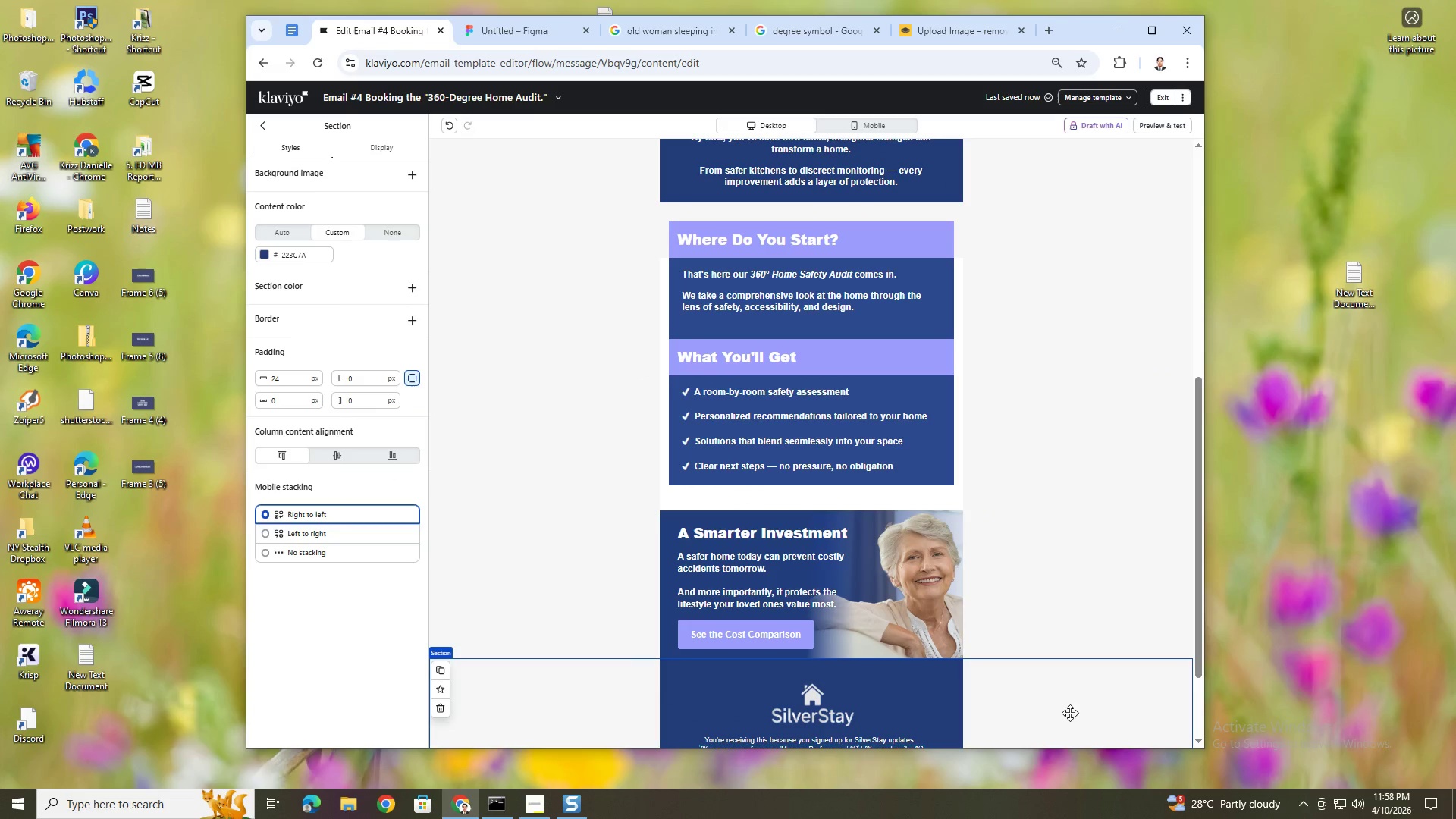 
scroll: coordinate [1084, 708], scroll_direction: up, amount: 3.0
 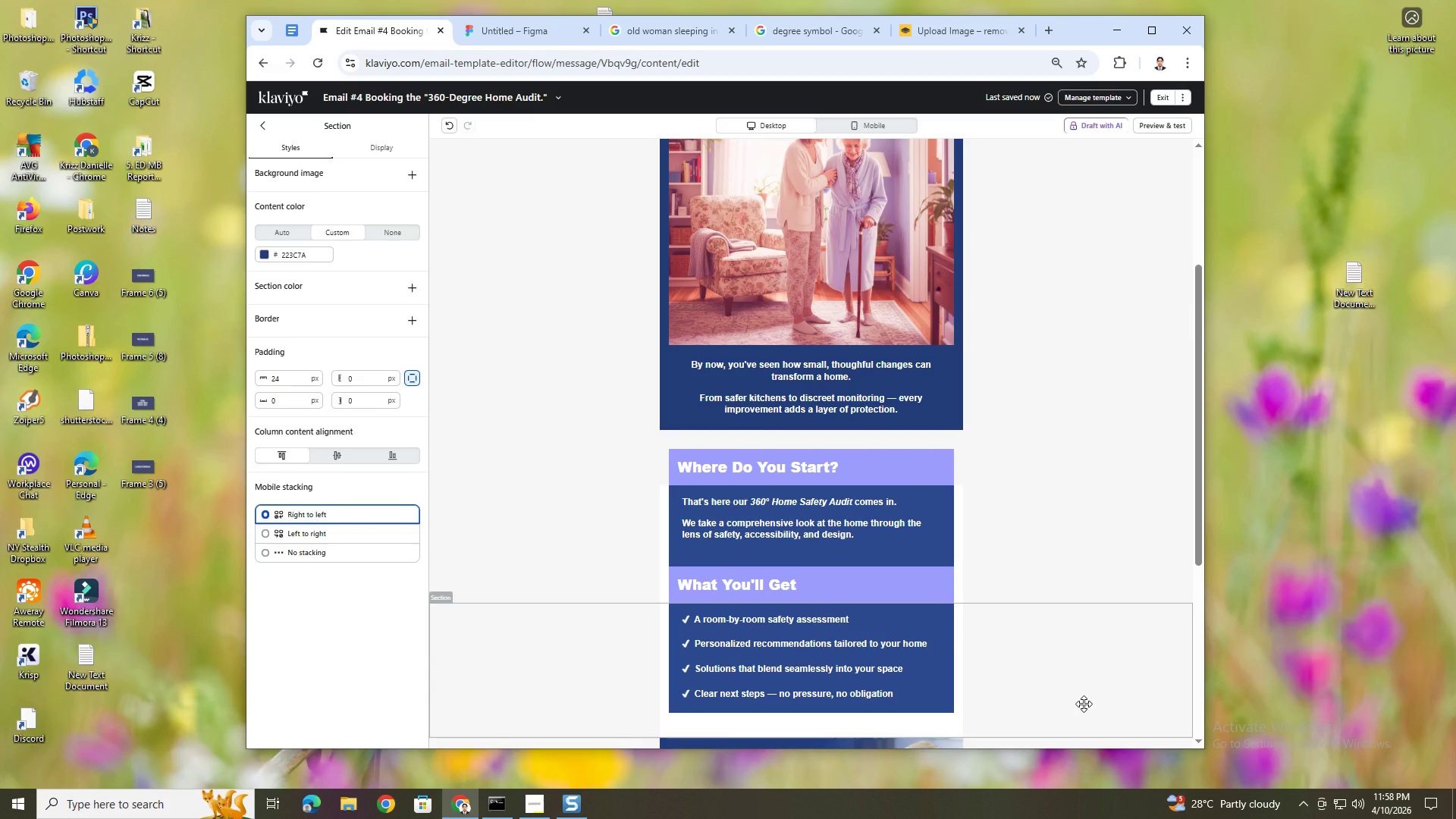 
scroll: coordinate [1084, 698], scroll_direction: down, amount: 2.0
 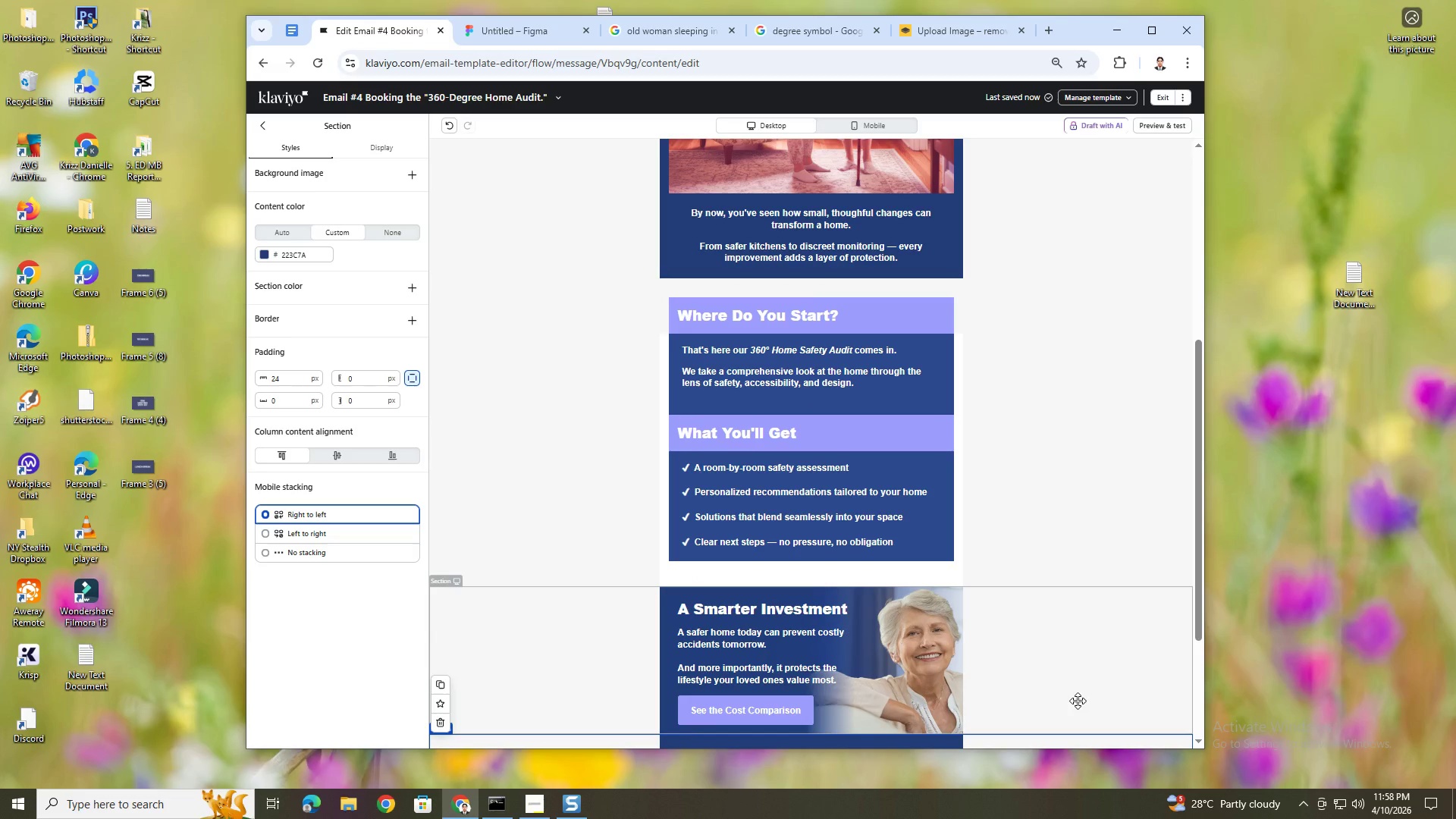 
wait(13.46)
 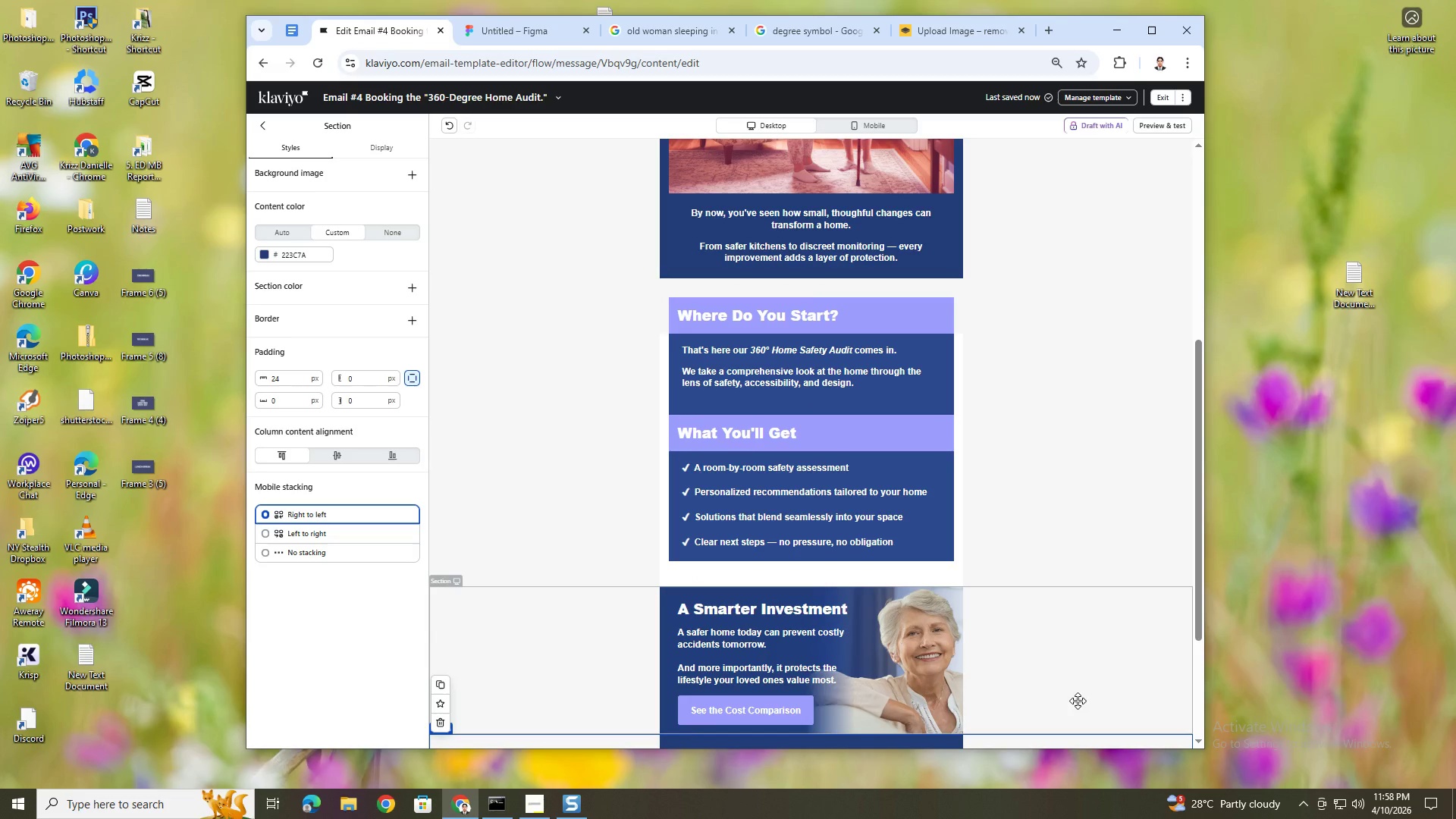 
scroll: coordinate [1103, 577], scroll_direction: up, amount: 3.0
 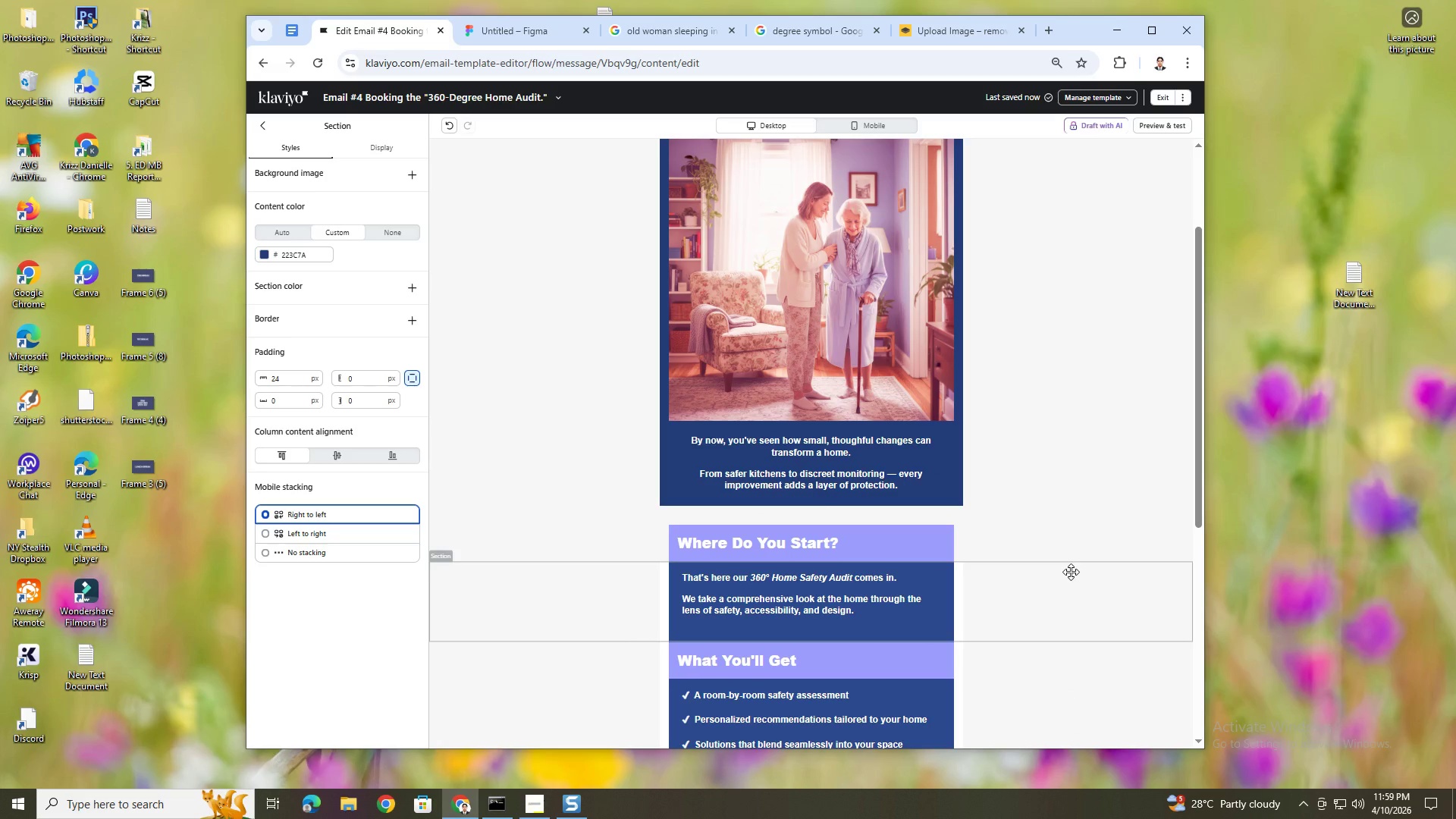 
scroll: coordinate [1071, 572], scroll_direction: down, amount: 4.0
 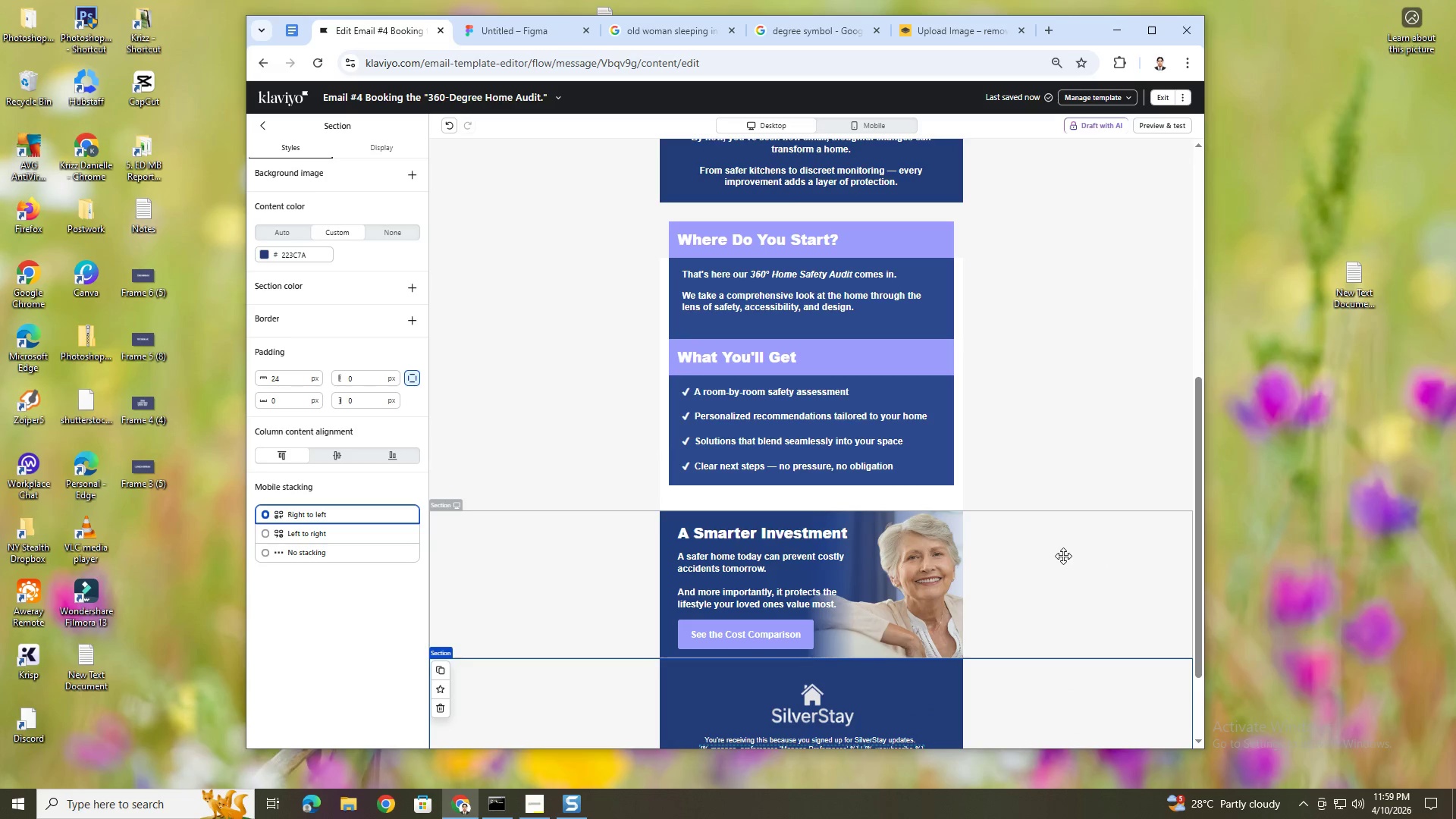 
hold_key(key=ControlLeft, duration=1.5)
scroll: coordinate [1047, 529], scroll_direction: none, amount: 0.0
 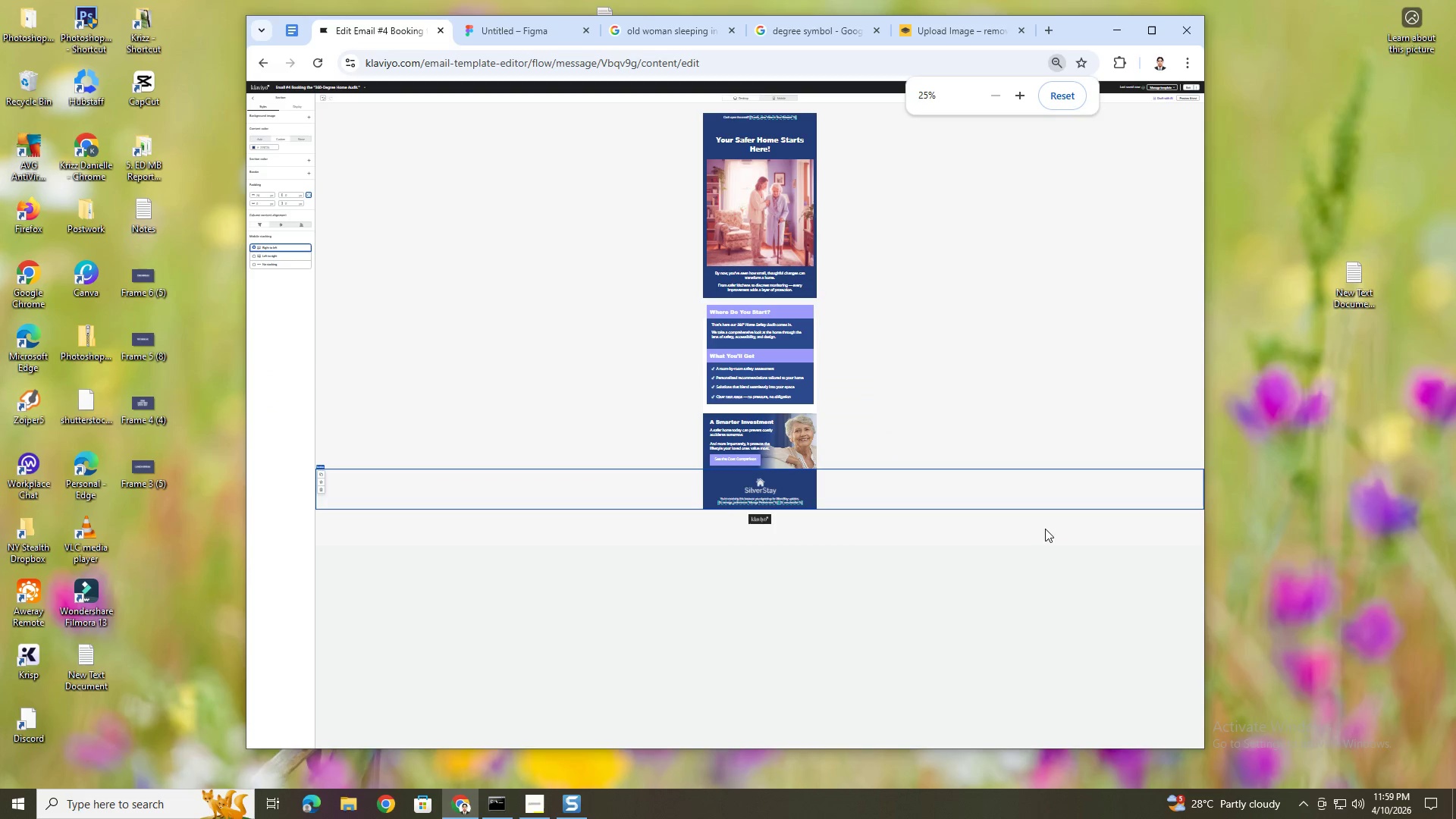 
hold_key(key=ControlLeft, duration=0.36)
 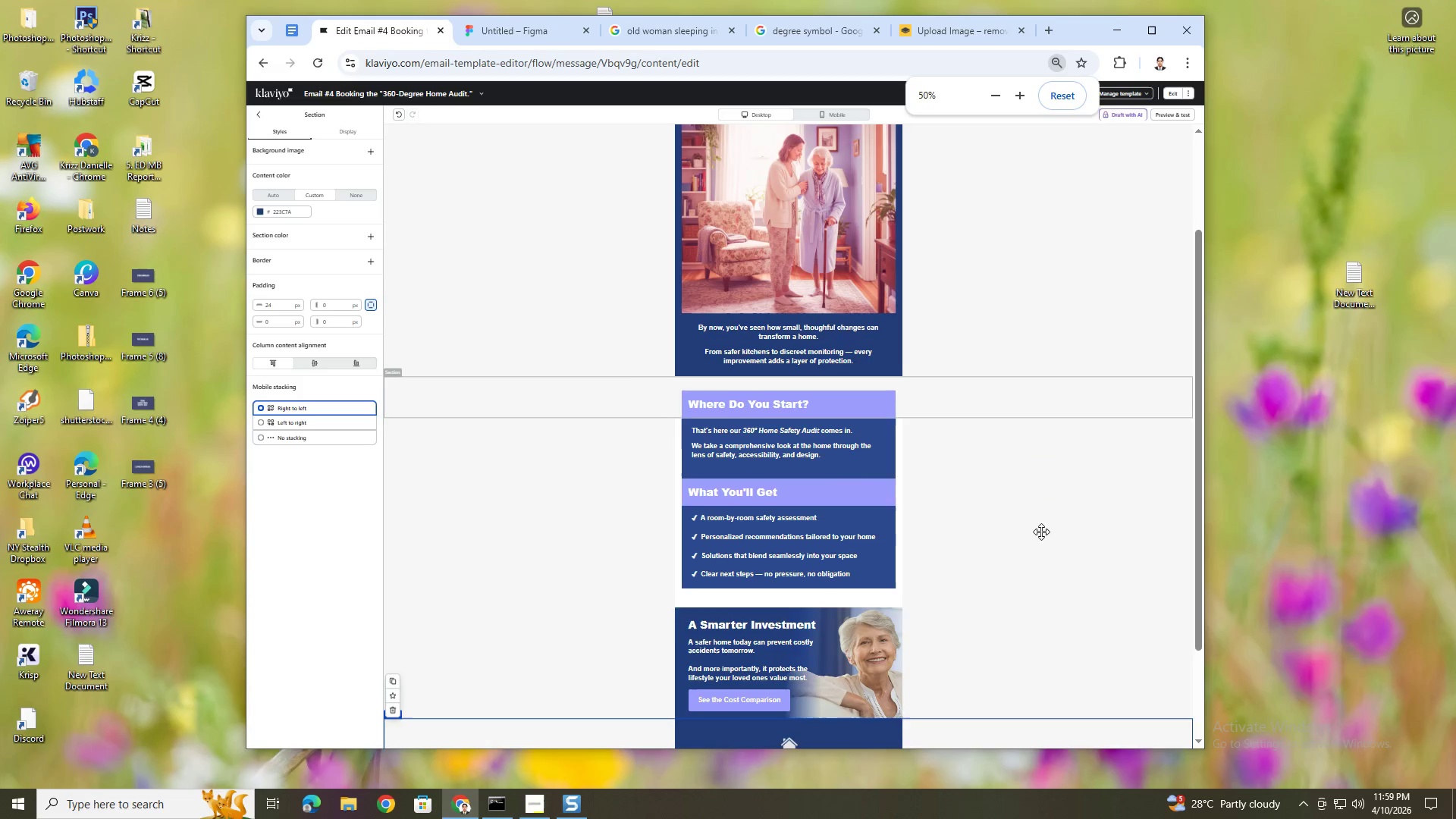 
scroll: coordinate [1041, 529], scroll_direction: up, amount: 2.0
 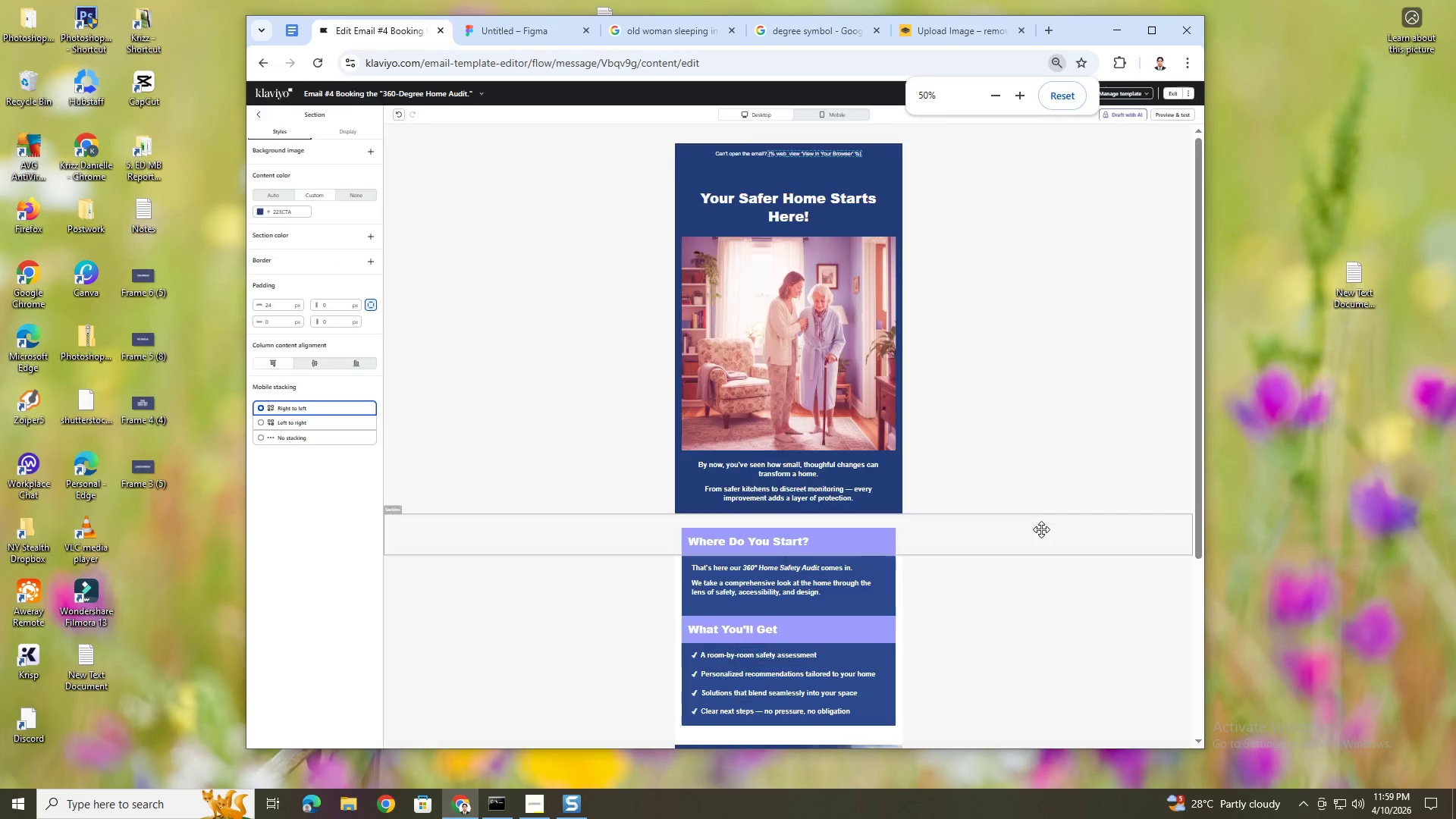 
hold_key(key=ControlLeft, duration=7.02)
scroll: coordinate [1041, 532], scroll_direction: down, amount: 2.0
 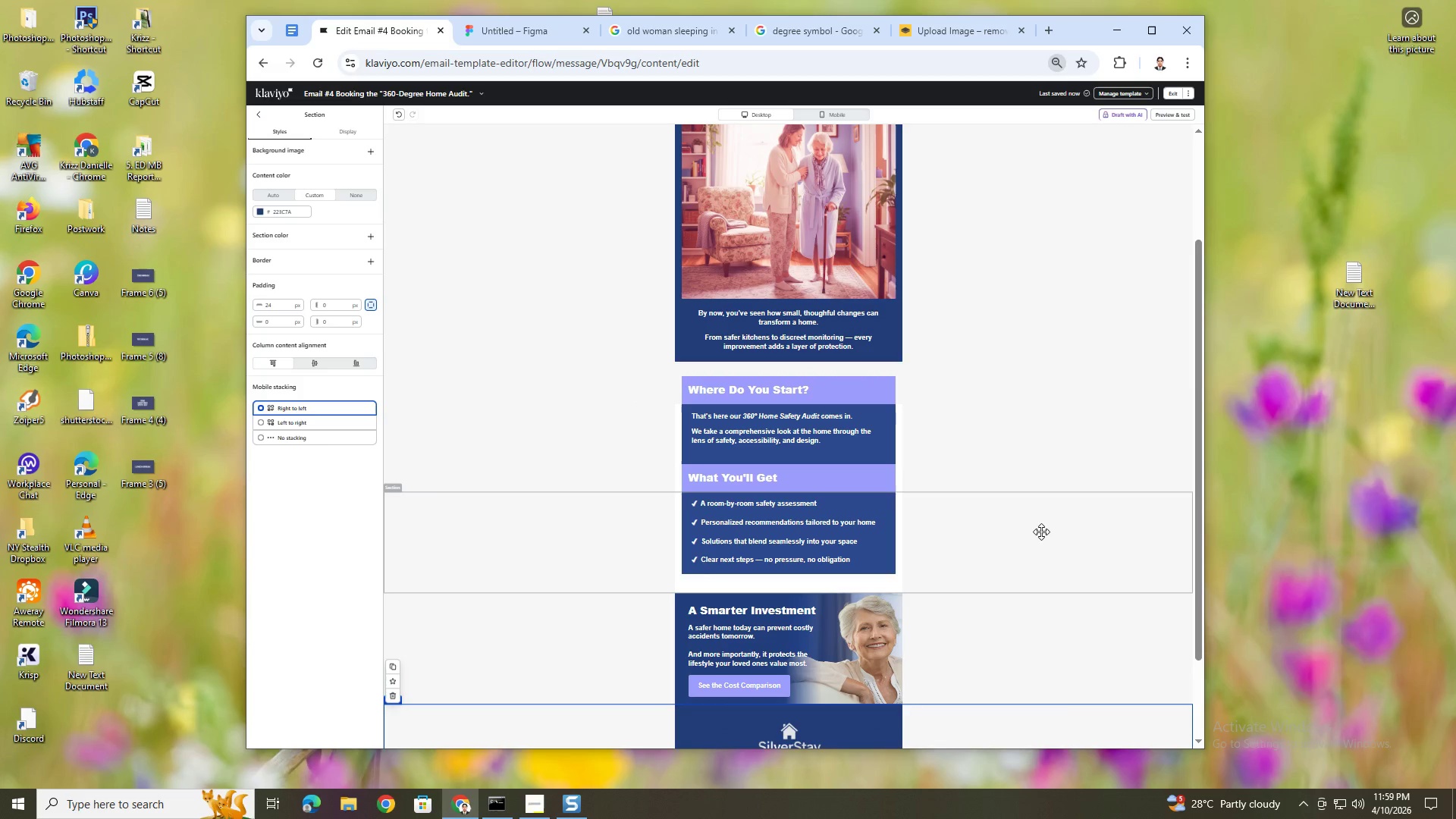 
scroll: coordinate [1041, 532], scroll_direction: up, amount: 3.0
 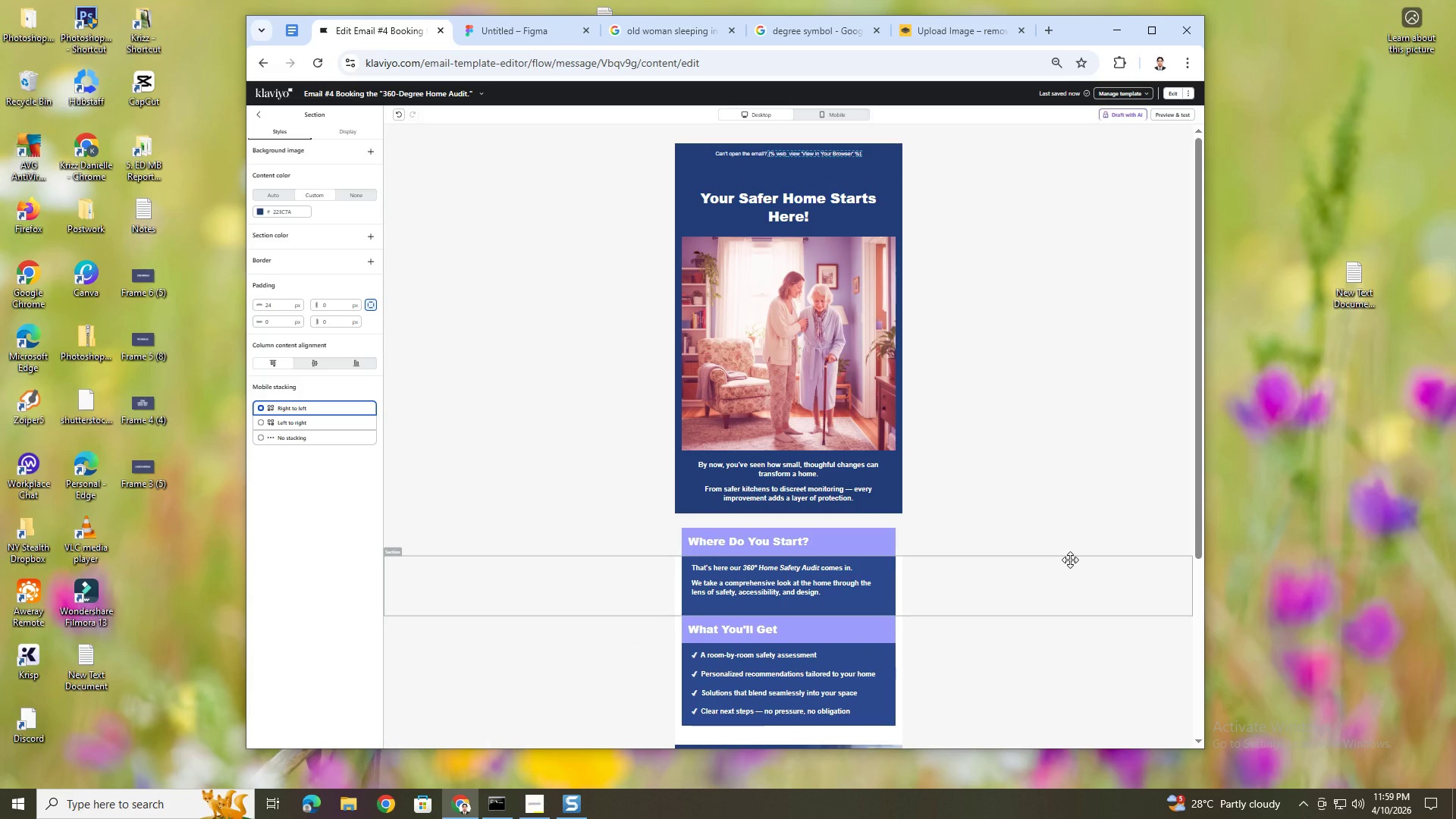 
scroll: coordinate [1070, 560], scroll_direction: down, amount: 3.0
 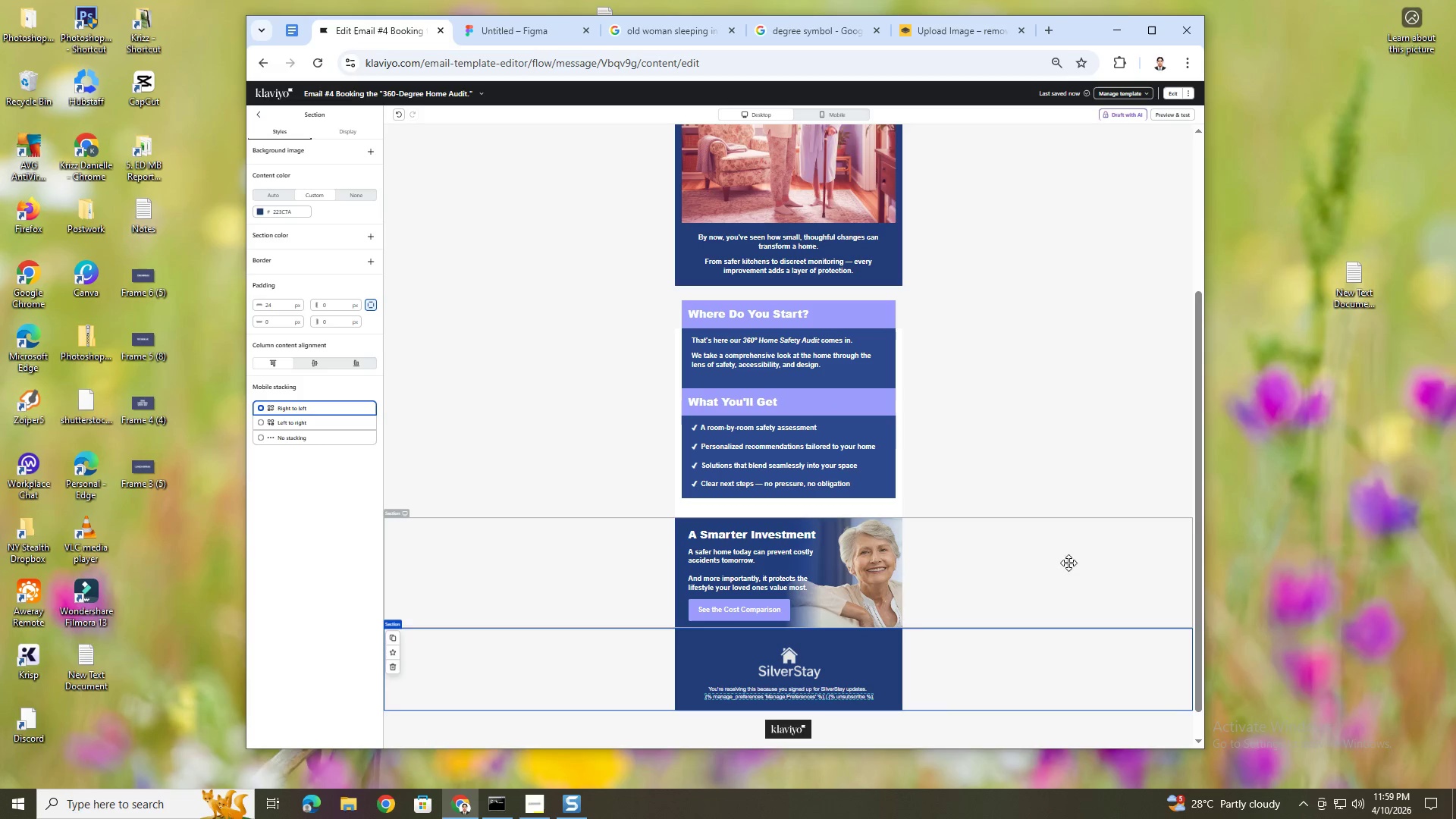 
hold_key(key=ControlLeft, duration=0.5)
scroll: coordinate [1028, 604], scroll_direction: up, amount: 1.0
 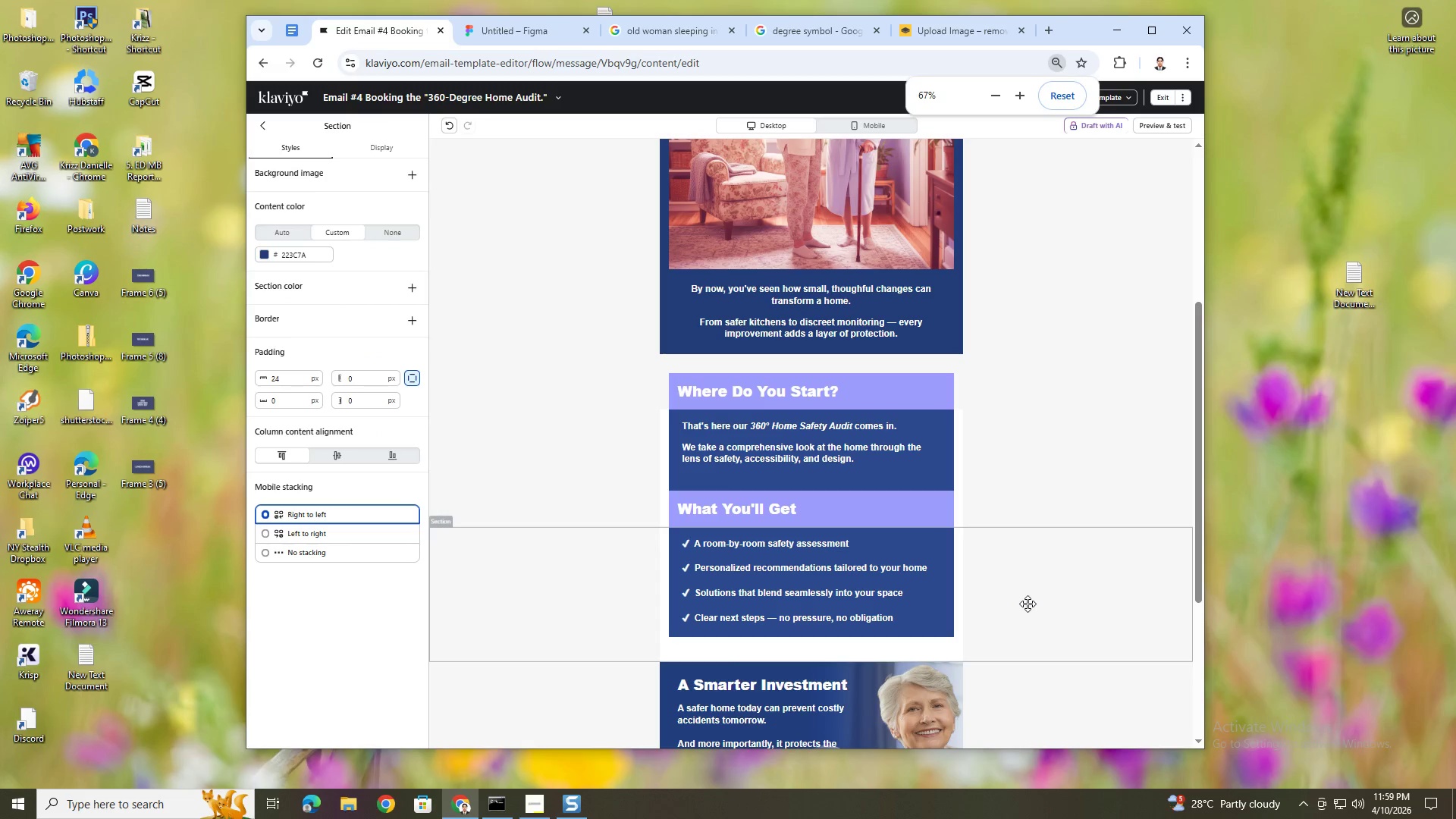 
hold_key(key=ControlLeft, duration=0.42)
 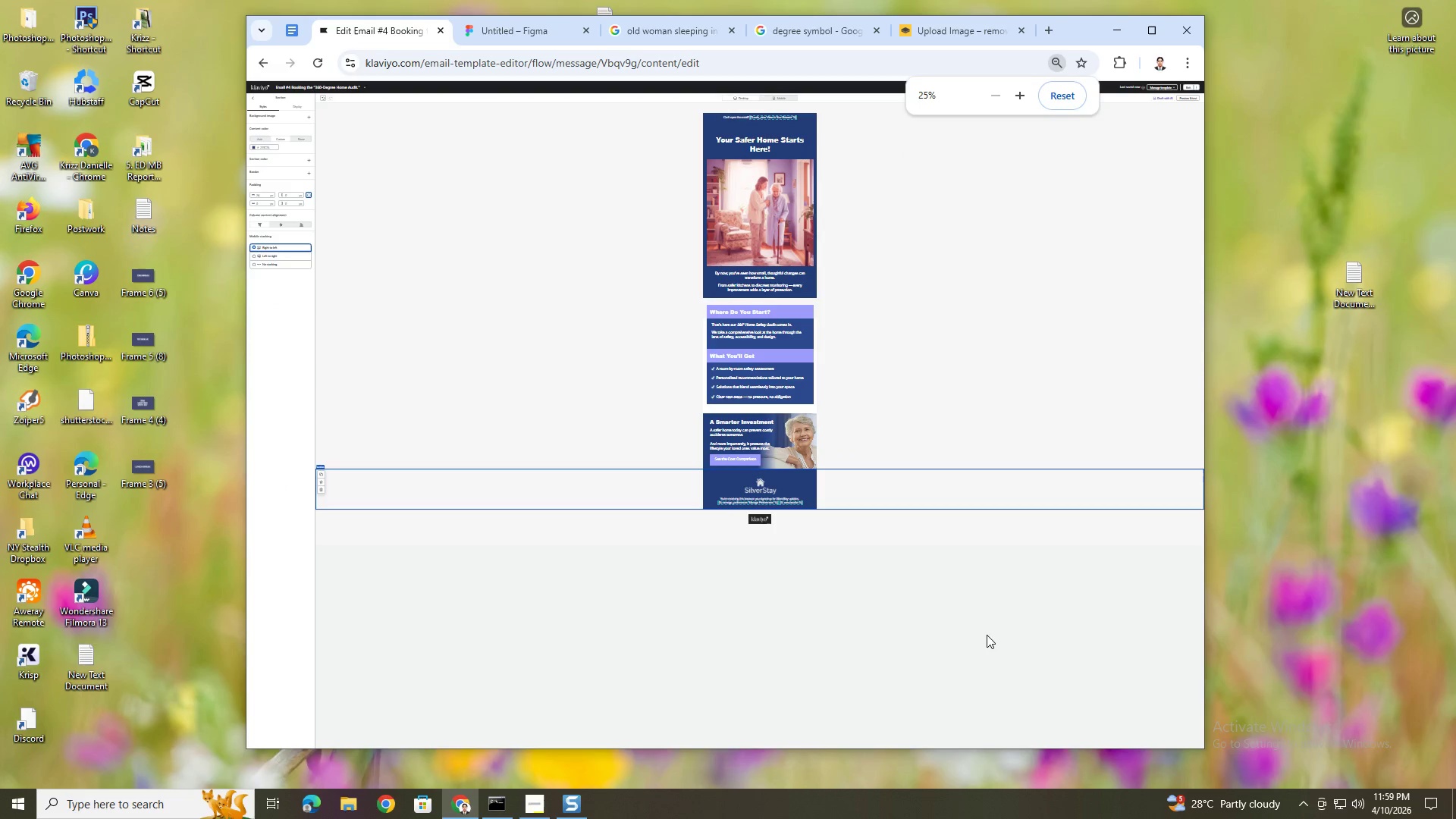 
hold_key(key=ControlLeft, duration=0.59)
 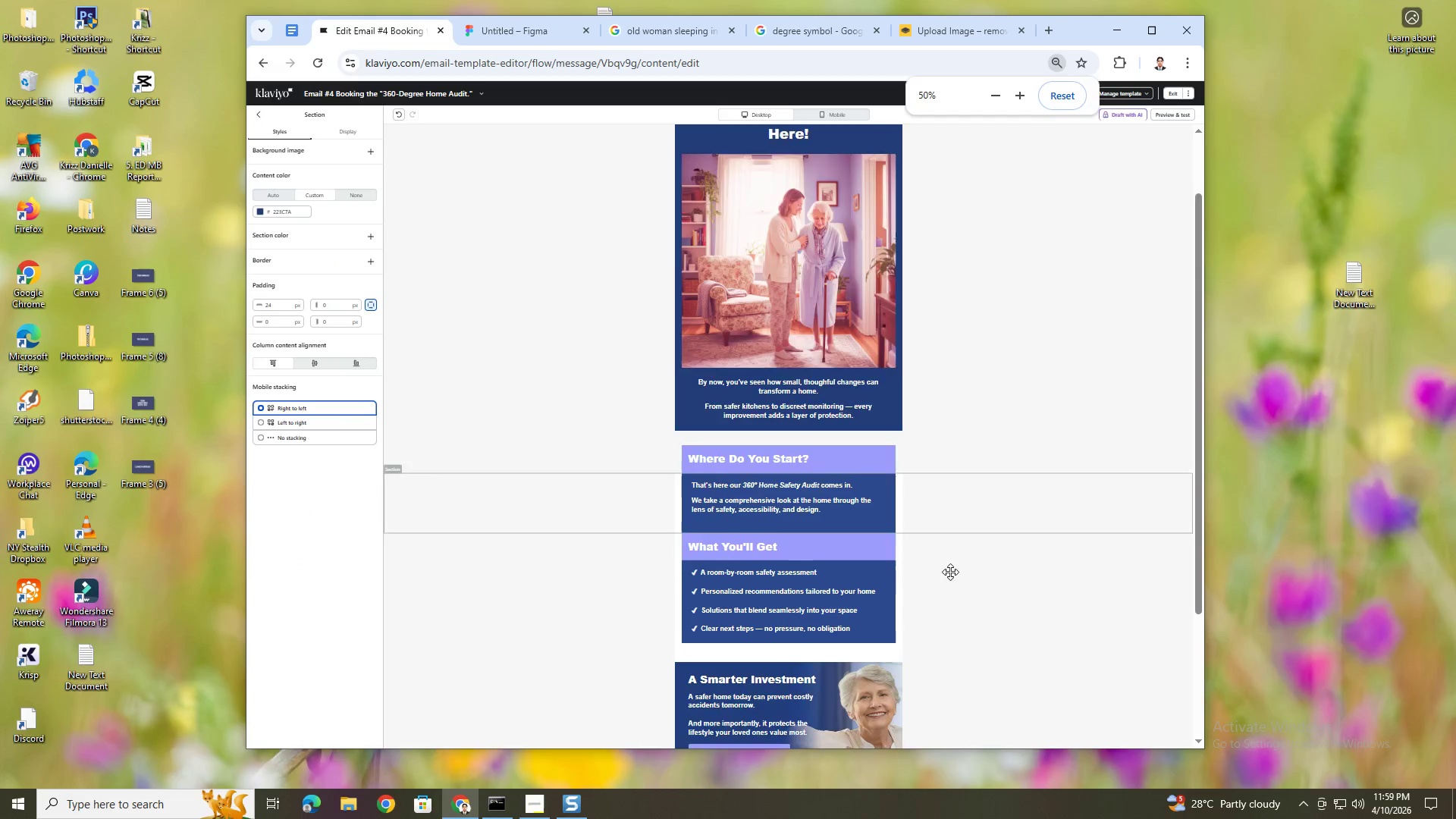 
scroll: coordinate [1028, 604], scroll_direction: down, amount: 1.0
 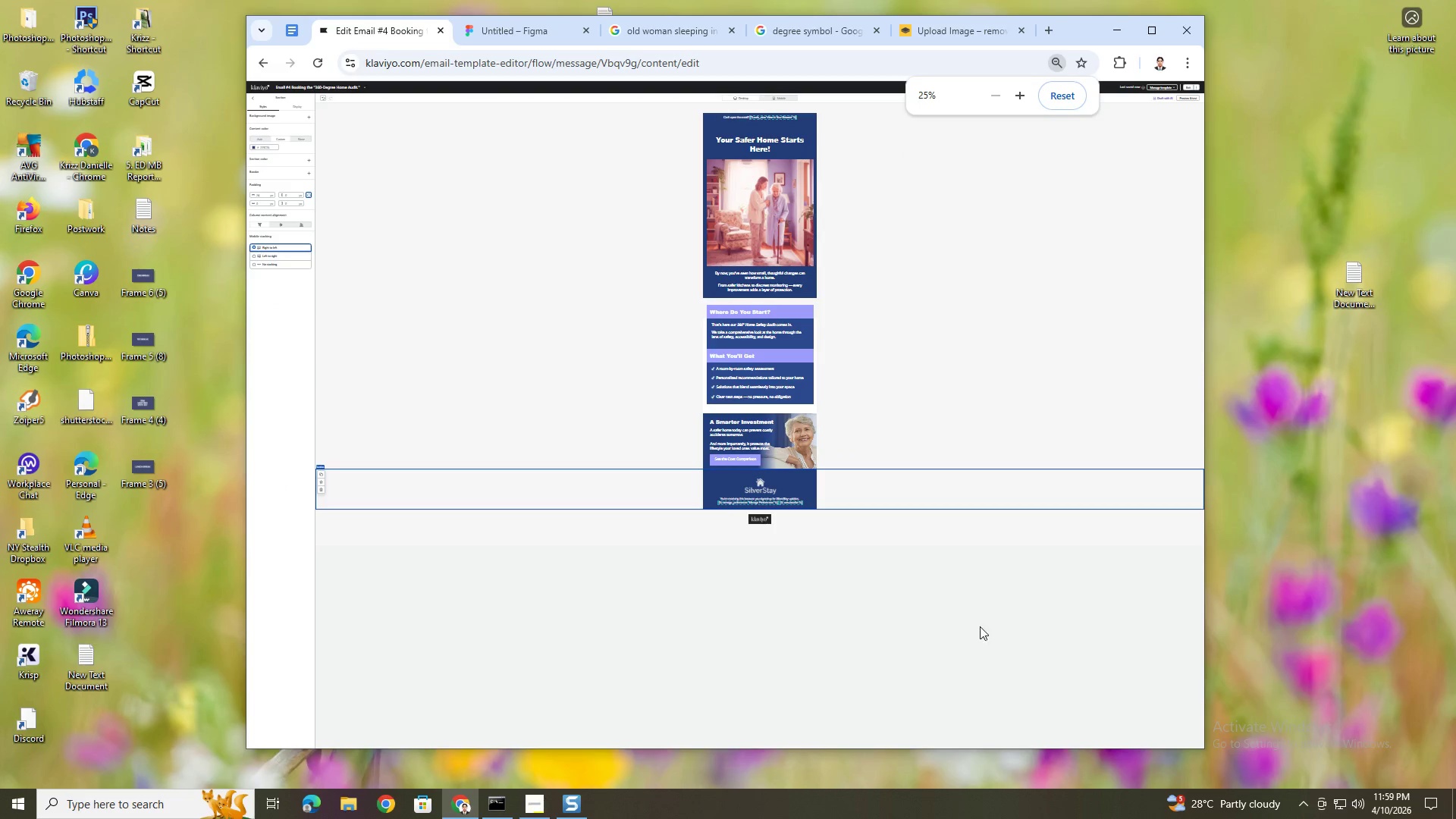 
scroll: coordinate [944, 569], scroll_direction: up, amount: 2.0
 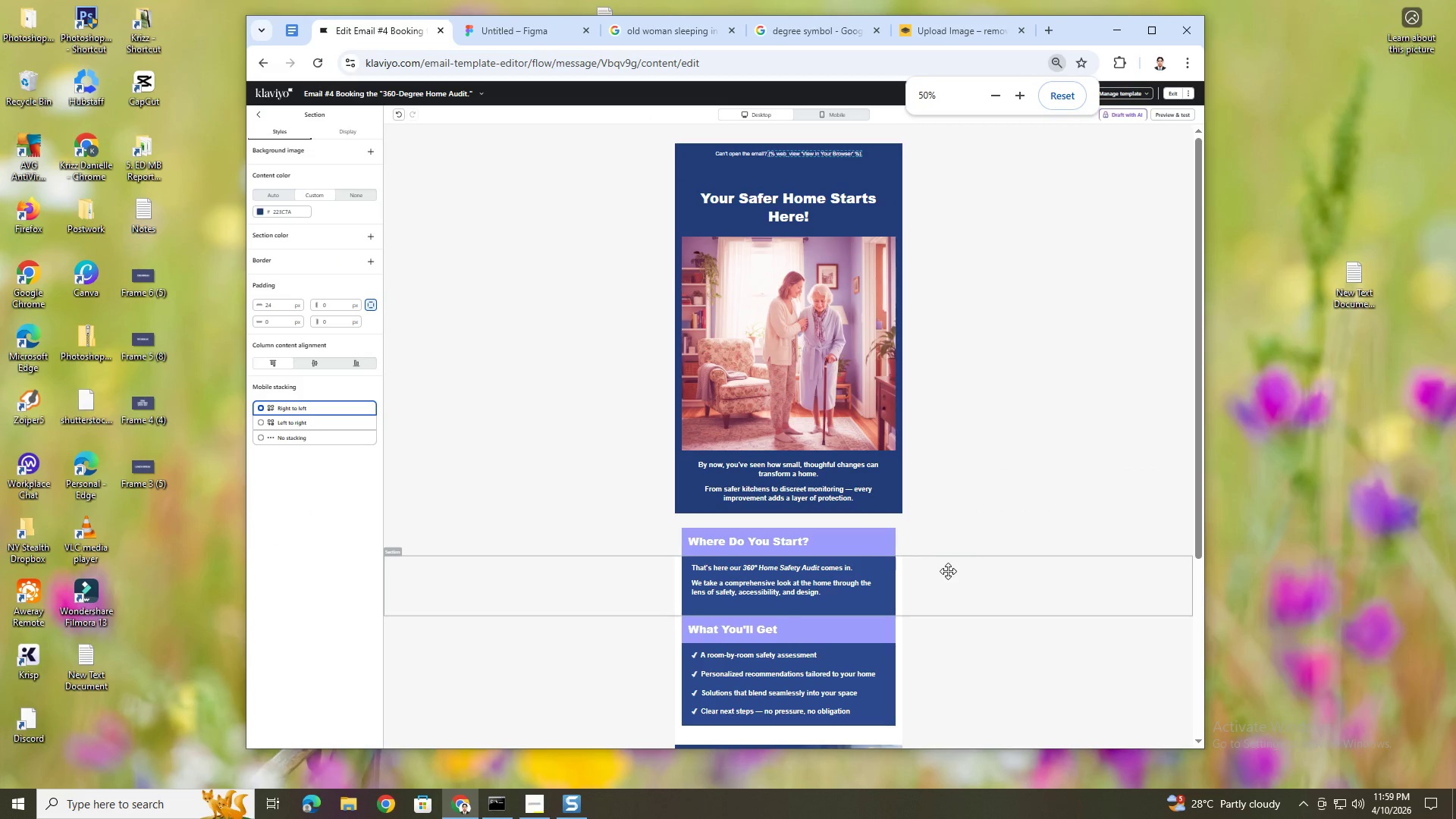 
scroll: coordinate [950, 572], scroll_direction: down, amount: 3.0
 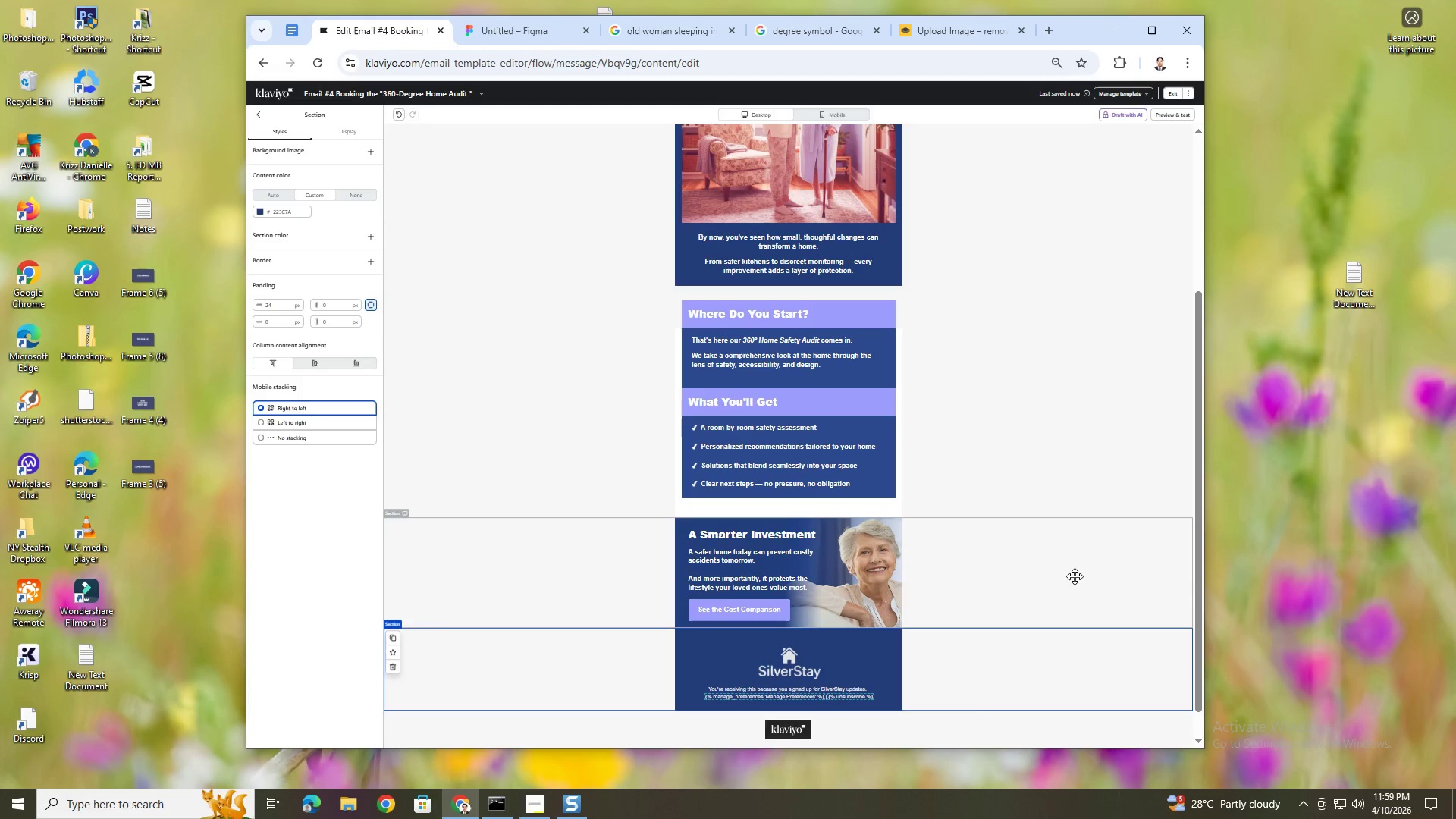 
wait(6.76)
 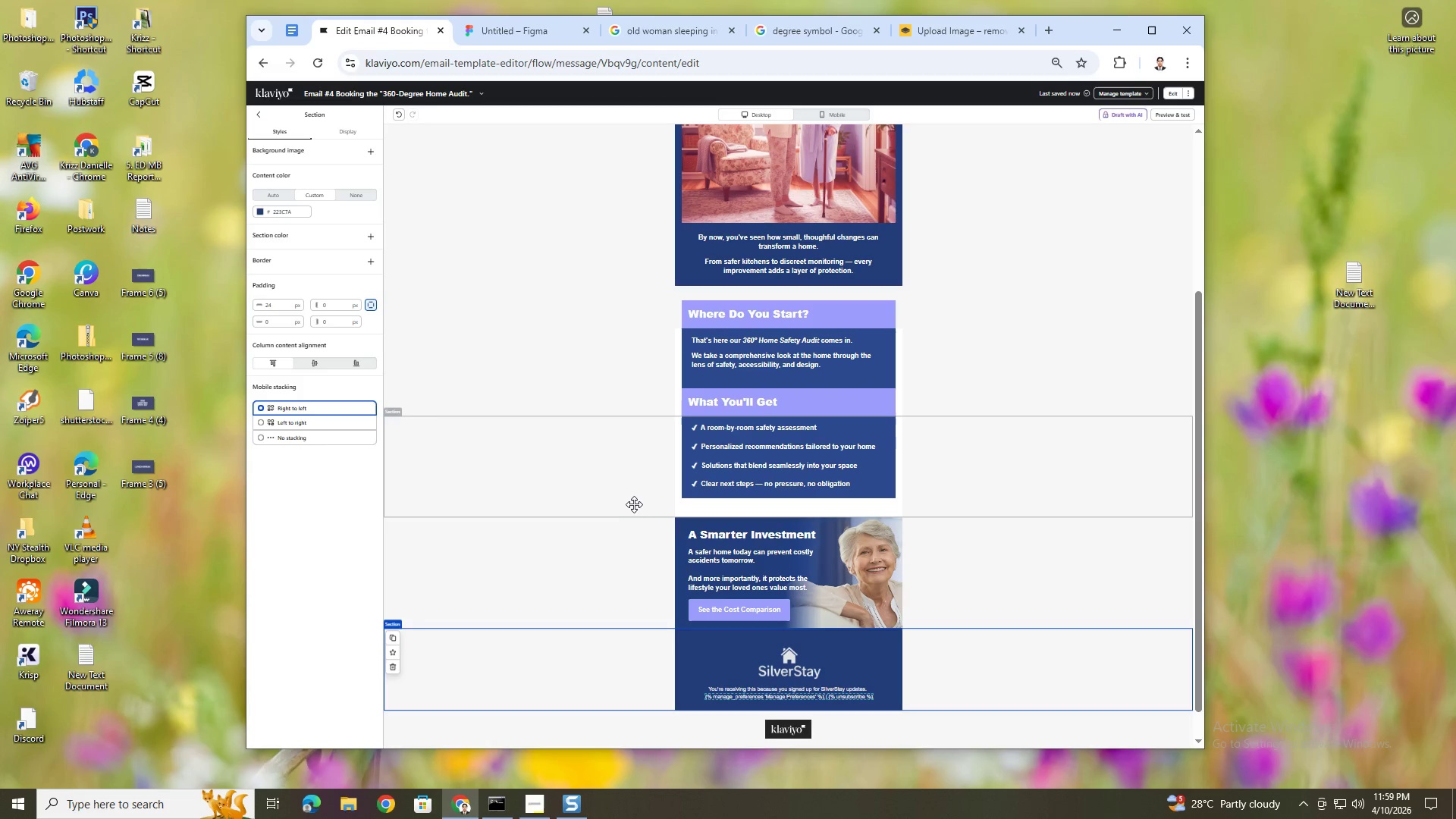 
left_click([894, 507])
 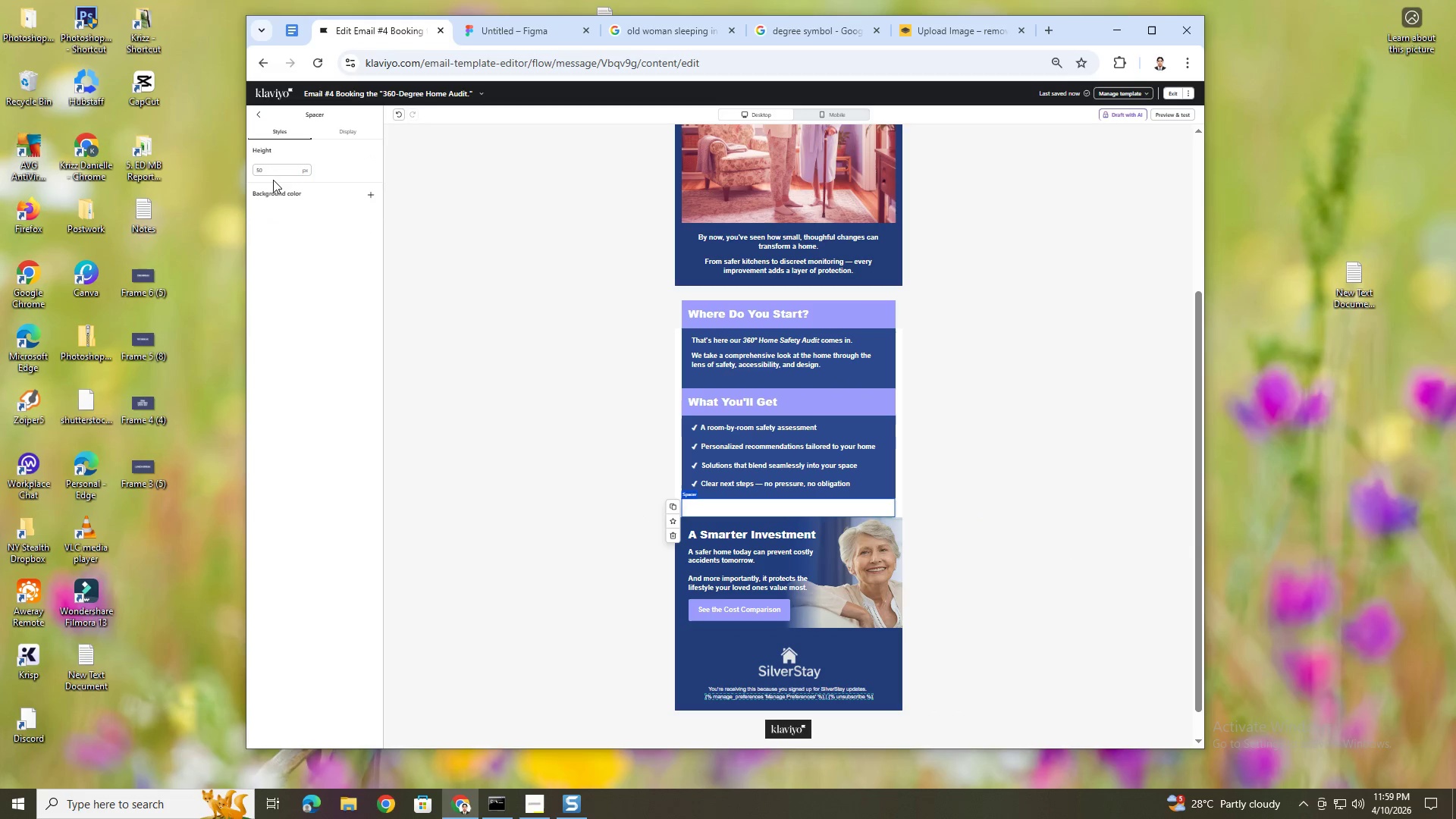 
double_click([277, 173])
 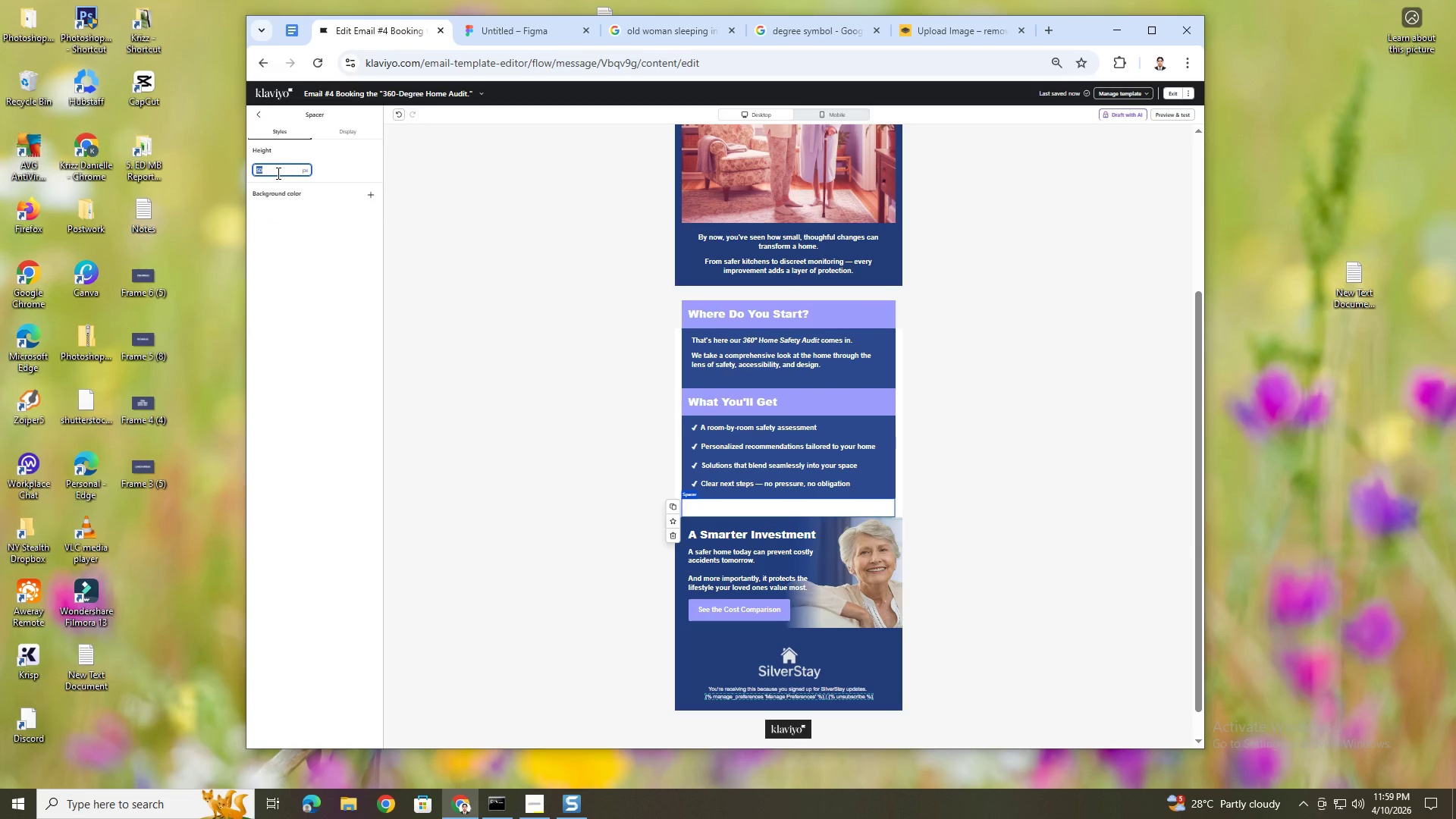 
key(Numpad3)
 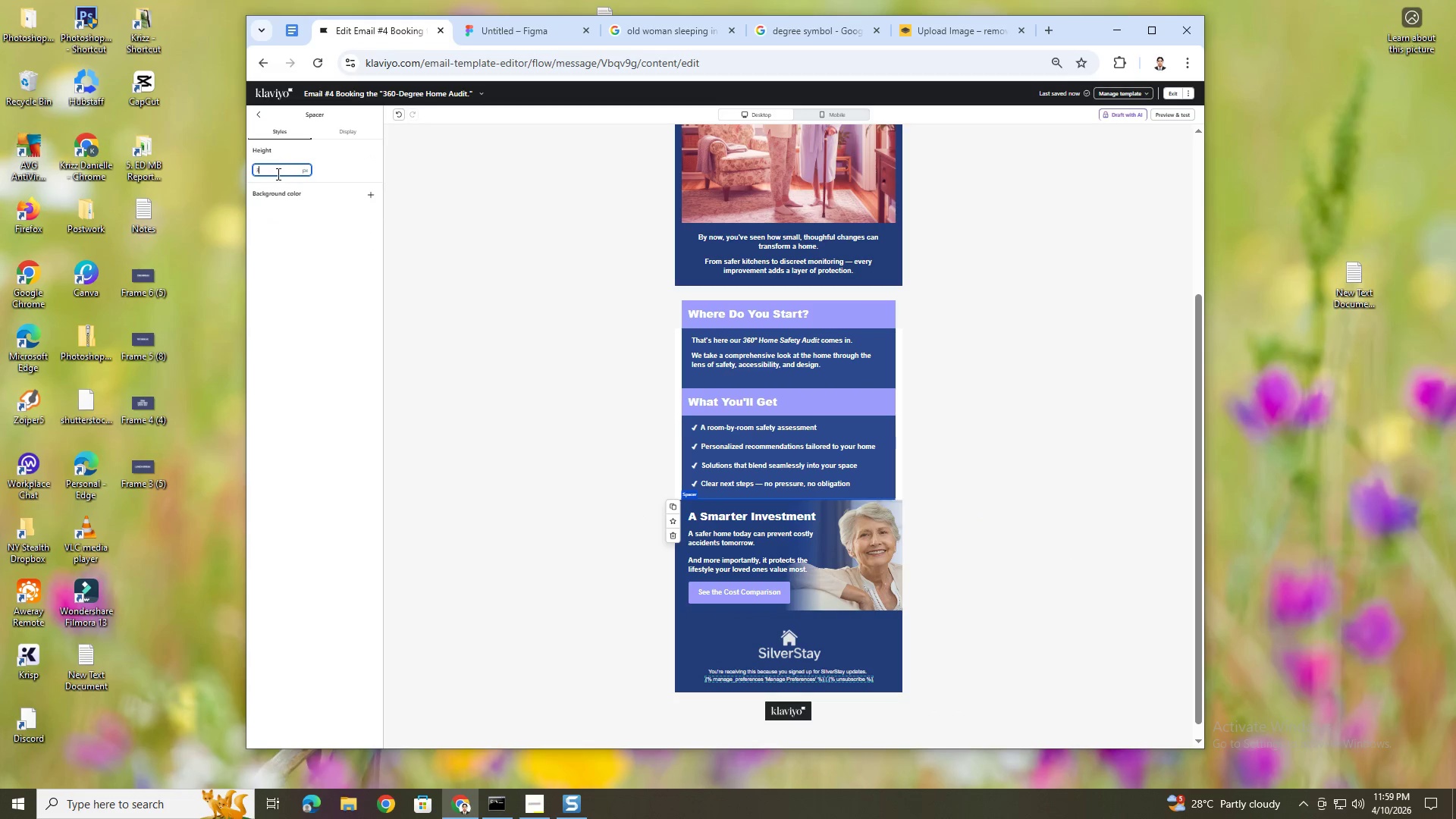 
key(Numpad0)
 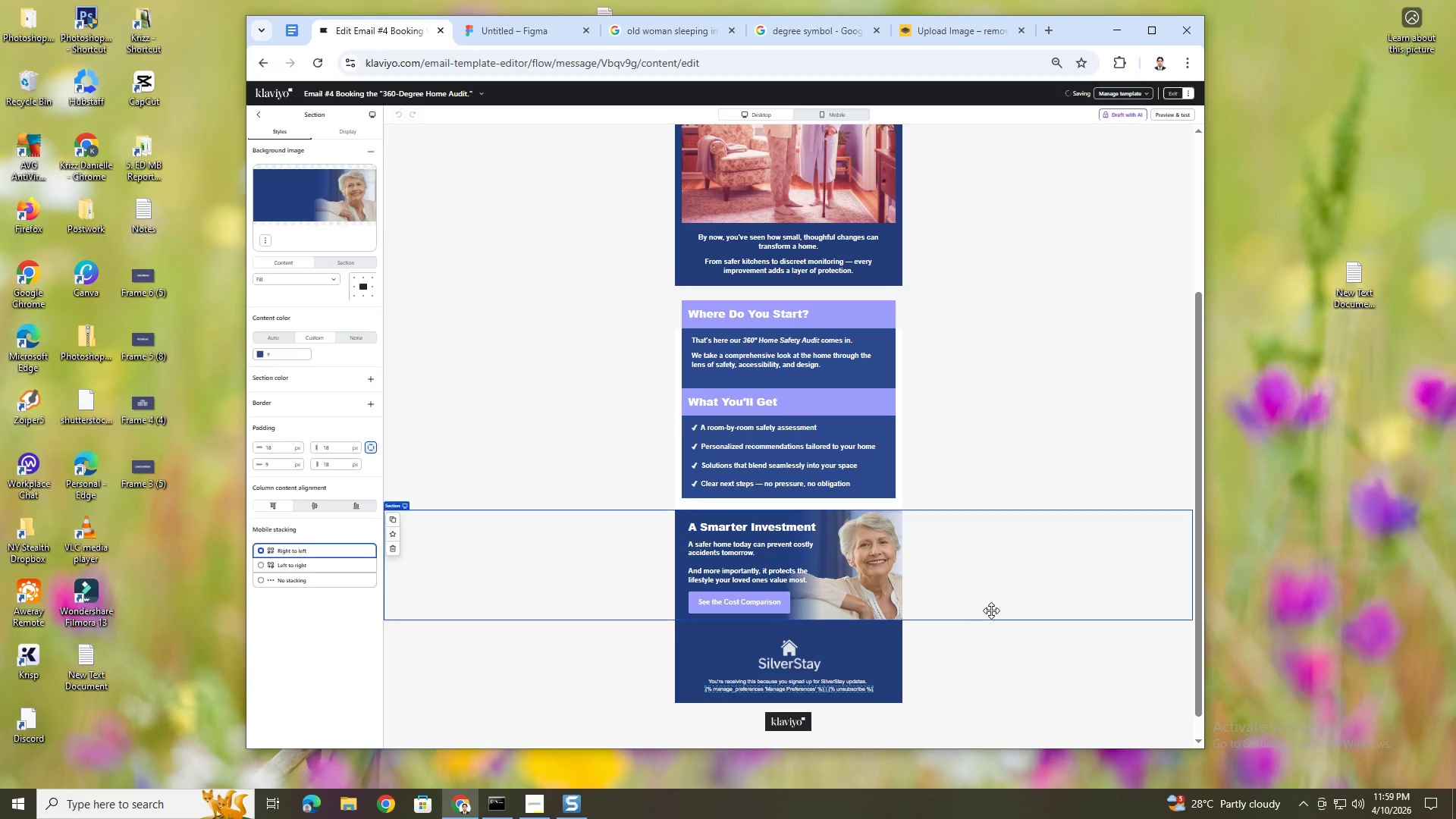 
hold_key(key=ControlLeft, duration=0.36)
scroll: coordinate [982, 648], scroll_direction: up, amount: 2.0
 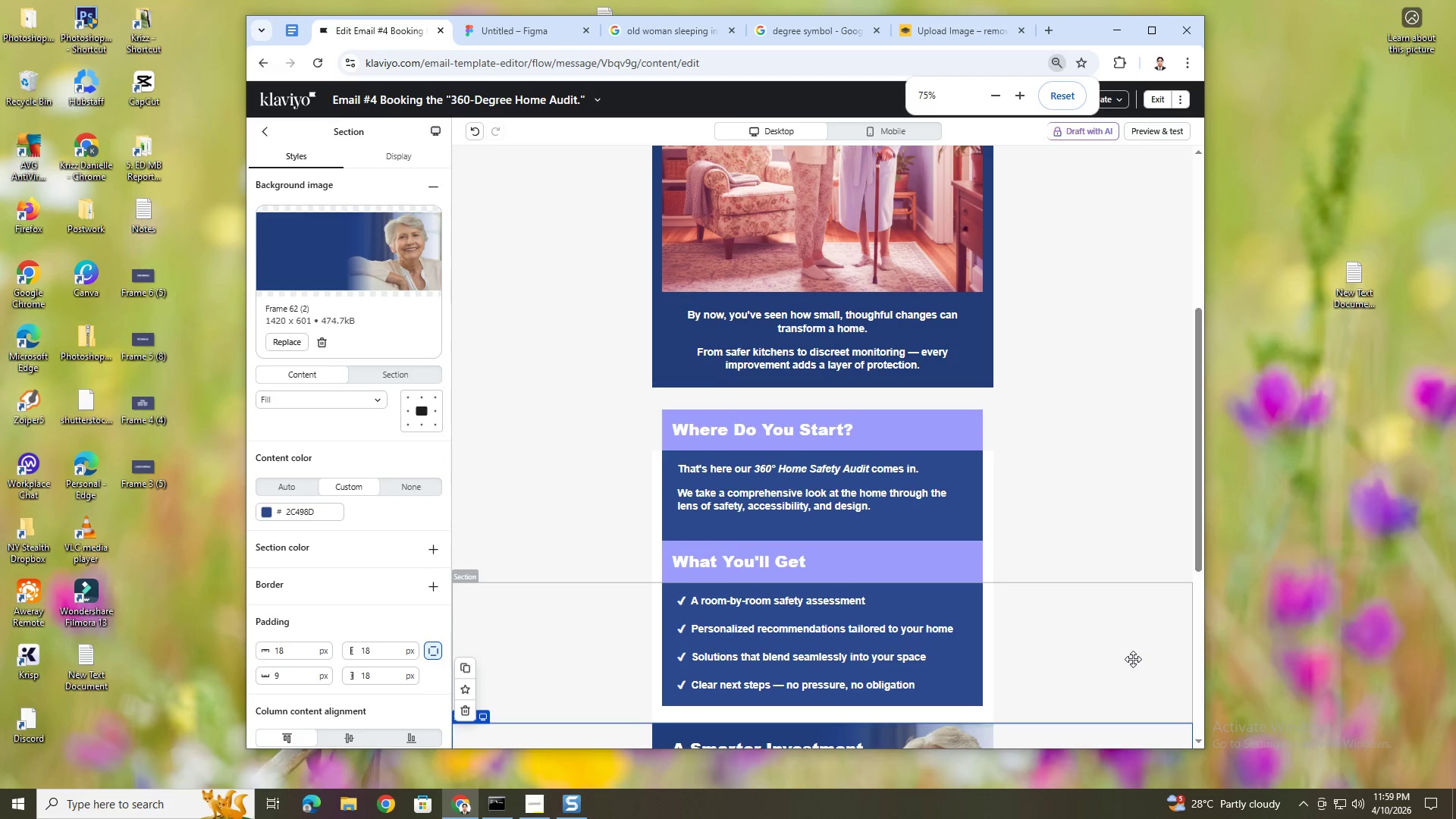 
scroll: coordinate [1133, 658], scroll_direction: down, amount: 2.0
 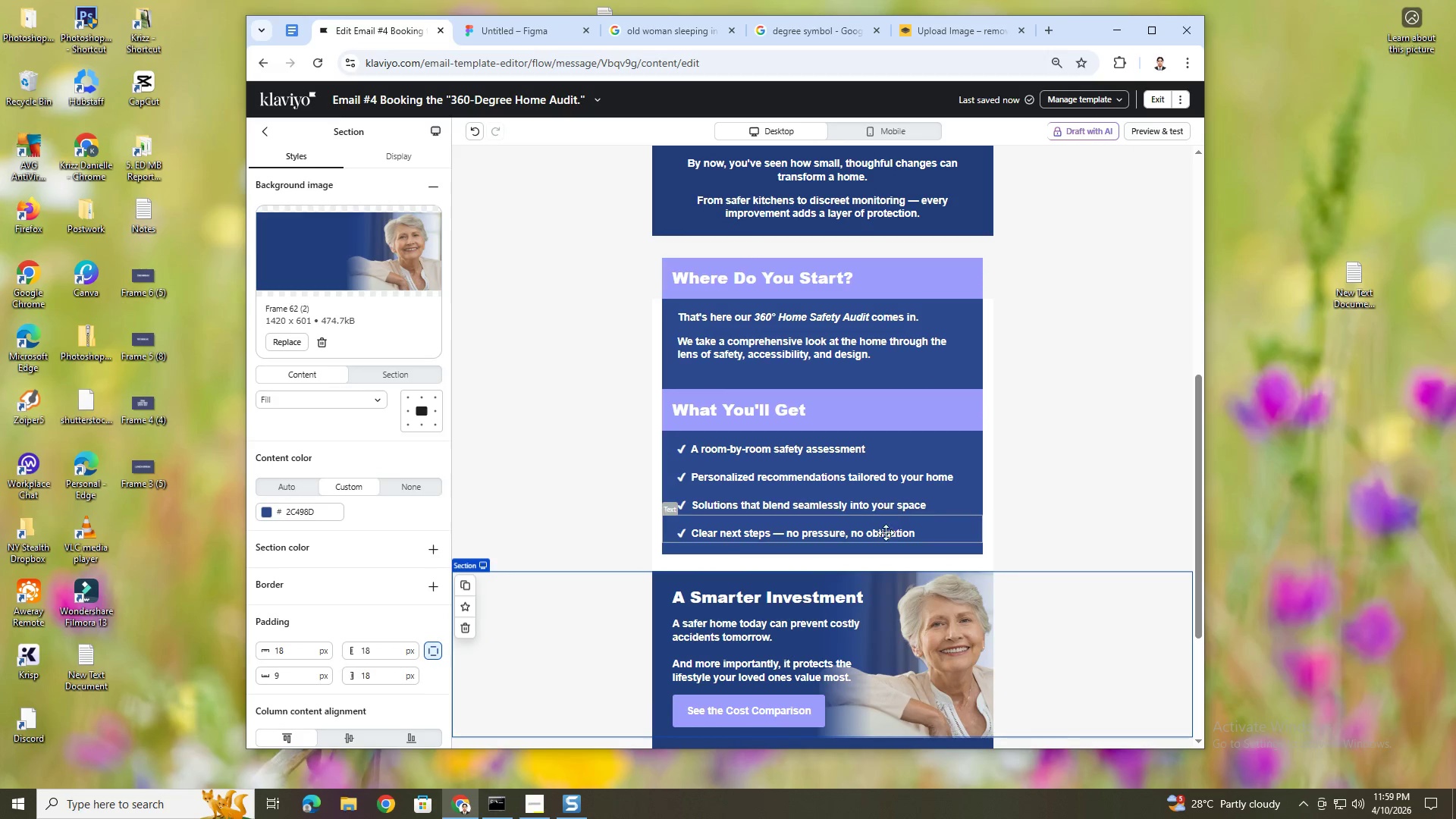 
left_click([890, 550])
 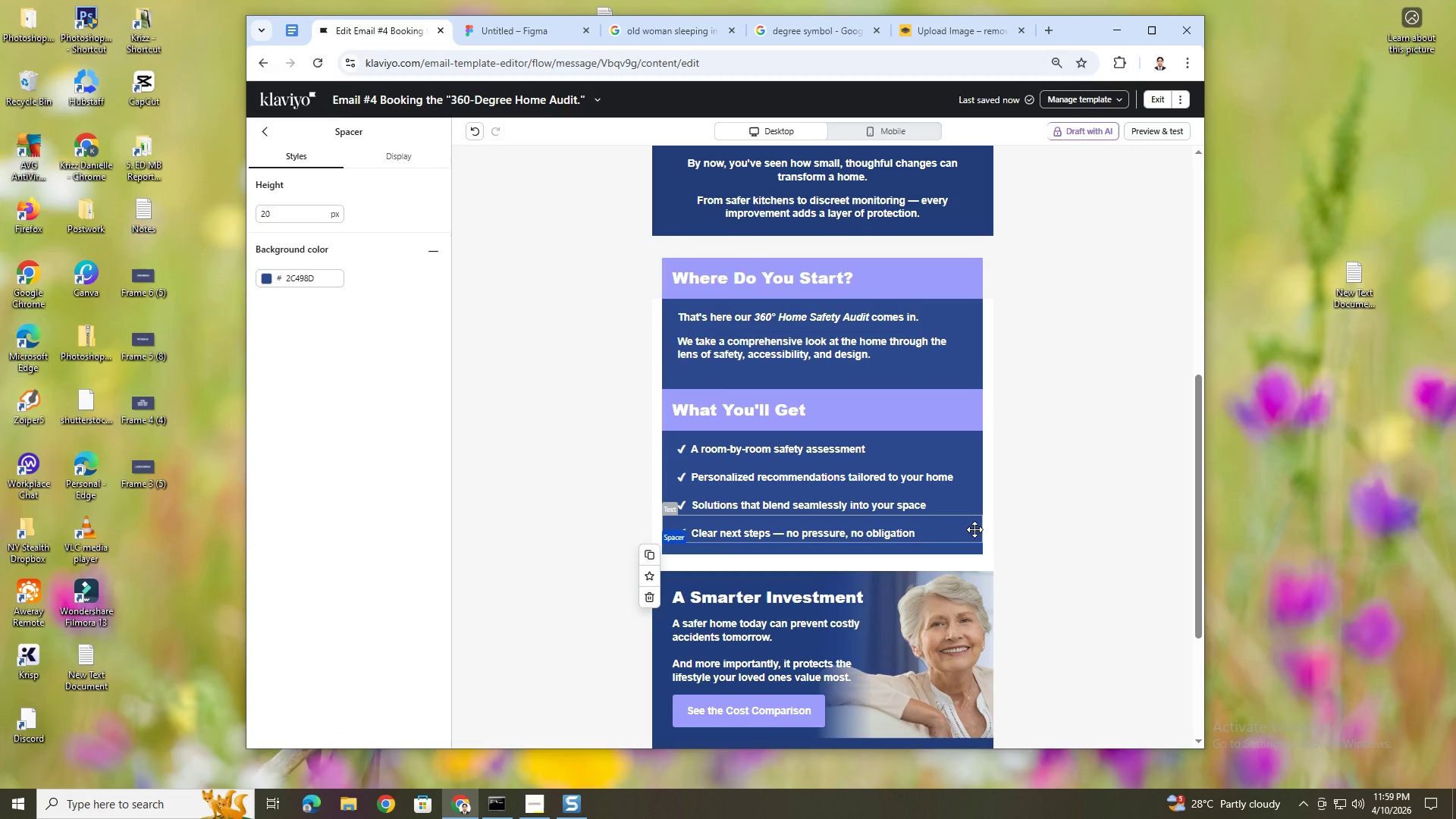 
left_click([1001, 553])
 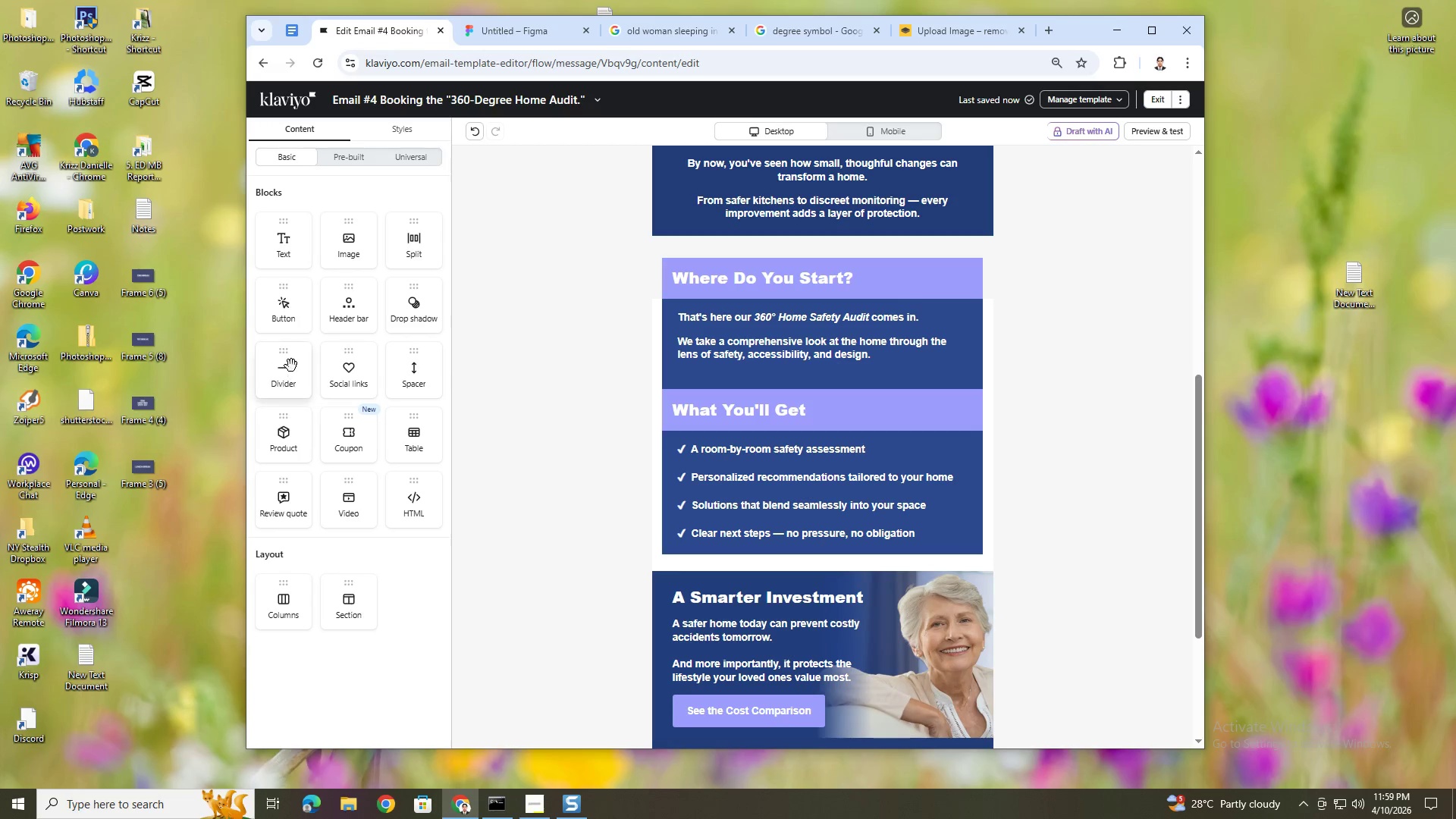 
wait(6.34)
 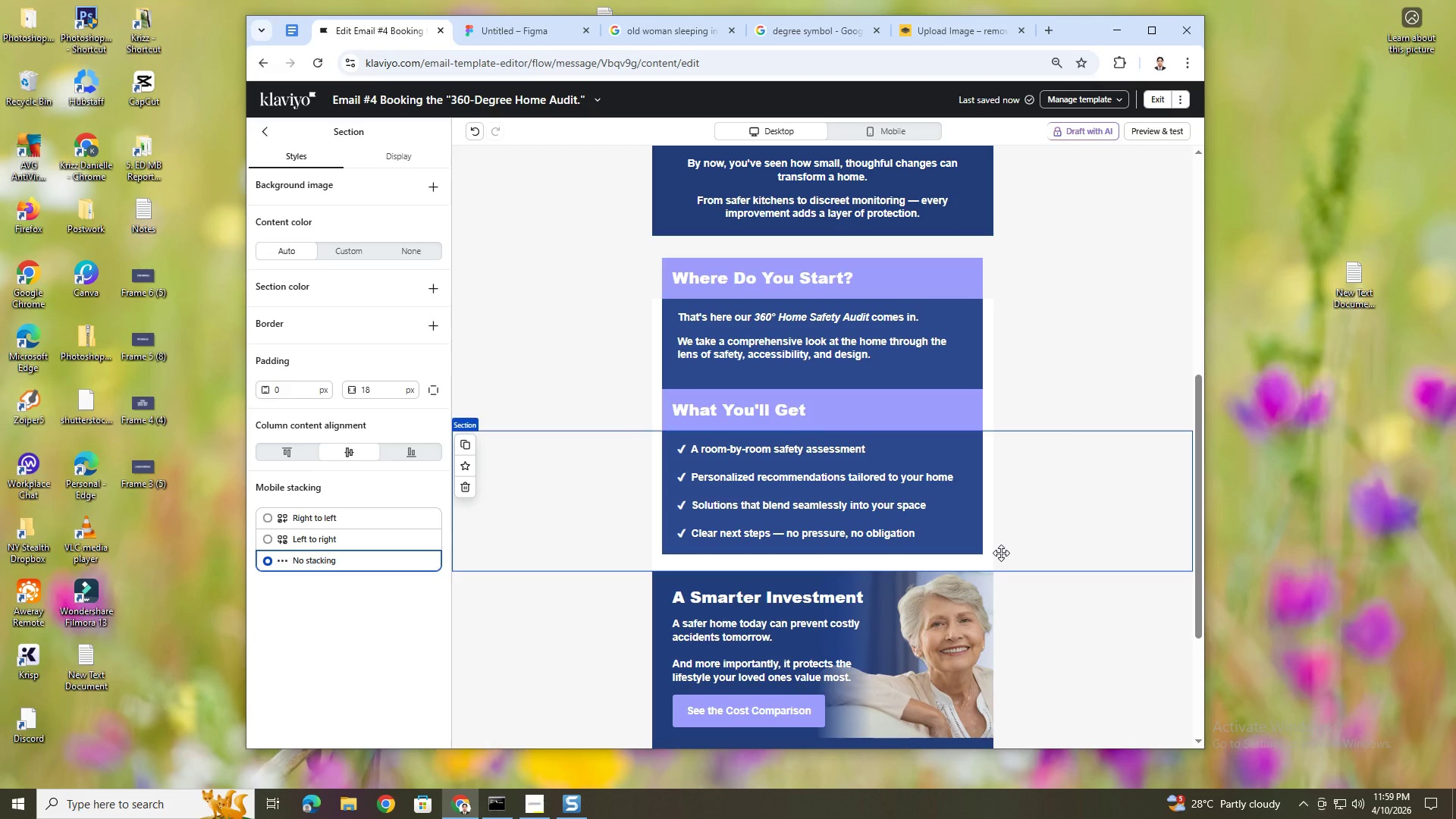 
left_click_drag(start_coordinate=[411, 306], to_coordinate=[746, 584])
 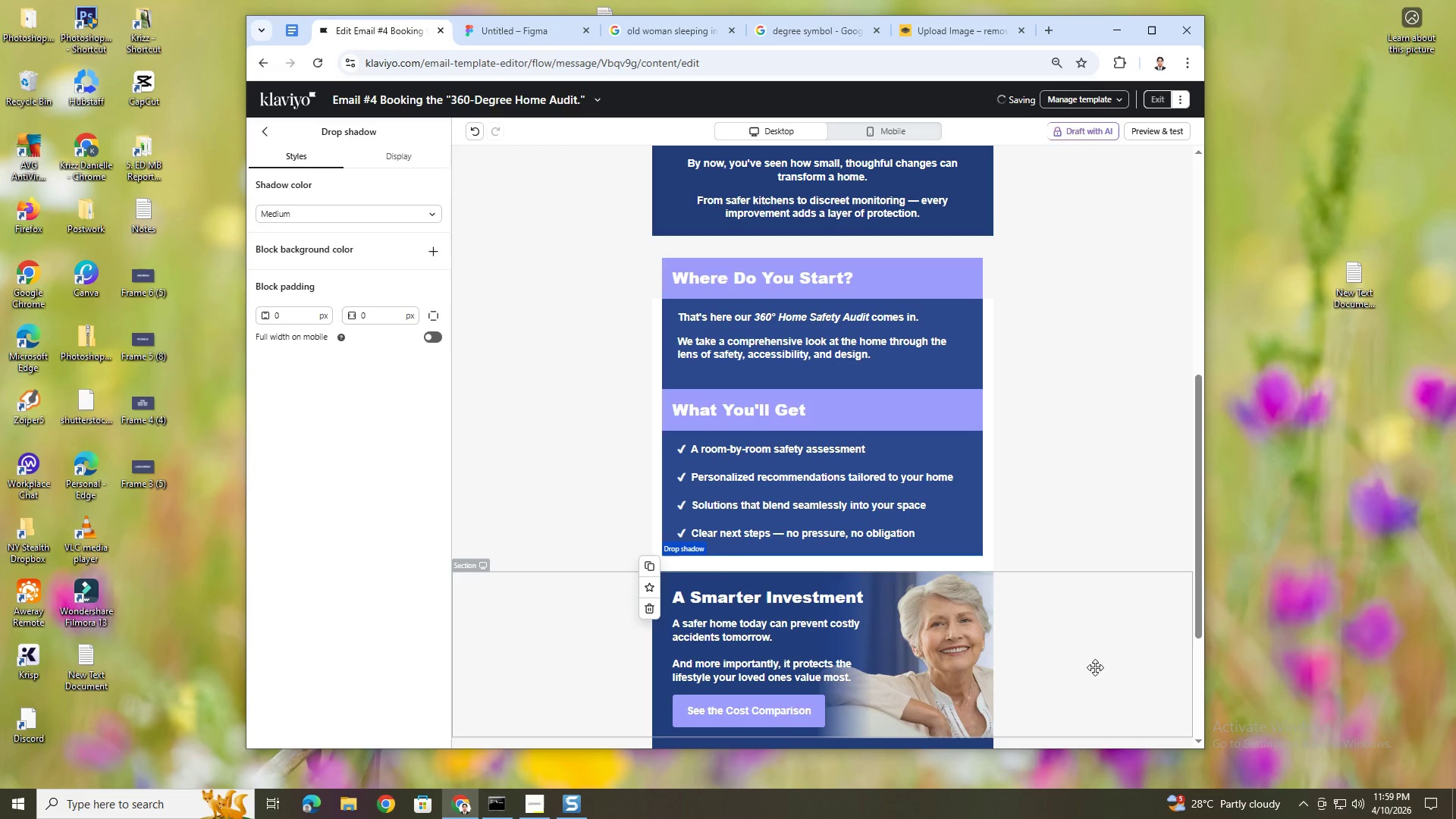 
left_click([1094, 673])
 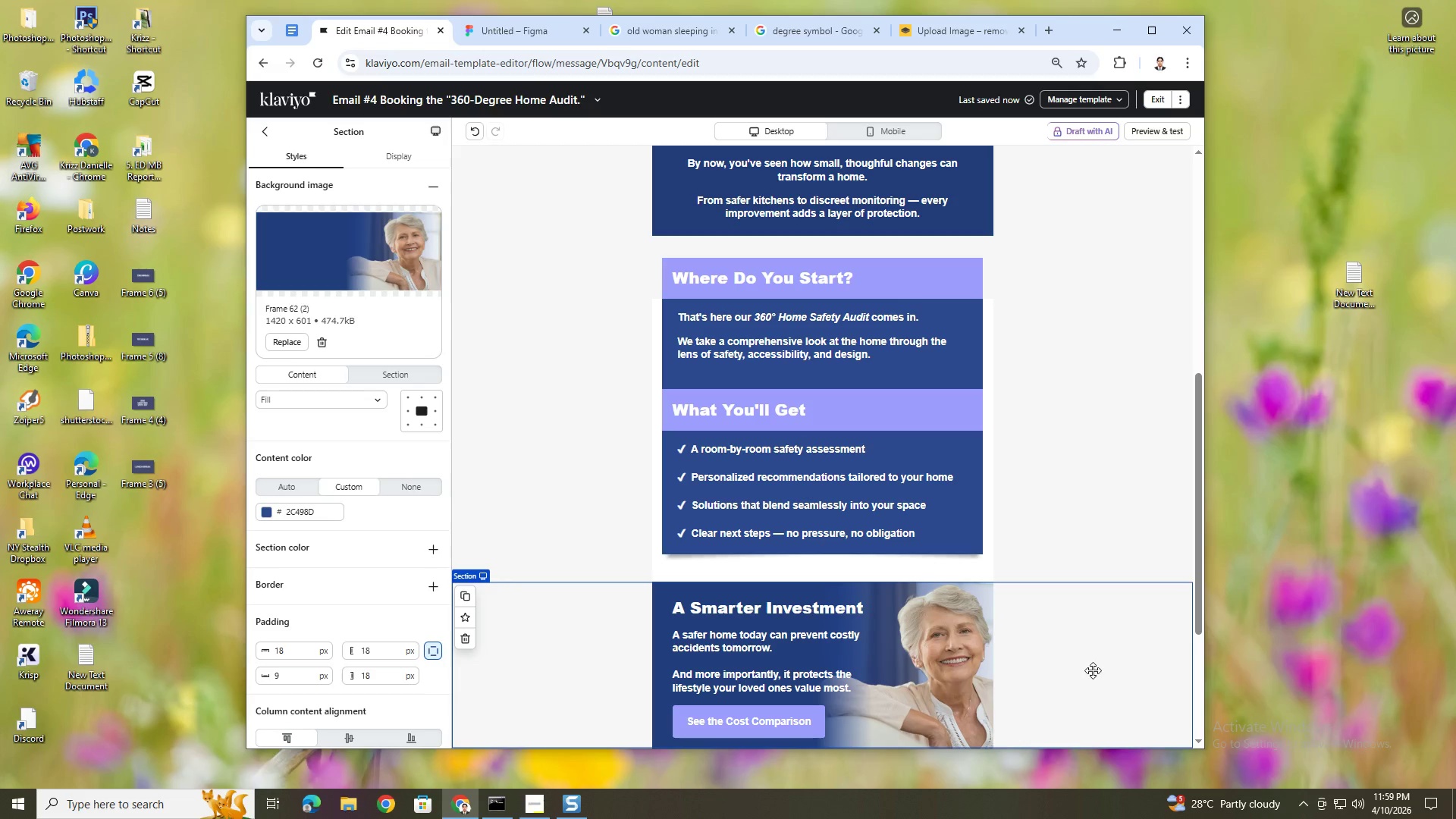 
wait(8.2)
 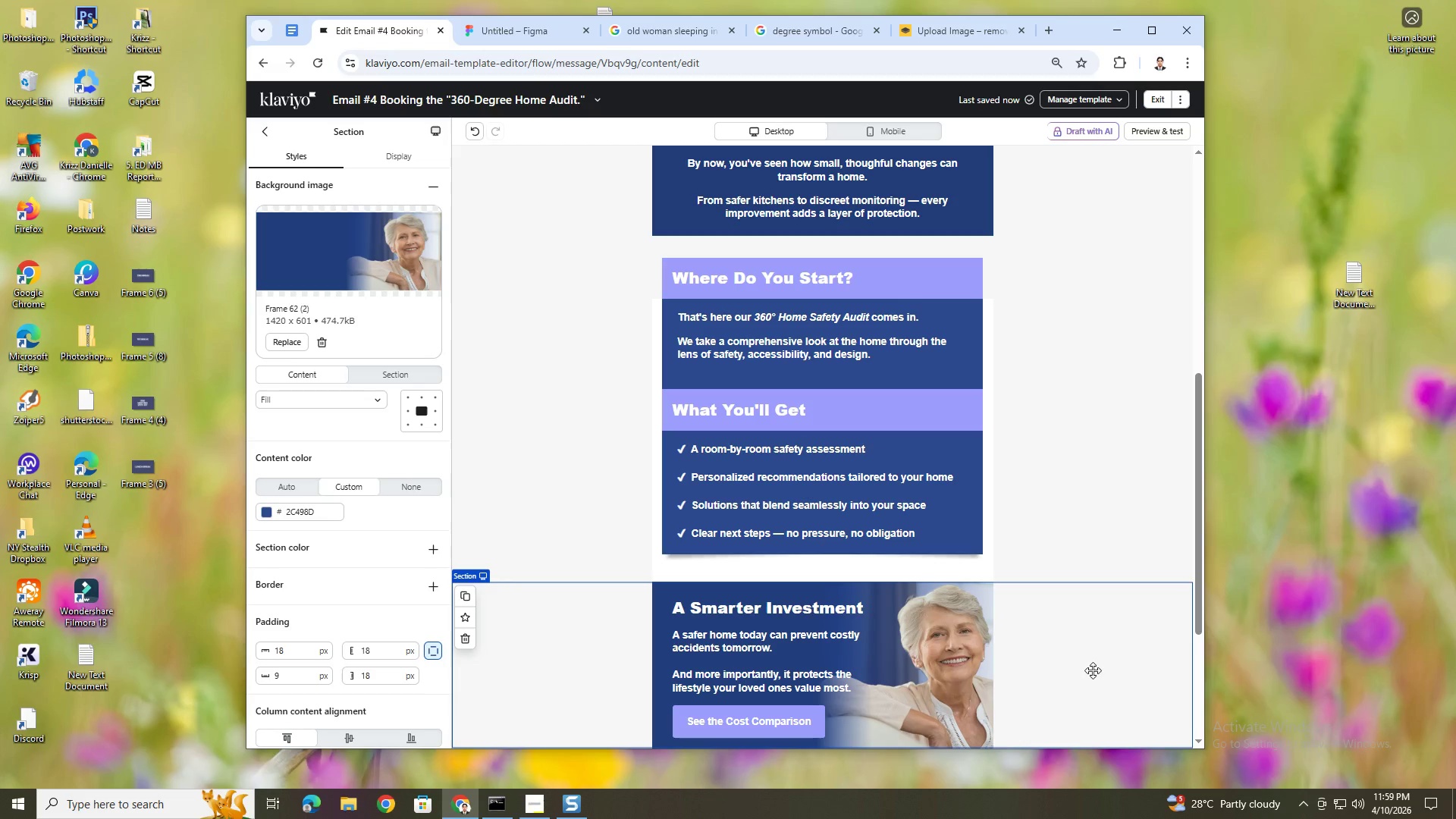 
scroll: coordinate [614, 594], scroll_direction: down, amount: 2.0
 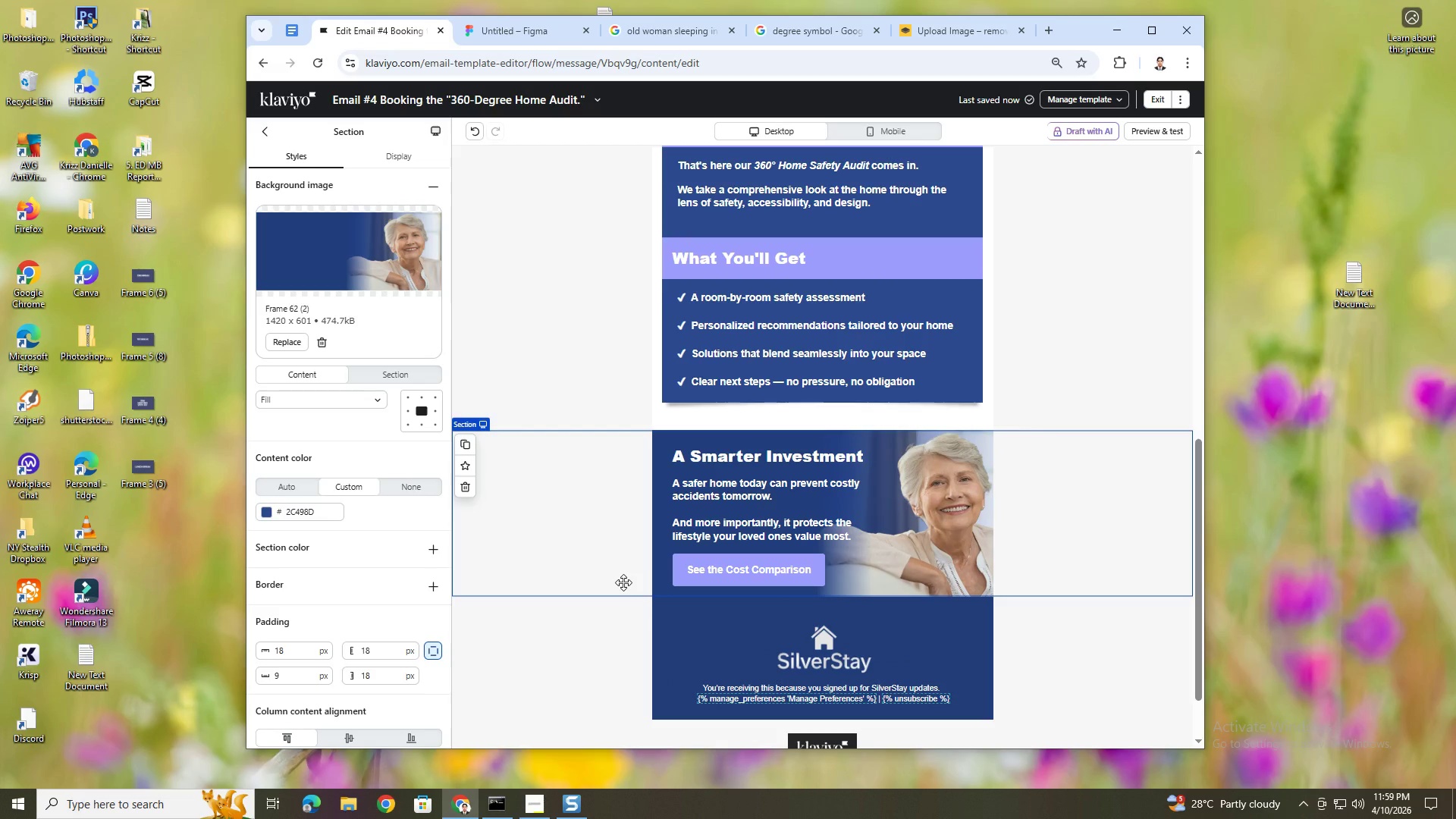 
hold_key(key=ControlLeft, duration=1.5)
scroll: coordinate [946, 491], scroll_direction: down, amount: 4.0
 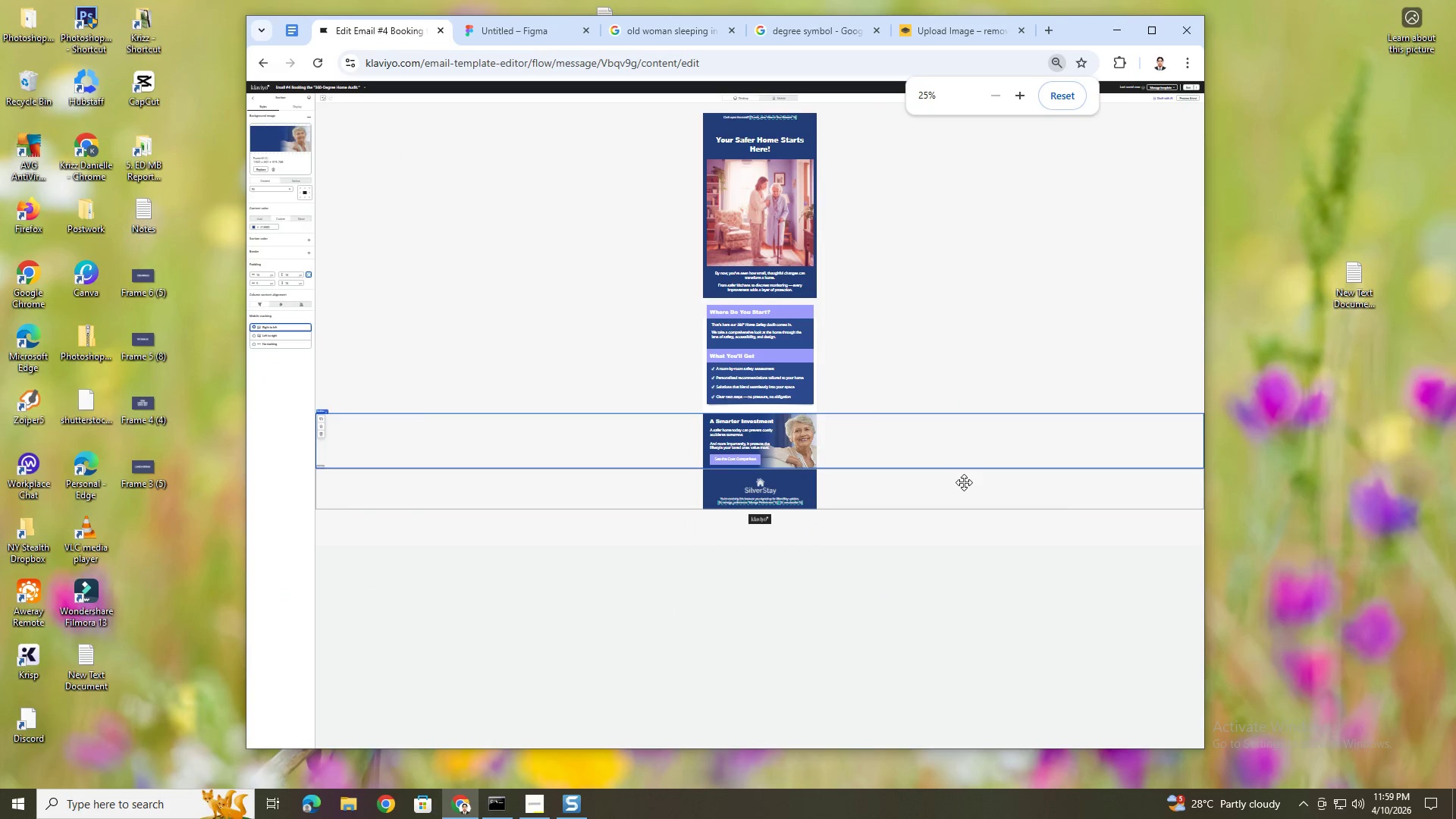 
scroll: coordinate [964, 482], scroll_direction: up, amount: 1.0
 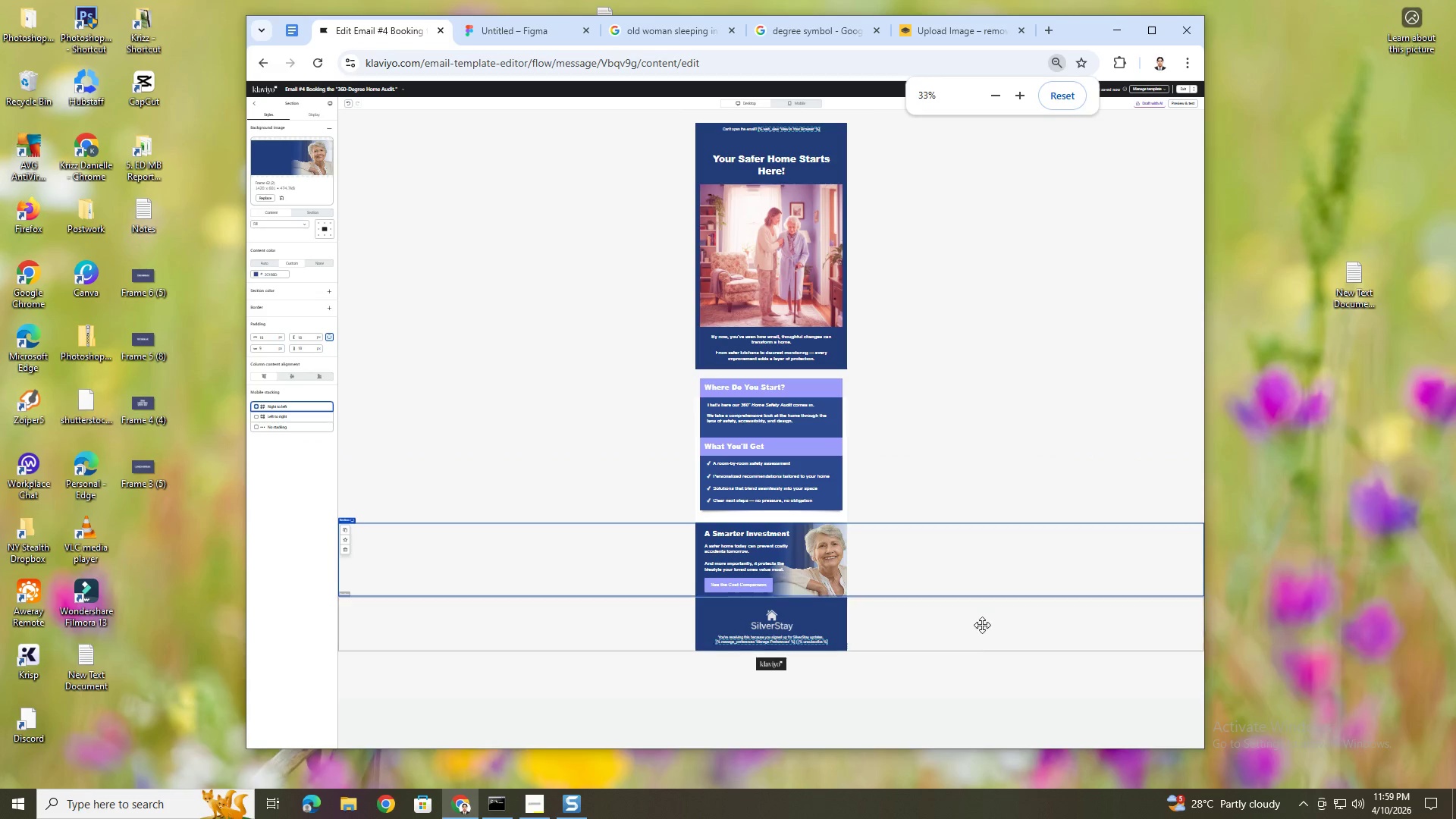 
hold_key(key=ControlLeft, duration=0.47)
scroll: coordinate [971, 679], scroll_direction: up, amount: 1.0
 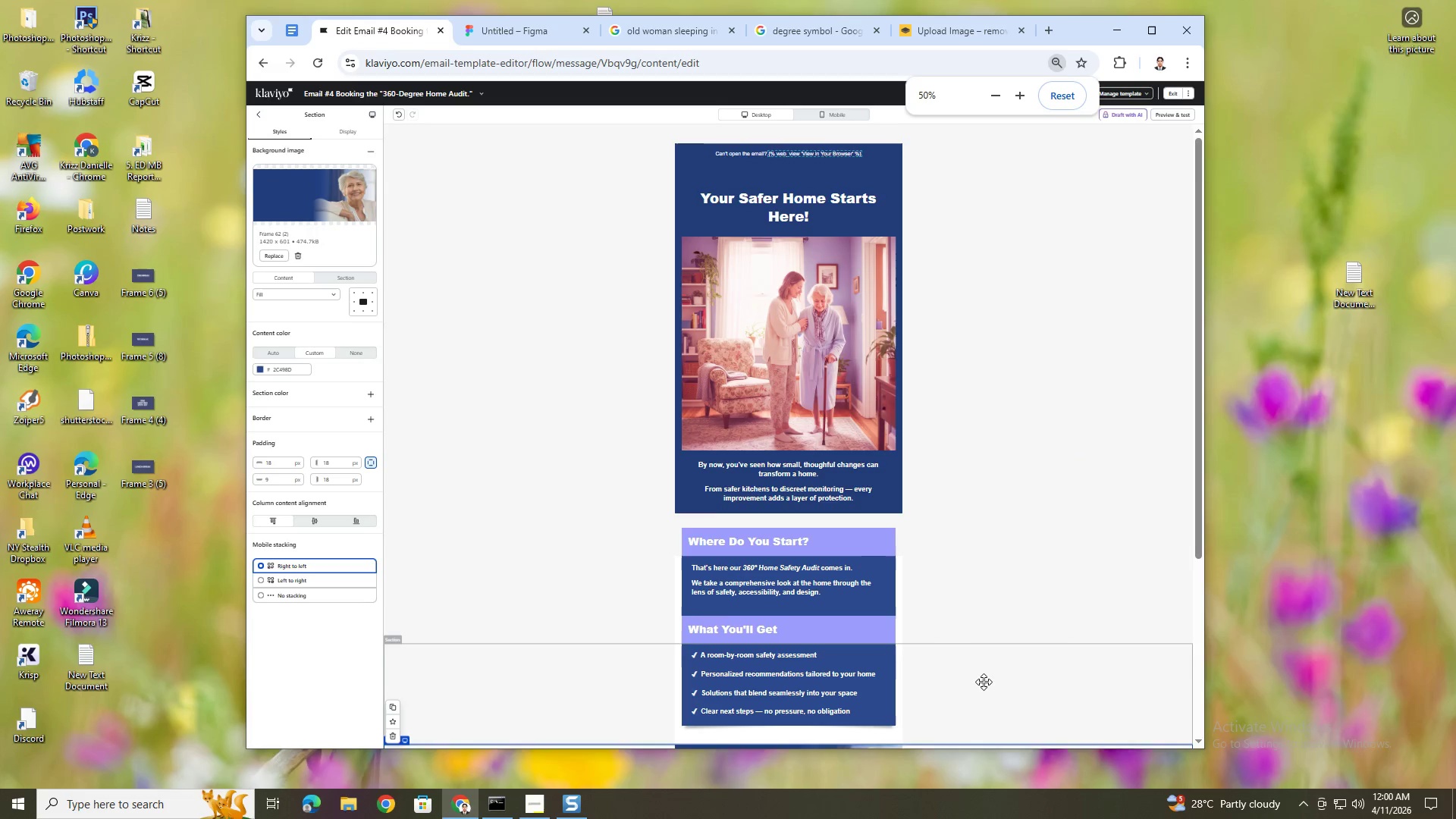 
scroll: coordinate [991, 675], scroll_direction: down, amount: 4.0
 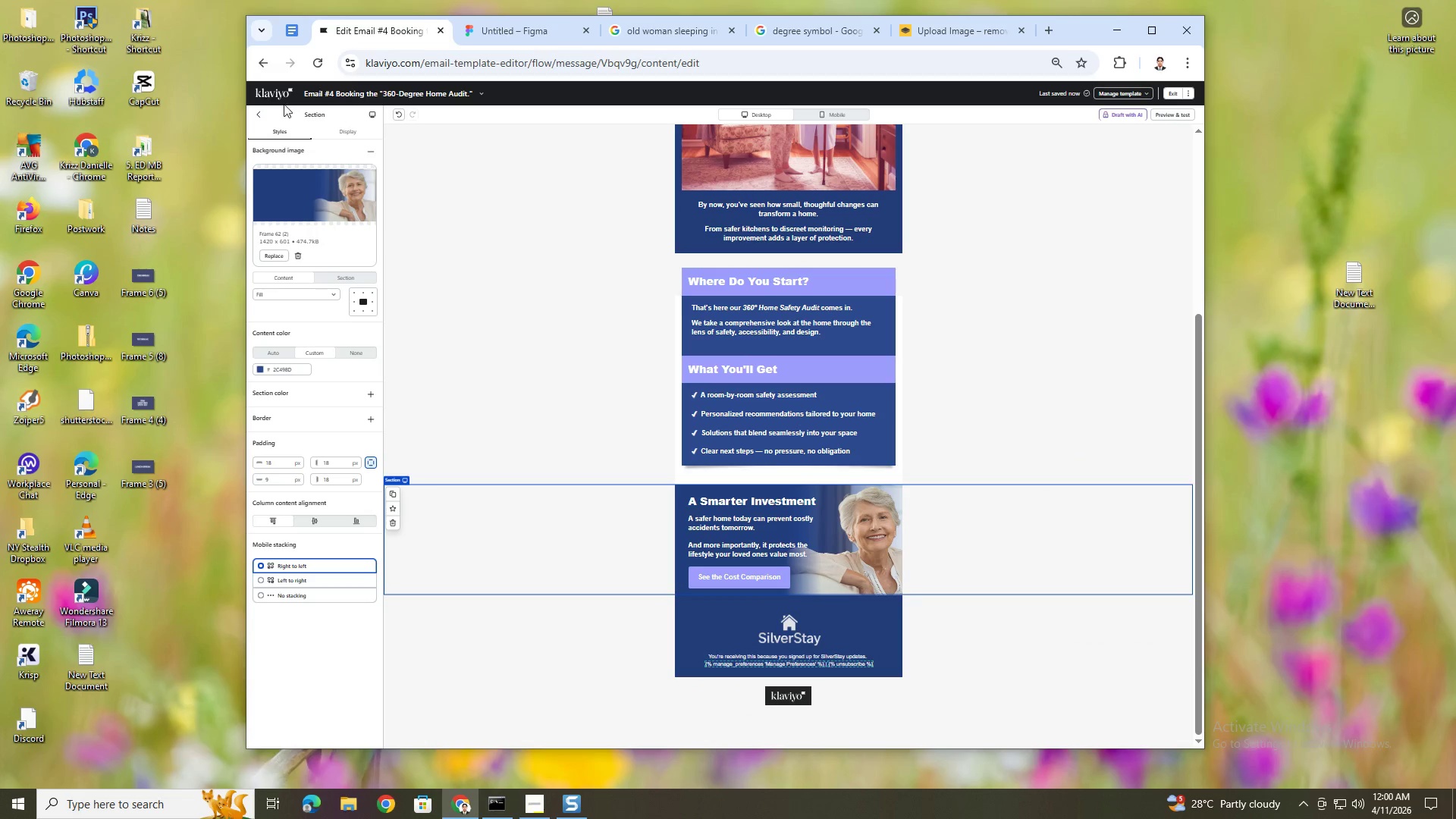 
left_click([257, 111])
 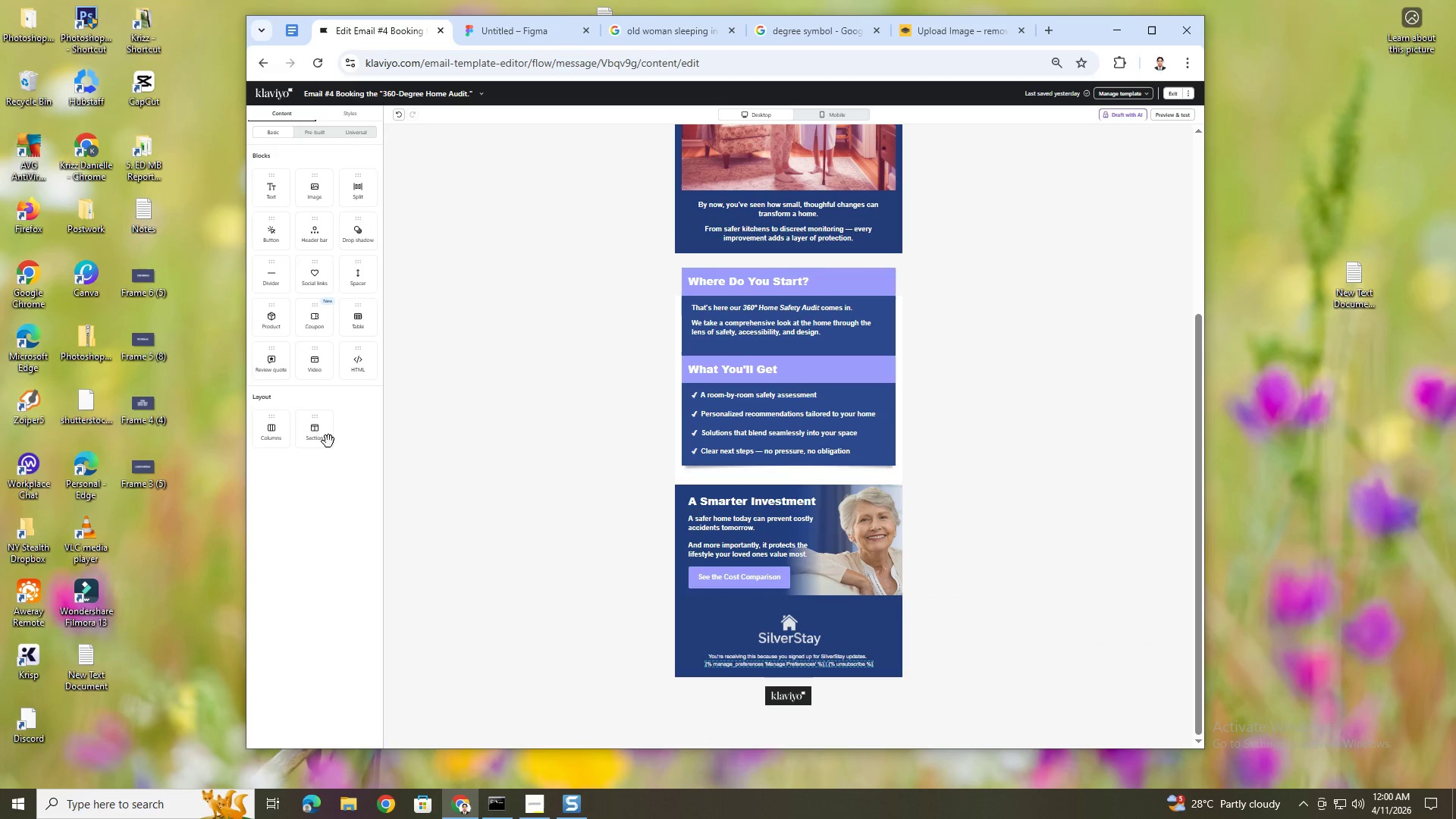 
left_click_drag(start_coordinate=[316, 428], to_coordinate=[645, 508])
 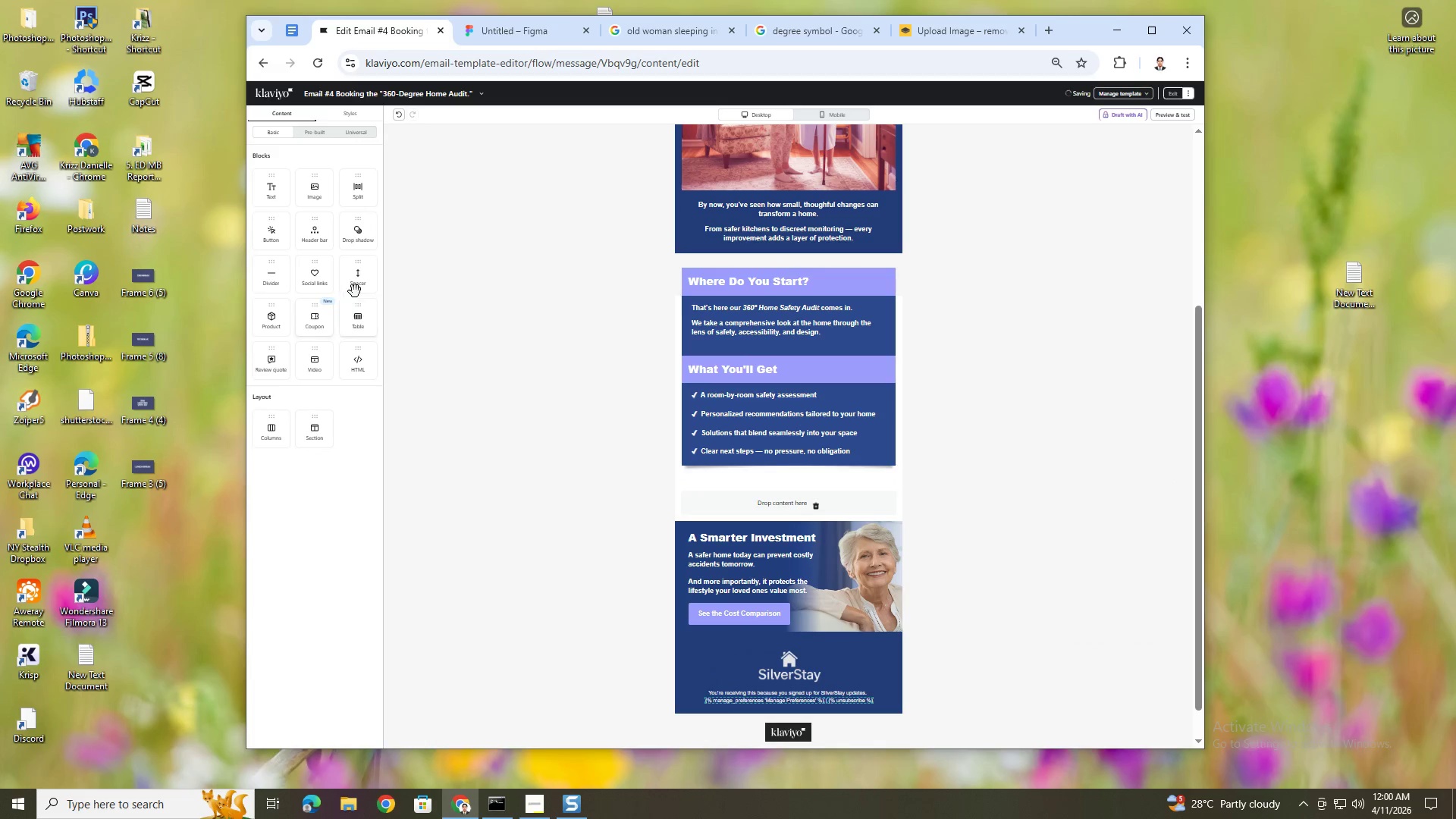 
left_click_drag(start_coordinate=[358, 284], to_coordinate=[773, 513])
 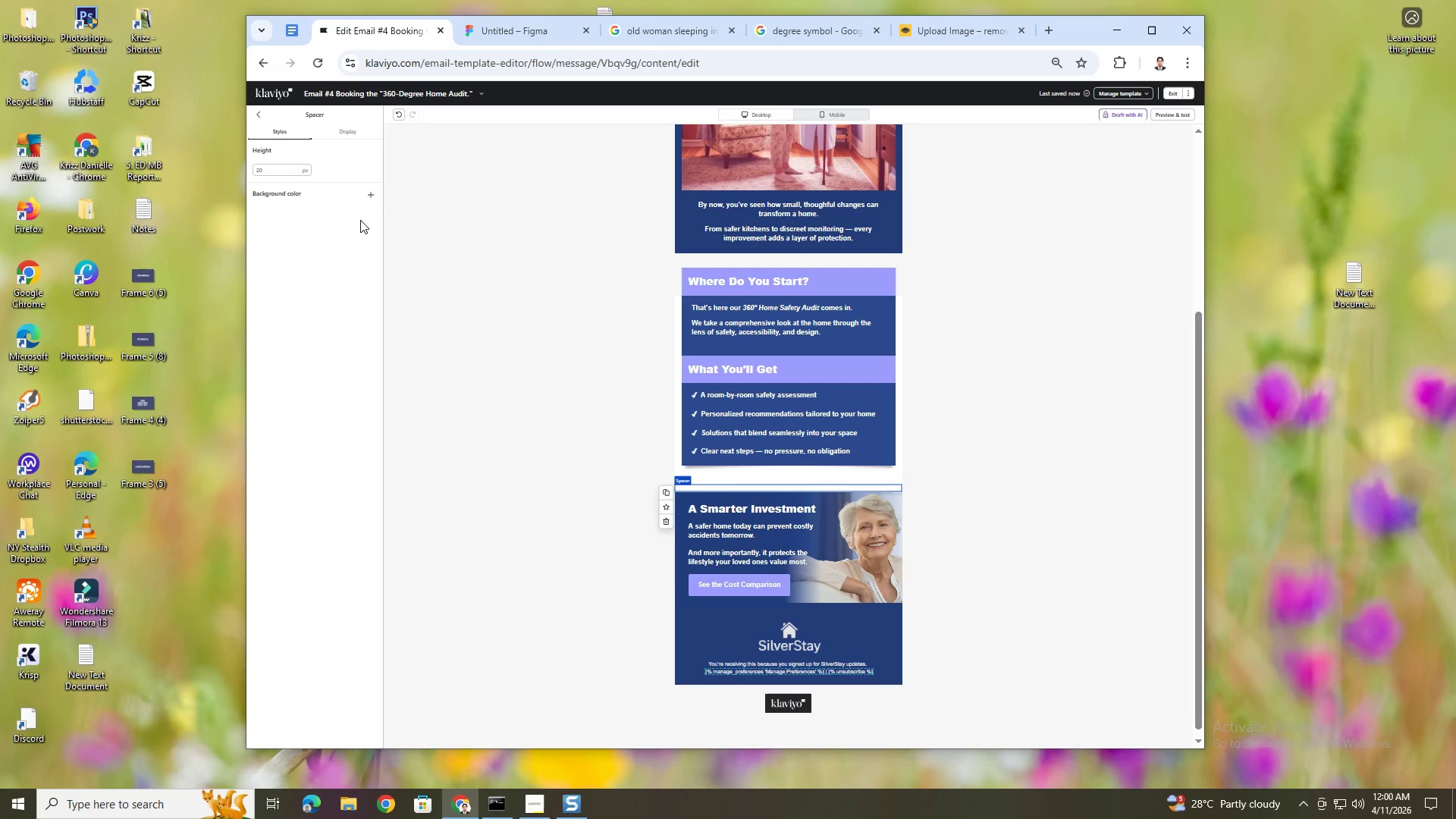 
left_click([372, 194])
 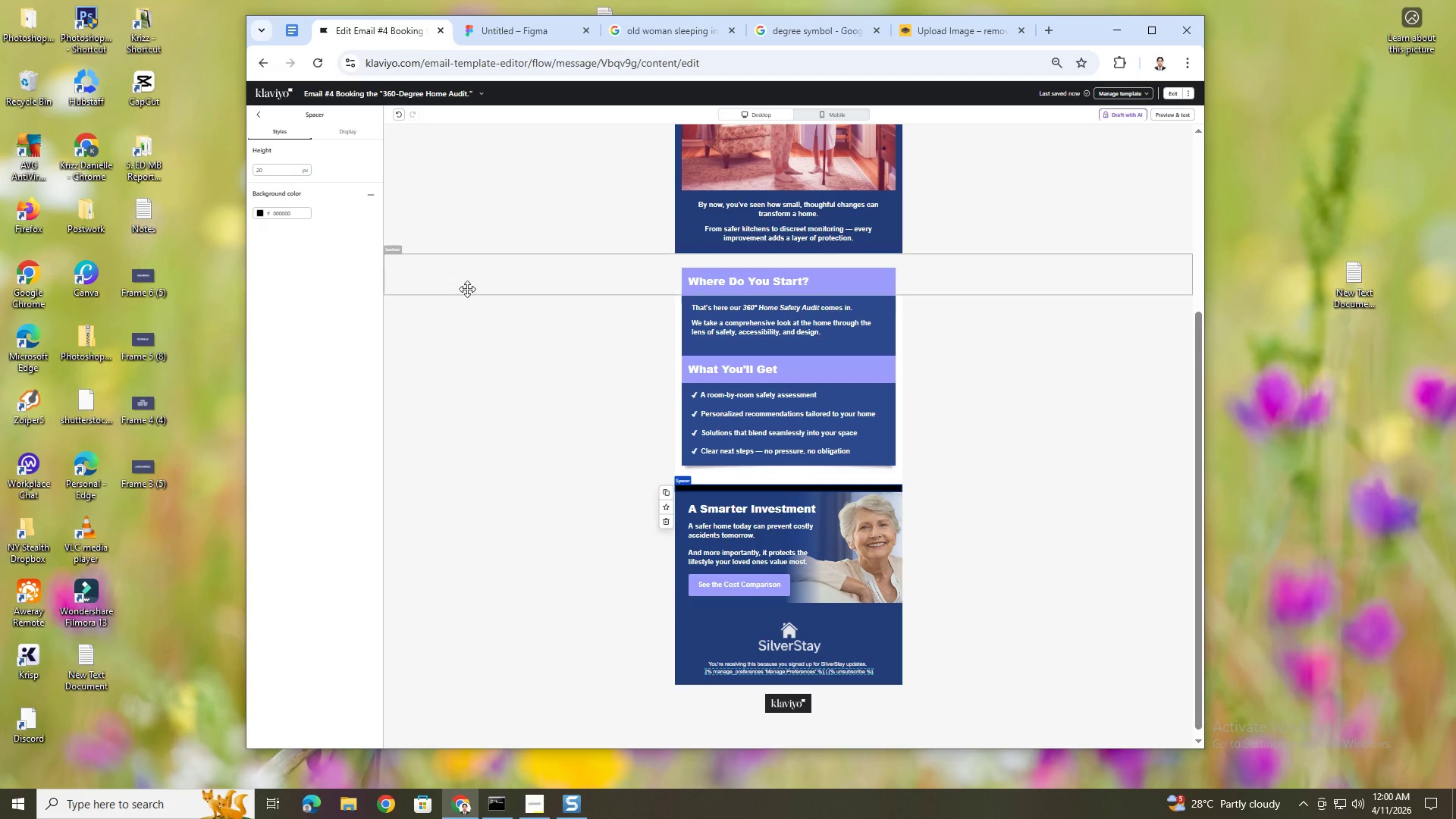 
hold_key(key=ControlLeft, duration=1.22)
scroll: coordinate [994, 590], scroll_direction: up, amount: 2.0
 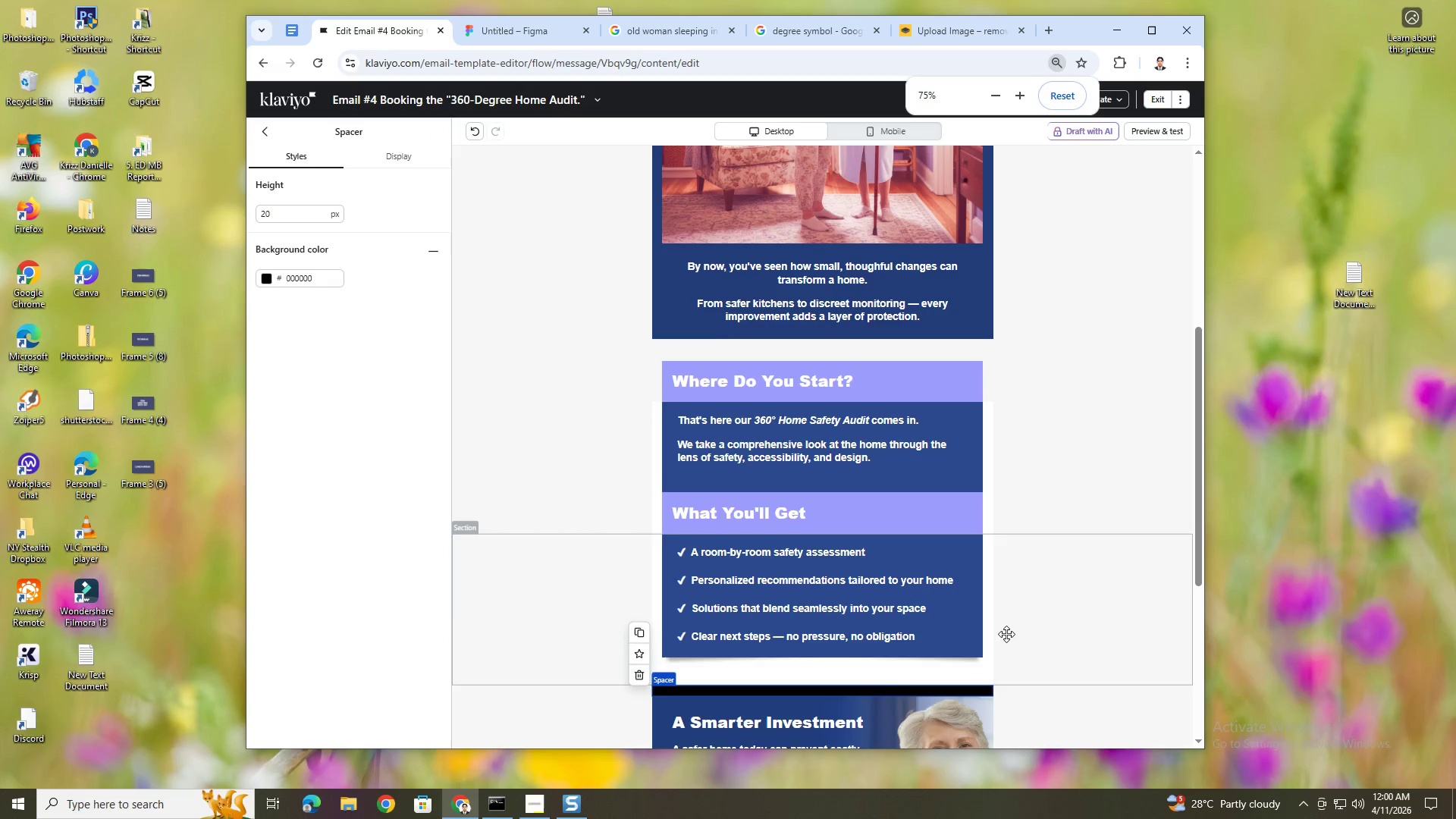 
scroll: coordinate [1007, 633], scroll_direction: down, amount: 4.0
 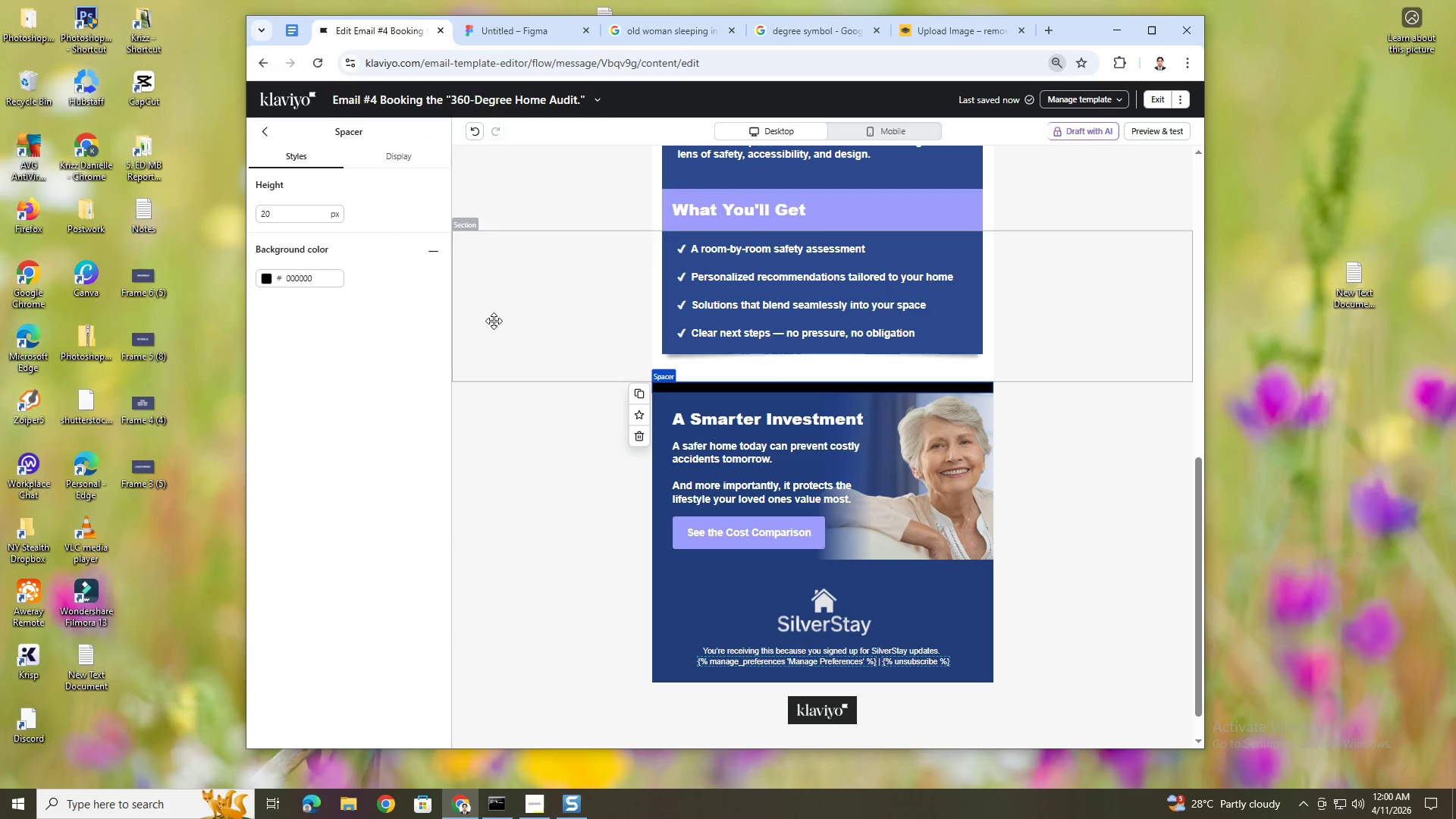 
mouse_move([410, 247])
 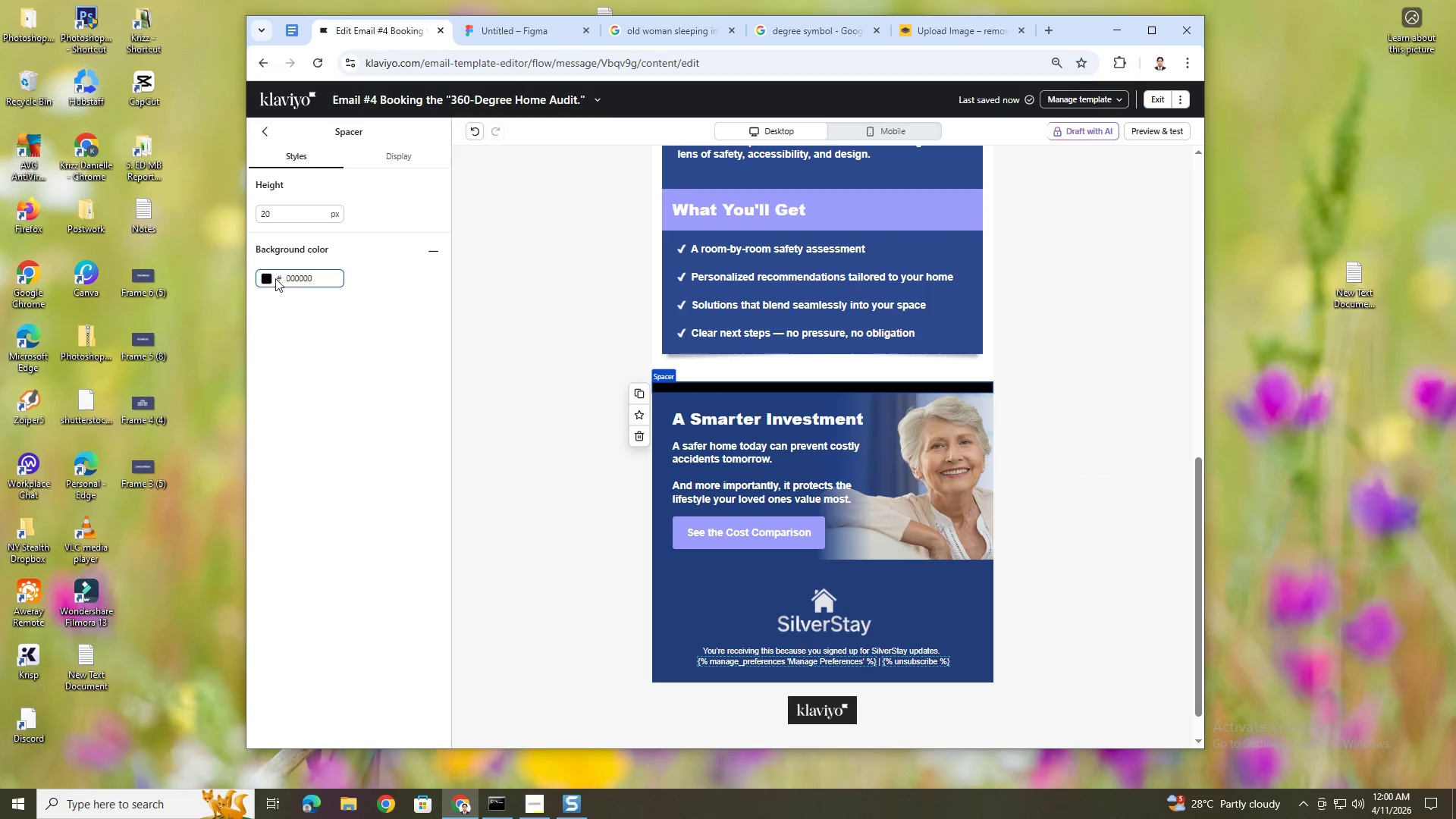 
left_click([270, 278])
 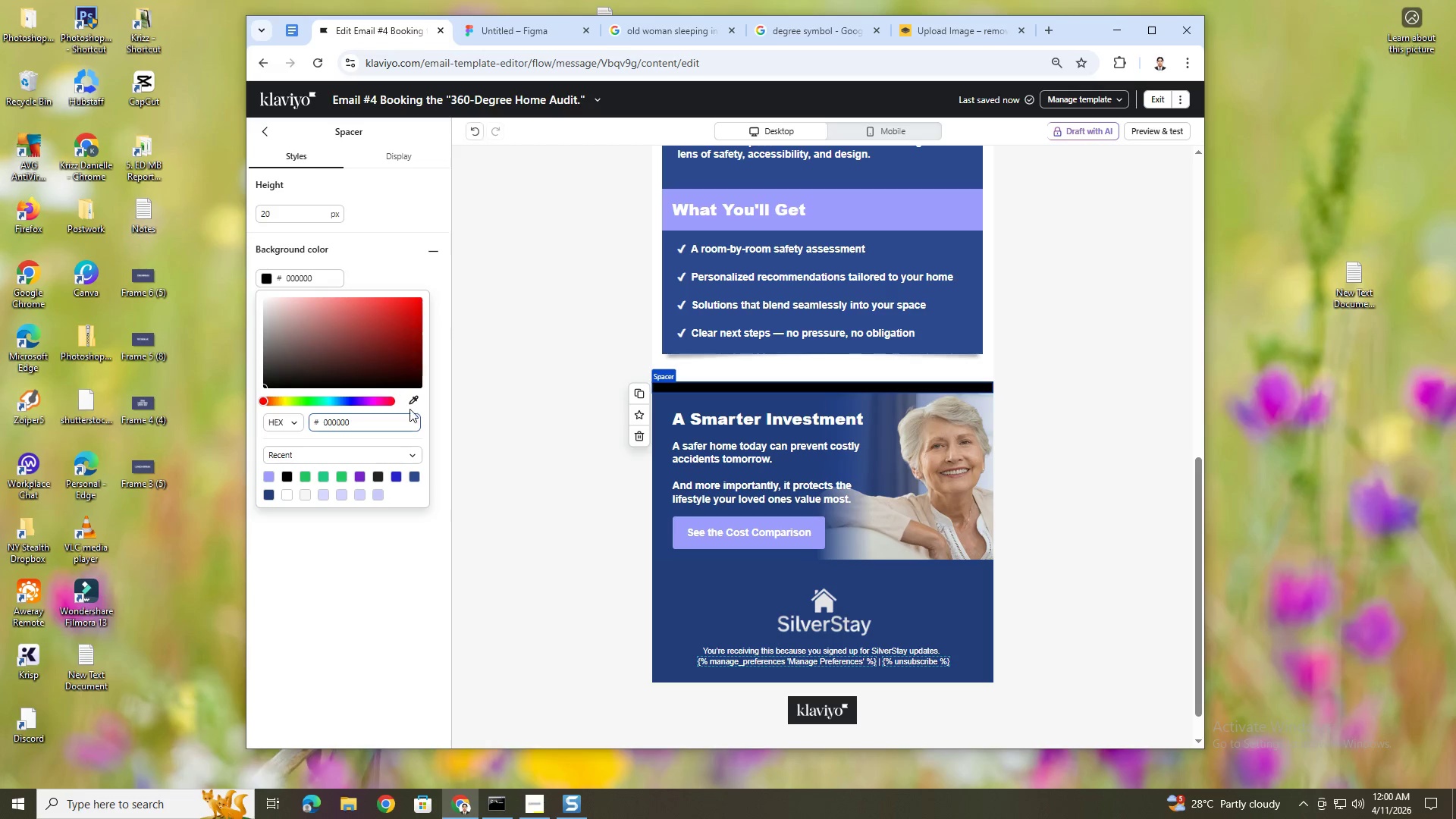 
left_click([413, 397])
 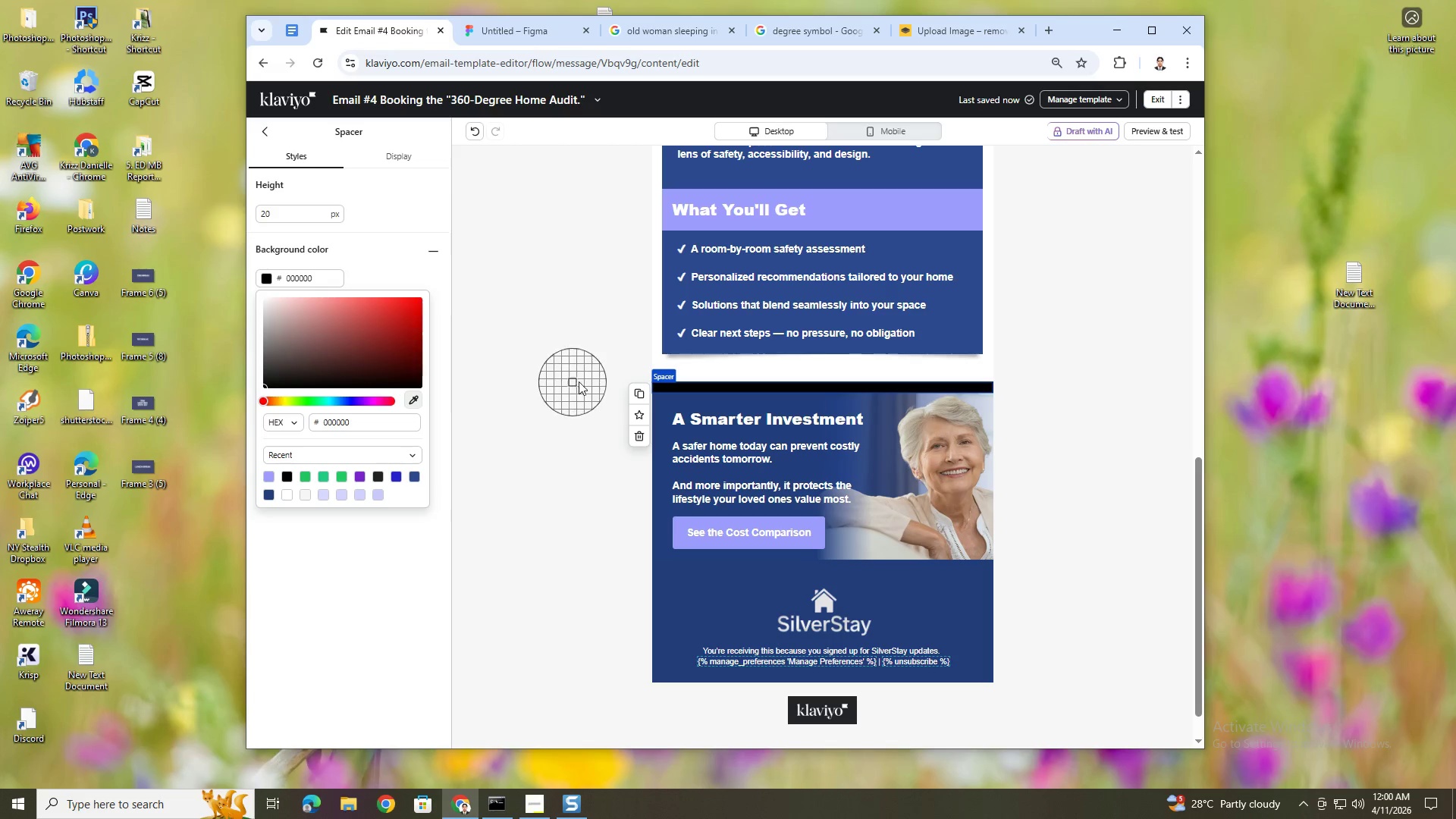 
left_click([579, 381])
 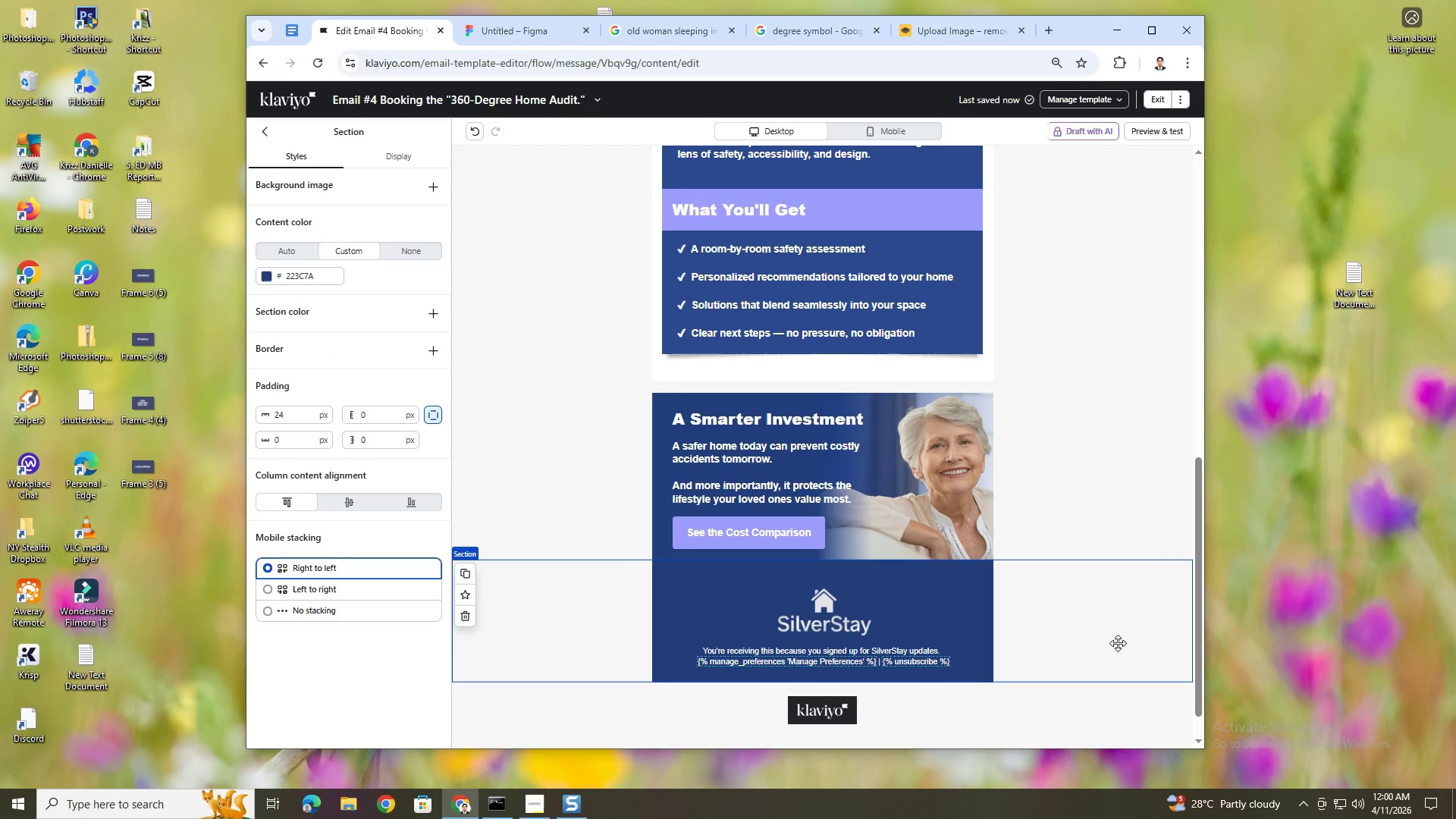 
left_click([742, 375])
 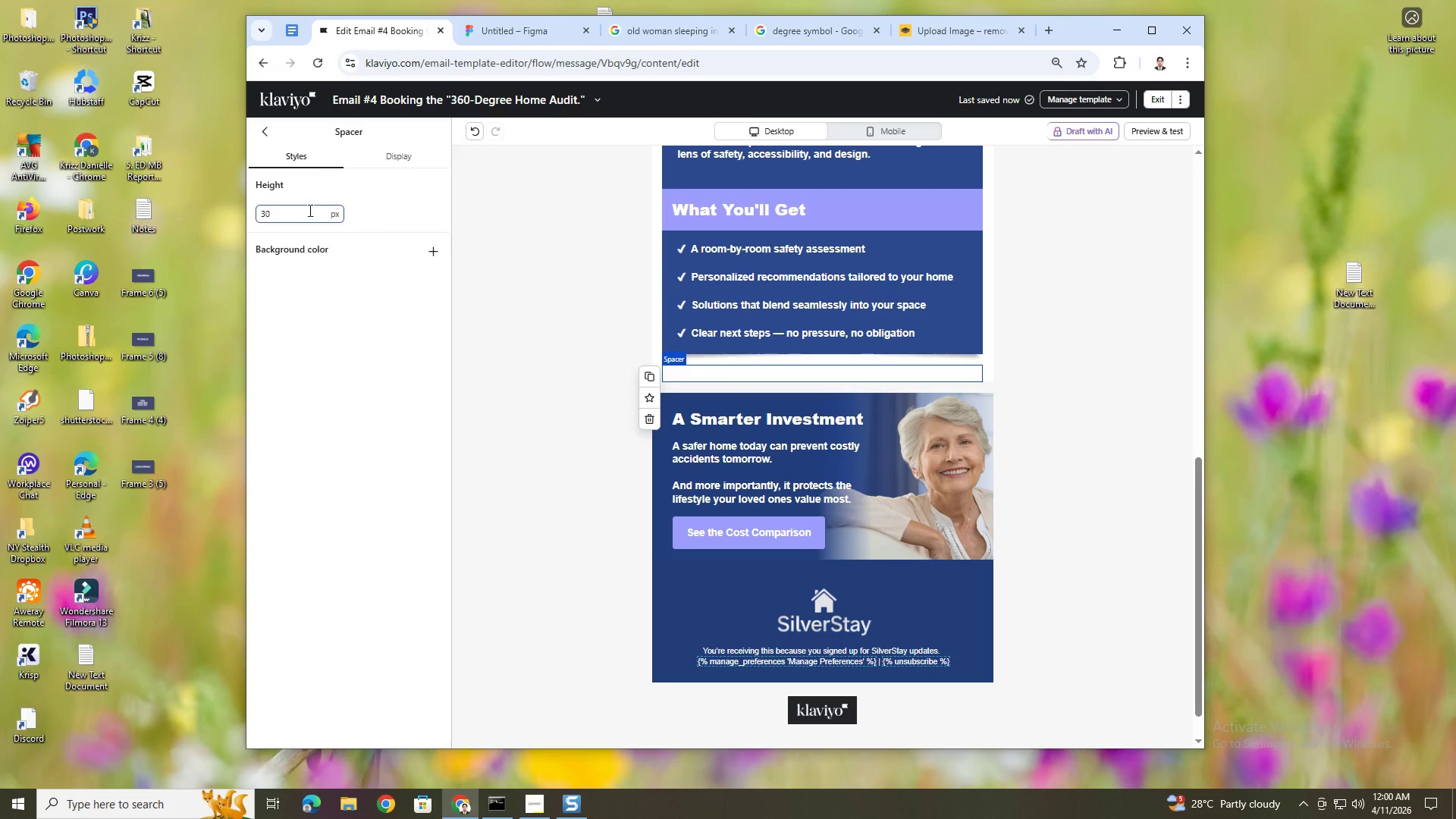 
double_click([308, 210])
 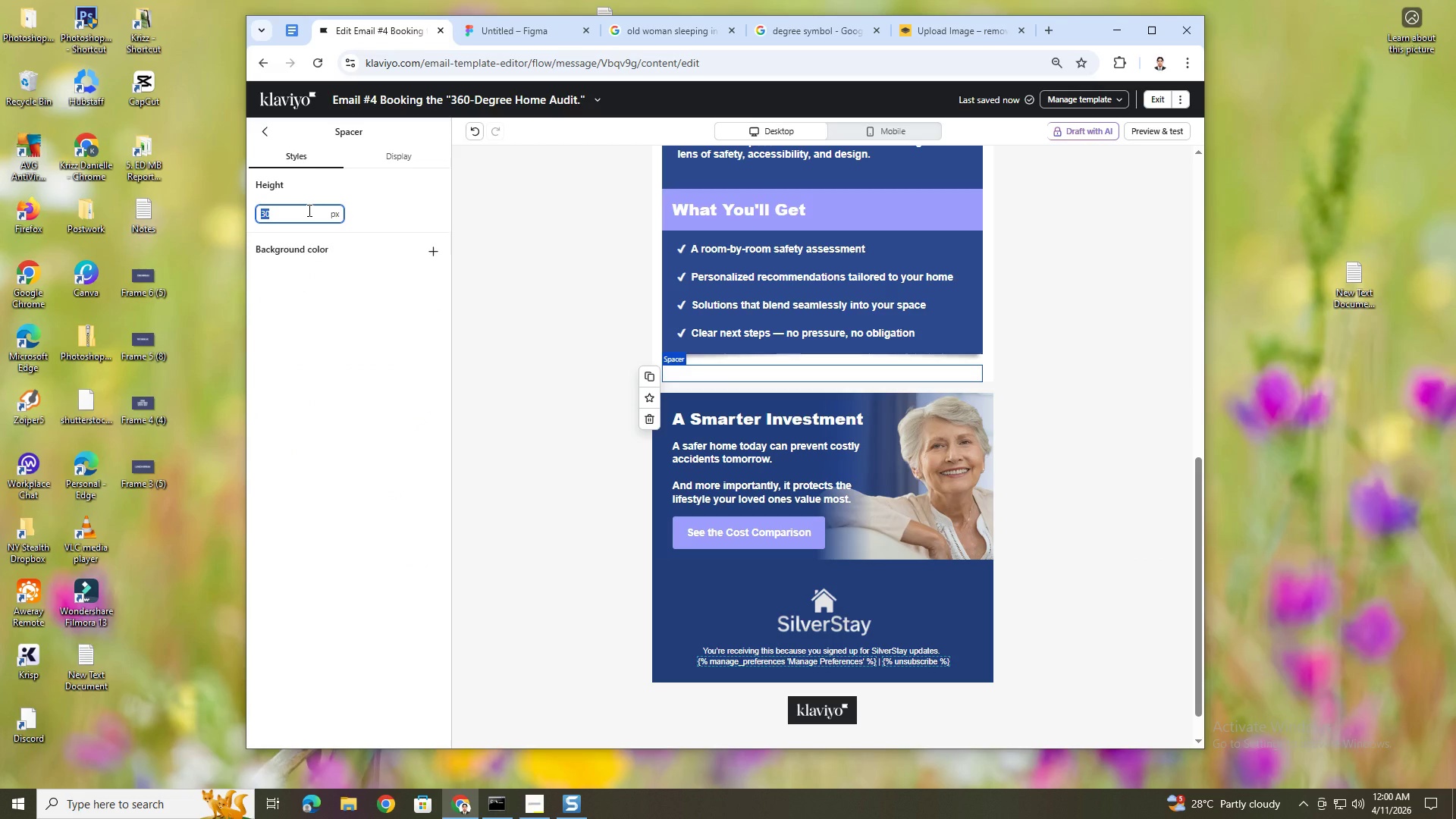 
key(Numpad2)
 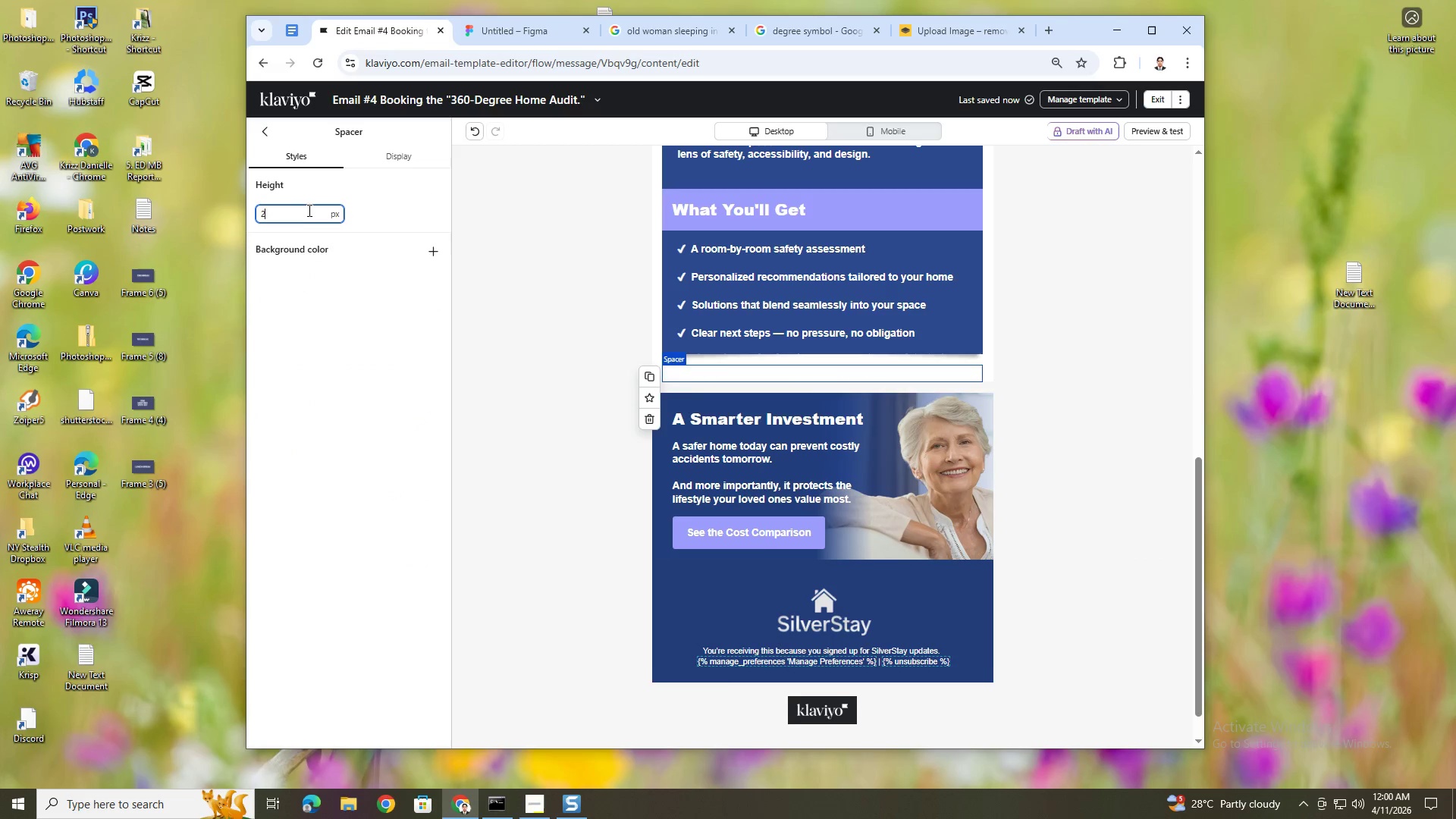 
key(Numpad0)
 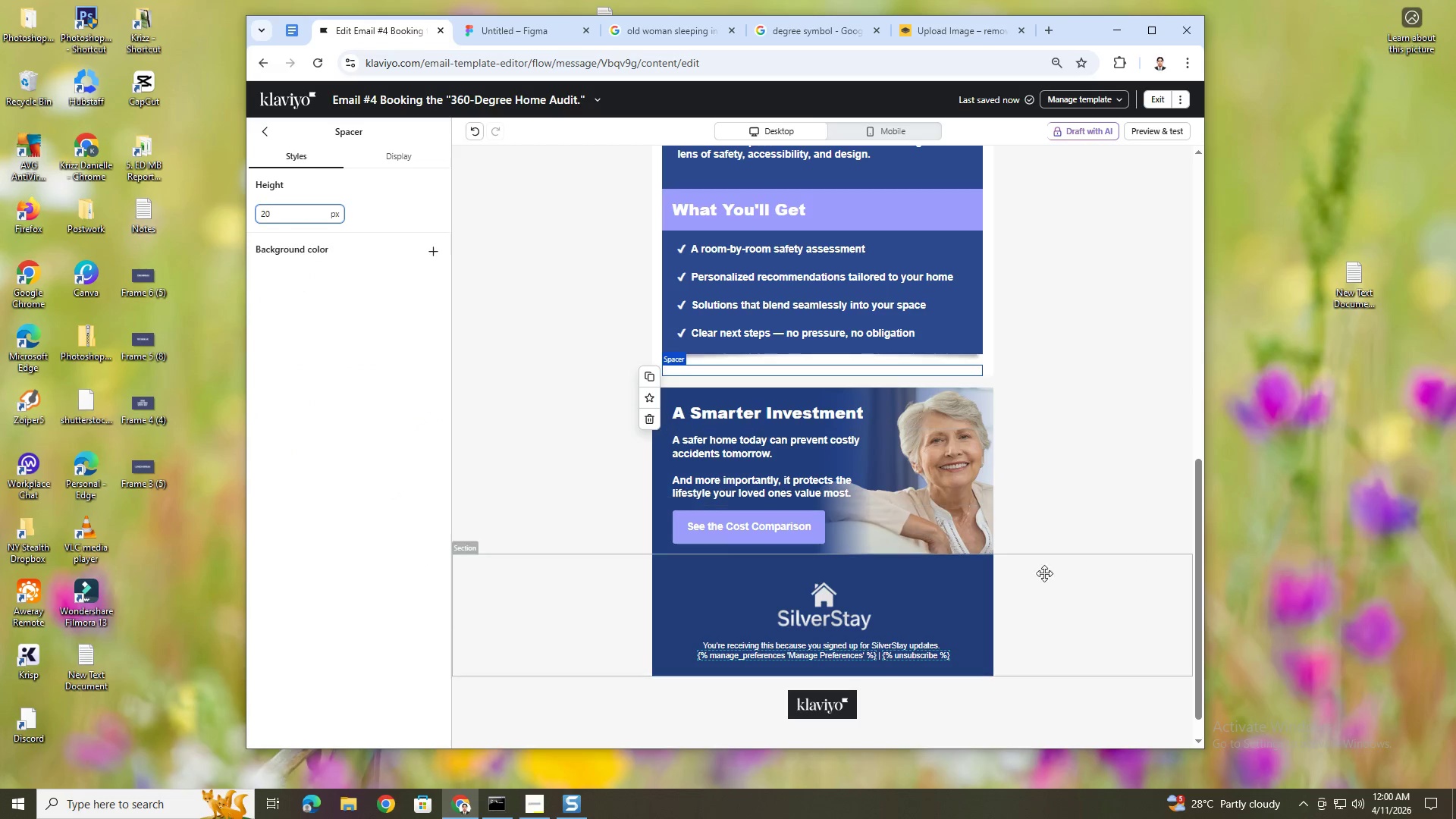 
left_click([1145, 588])
 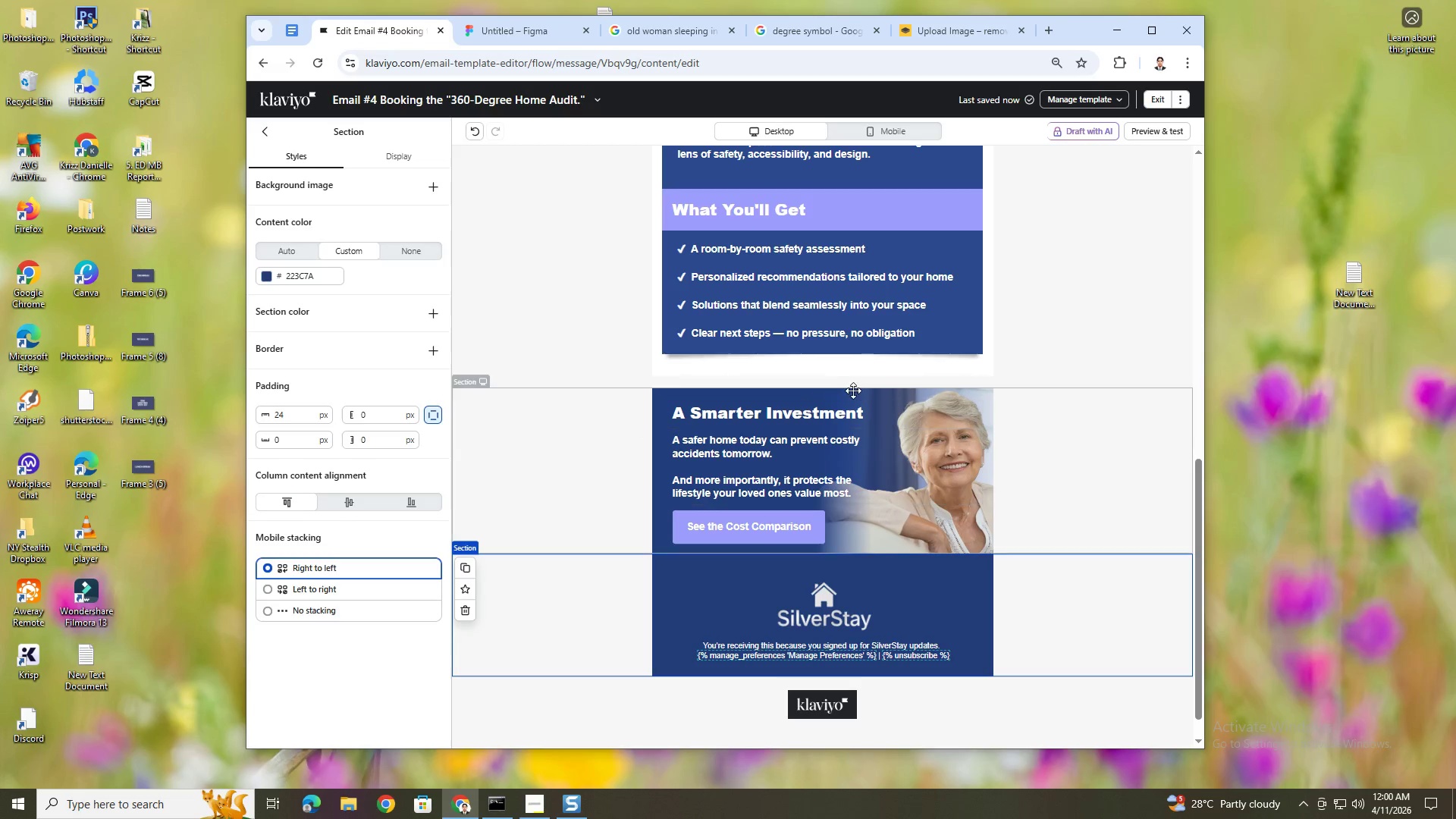 
left_click([798, 368])
 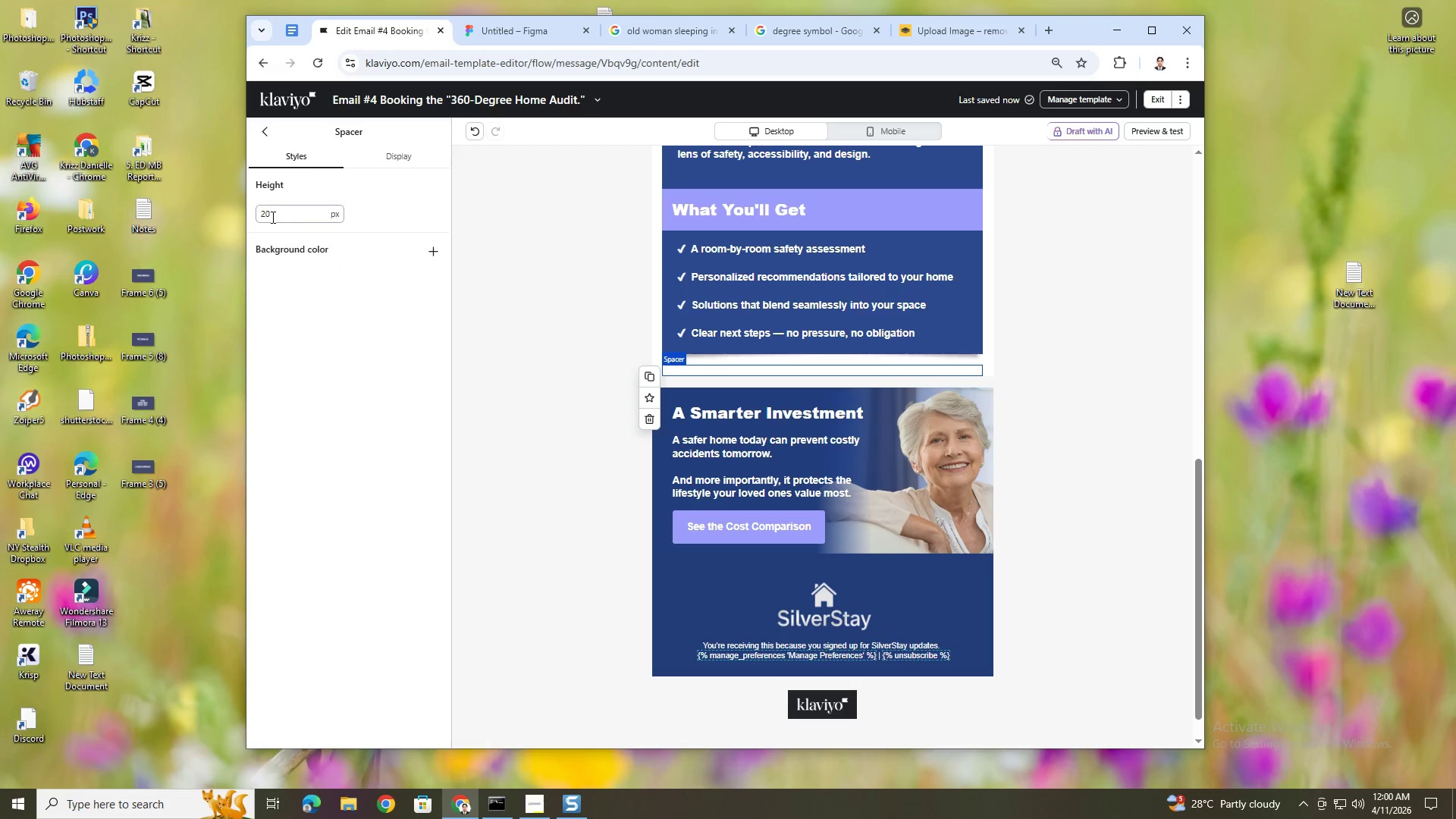 
double_click([277, 213])
 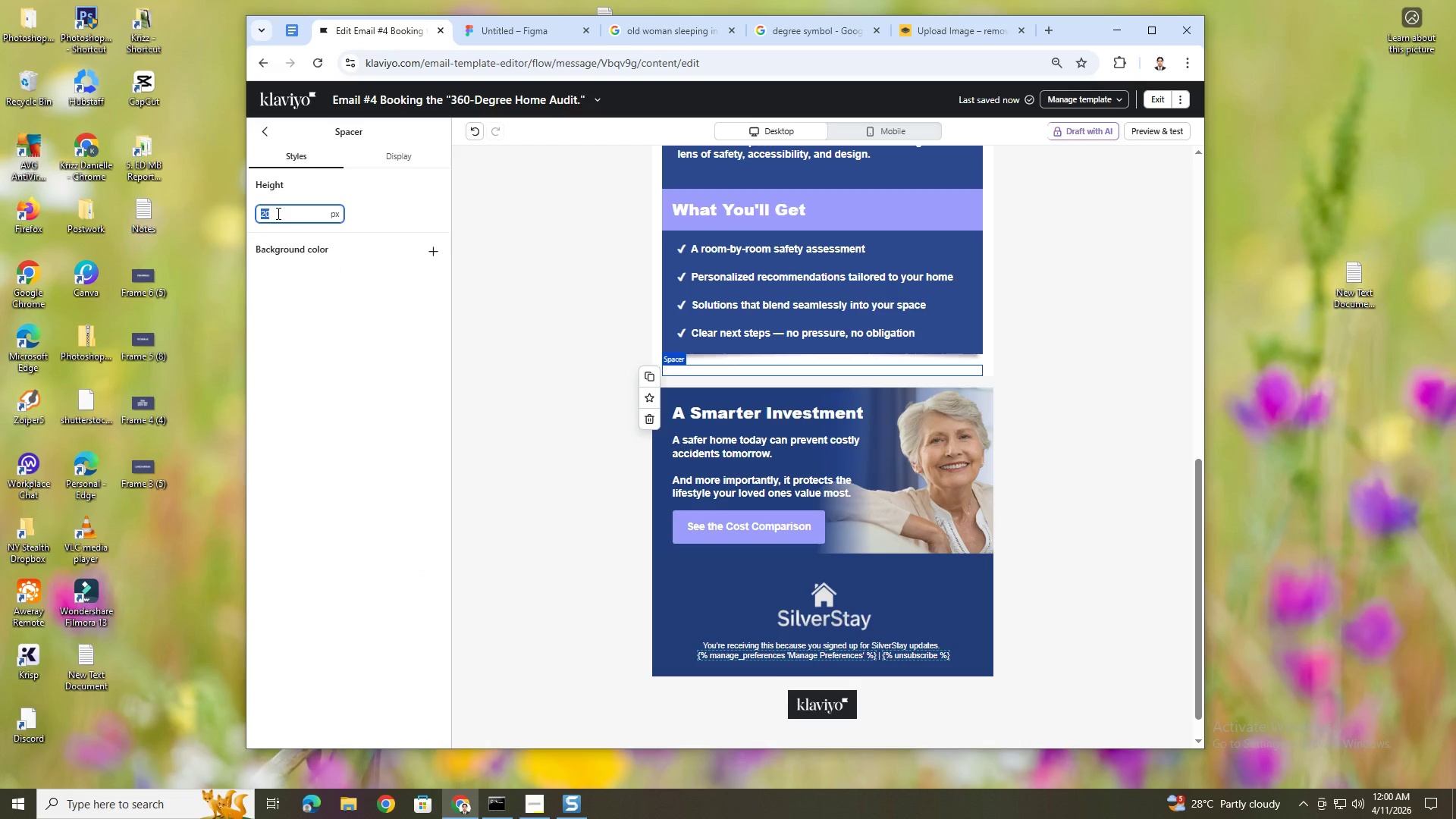 
key(Numpad1)
 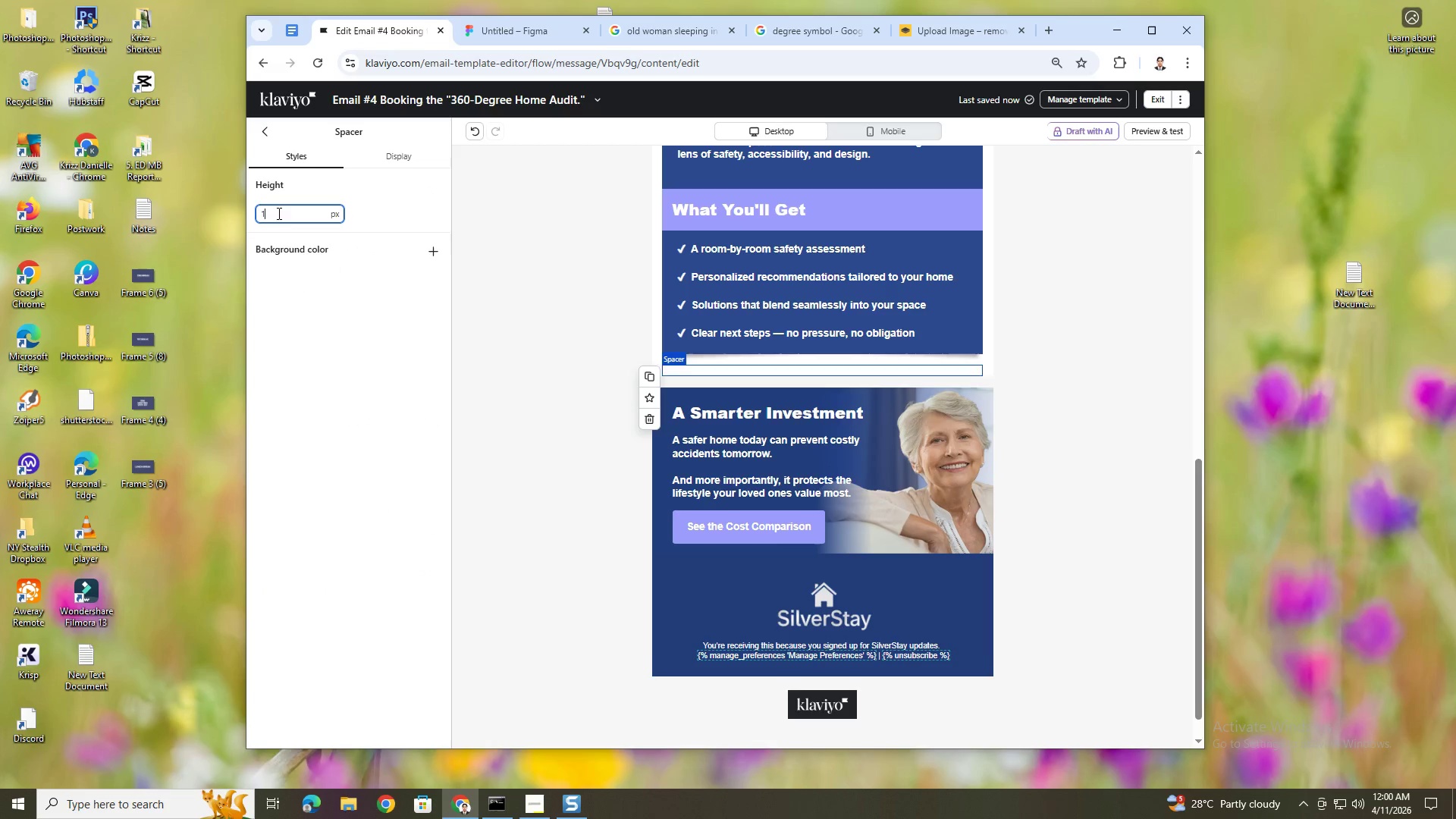 
key(Numpad0)
 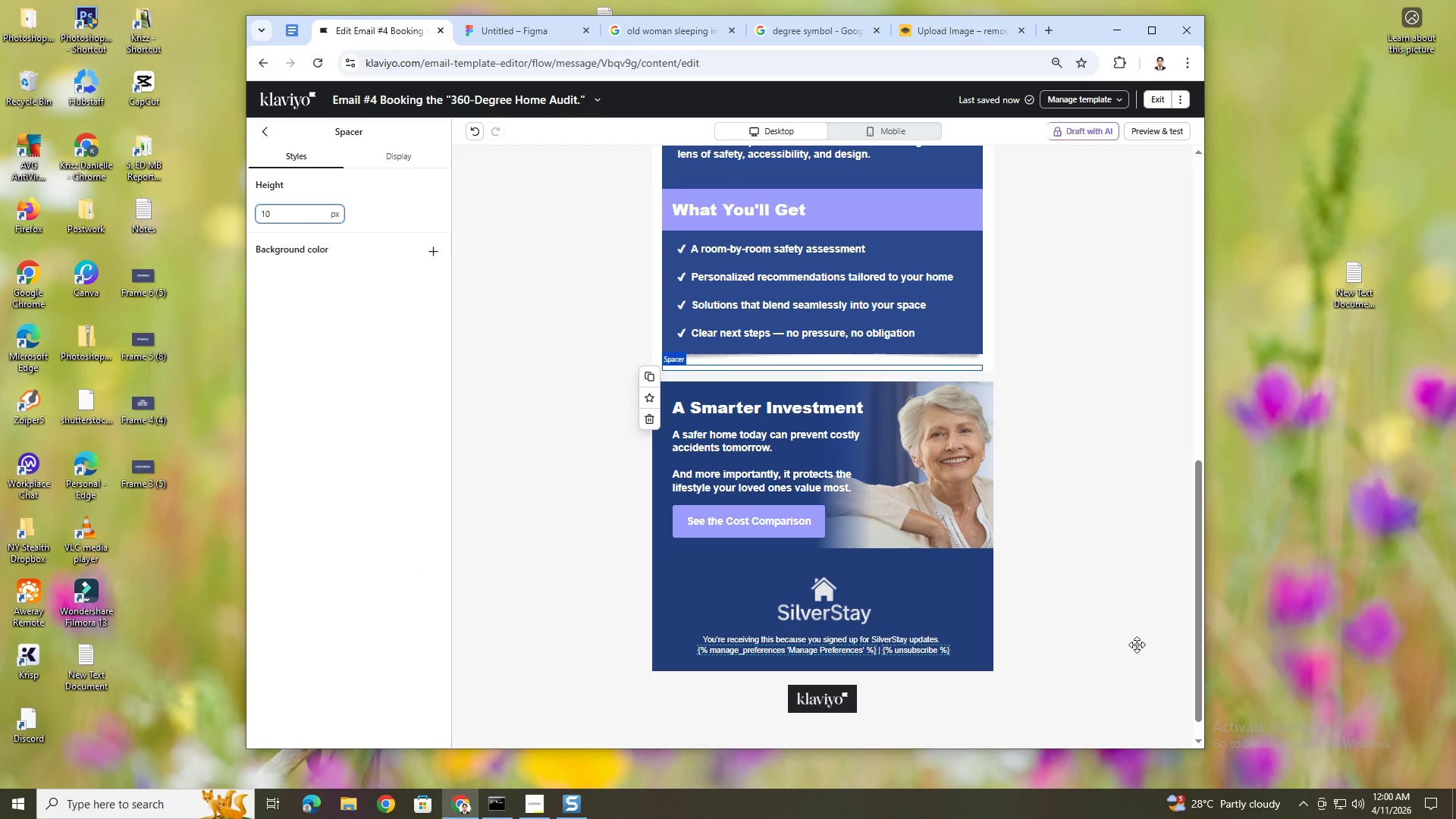 
left_click([1134, 643])
 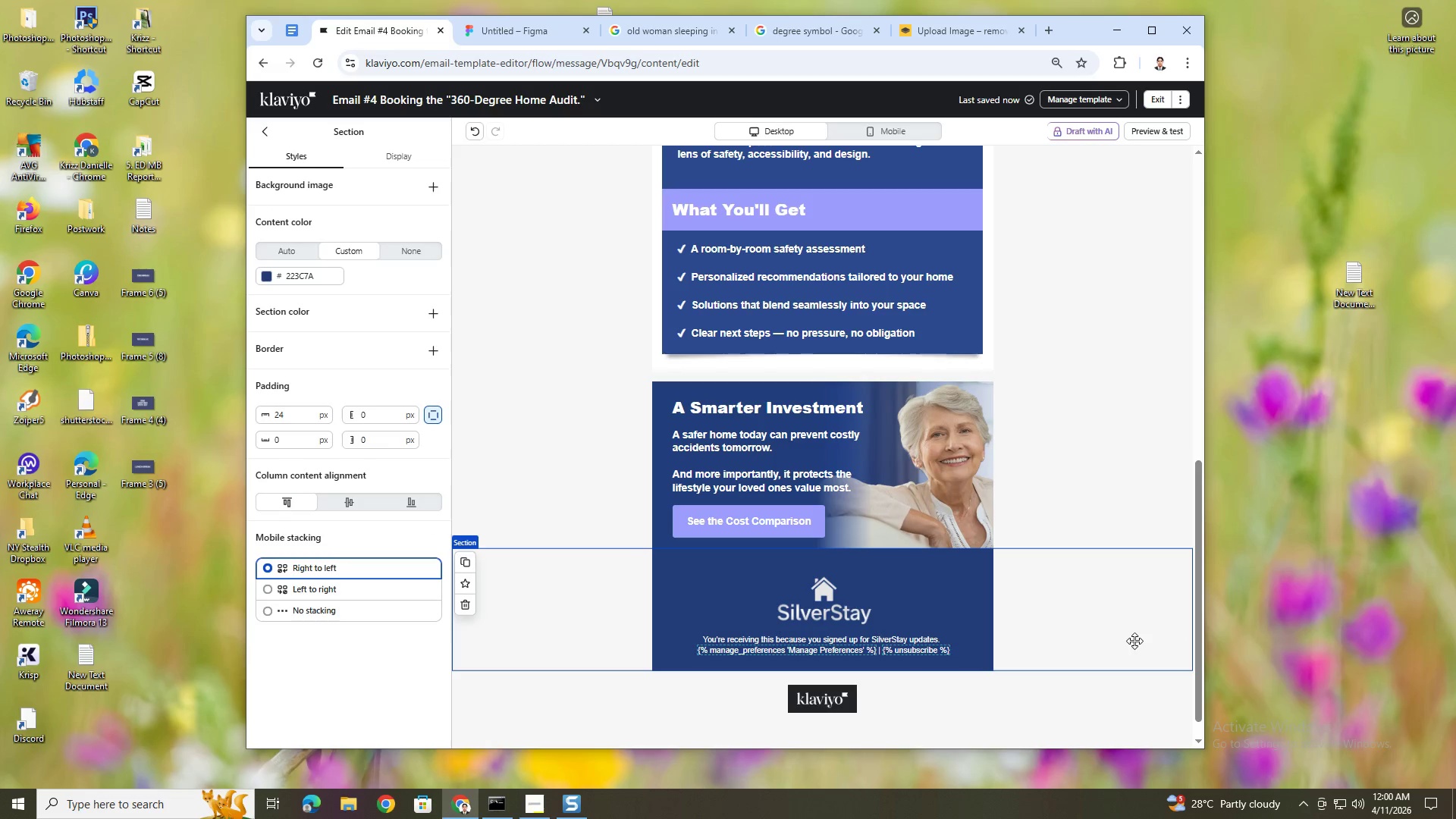 
scroll: coordinate [1128, 607], scroll_direction: up, amount: 2.0
 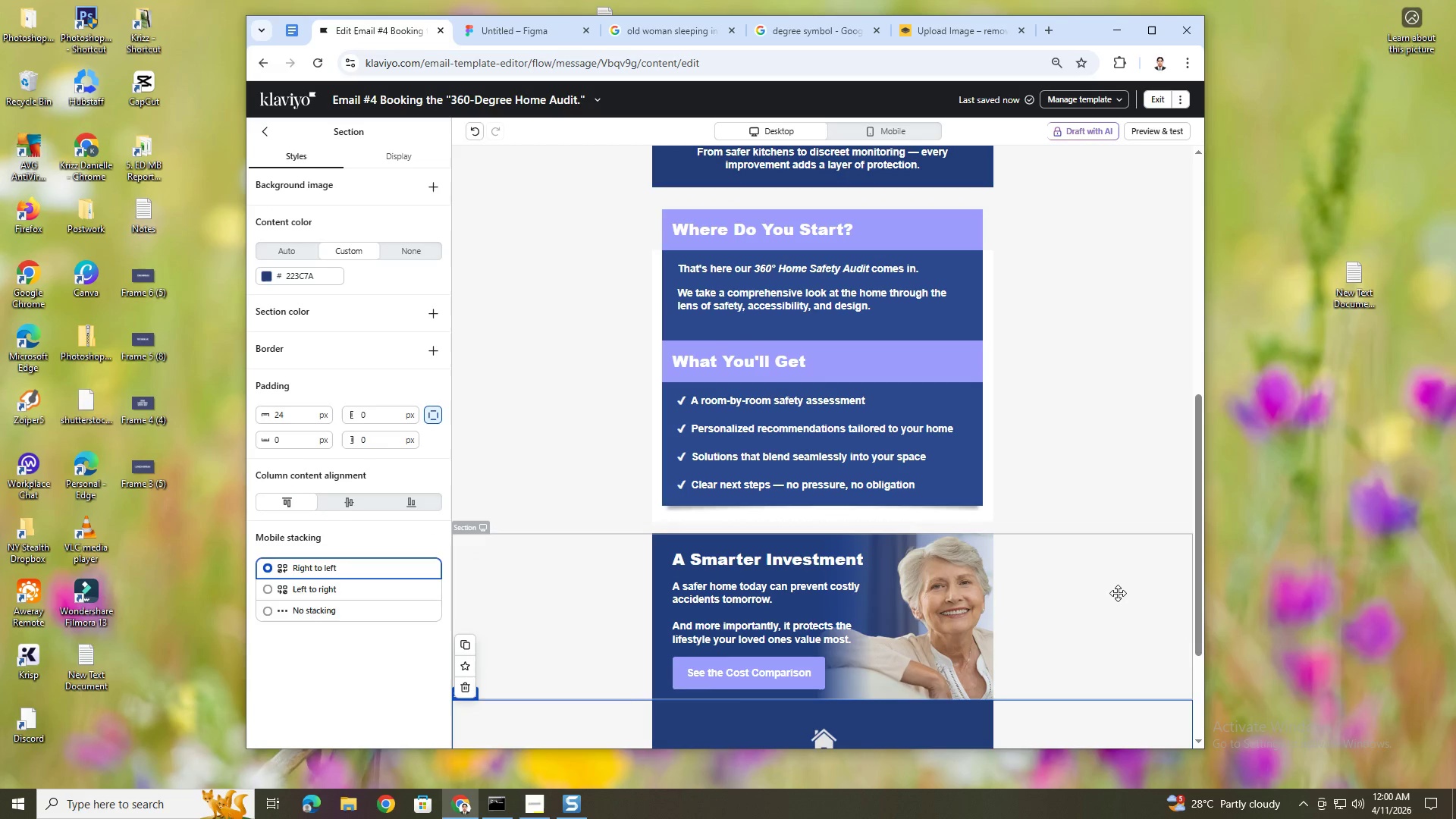 
hold_key(key=ControlLeft, duration=1.42)
scroll: coordinate [1116, 593], scroll_direction: down, amount: 3.0
 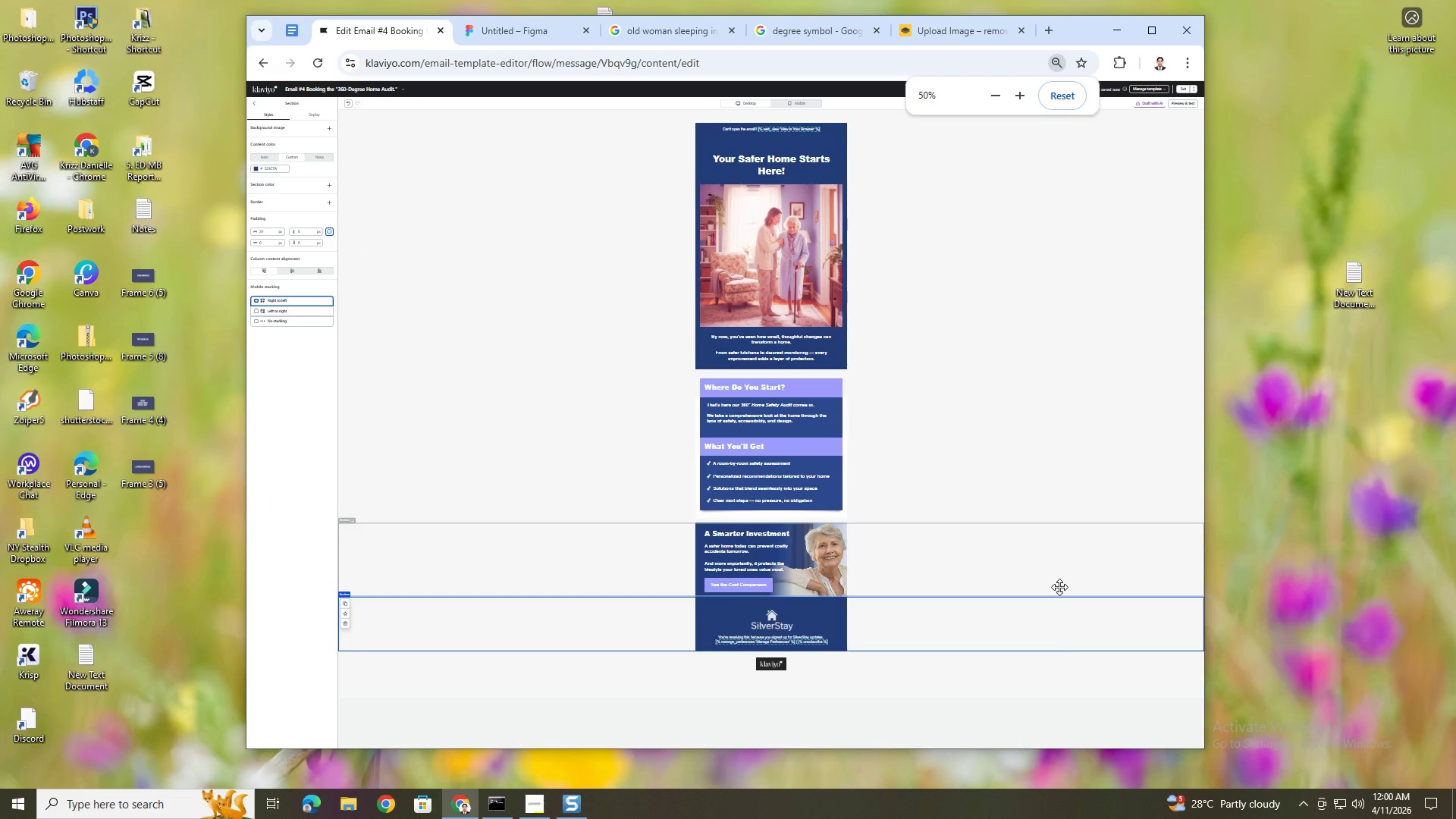 
scroll: coordinate [1059, 587], scroll_direction: up, amount: 1.0
 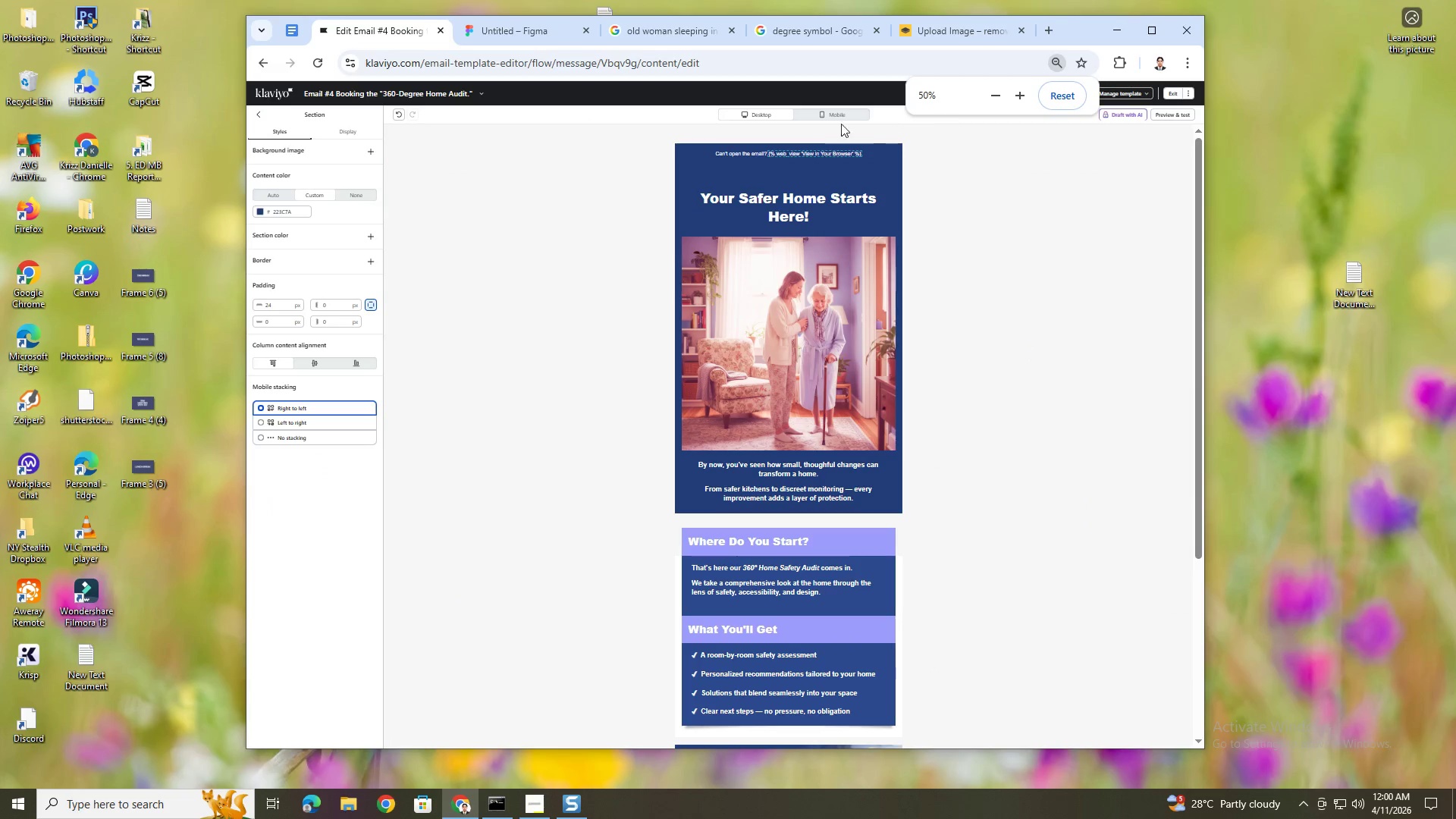 
key(Control+ControlLeft)
 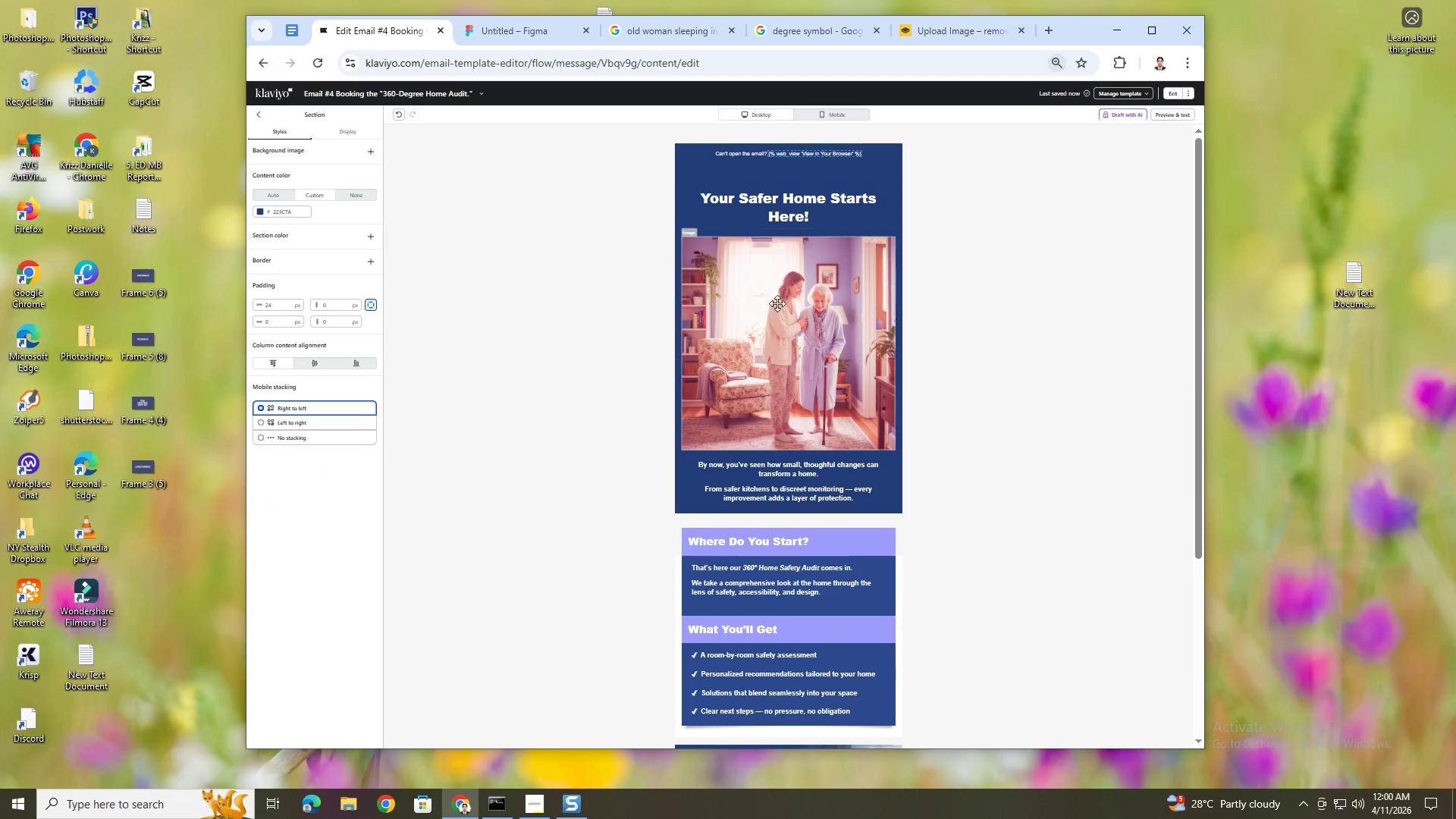 
scroll: coordinate [777, 306], scroll_direction: up, amount: 2.0
 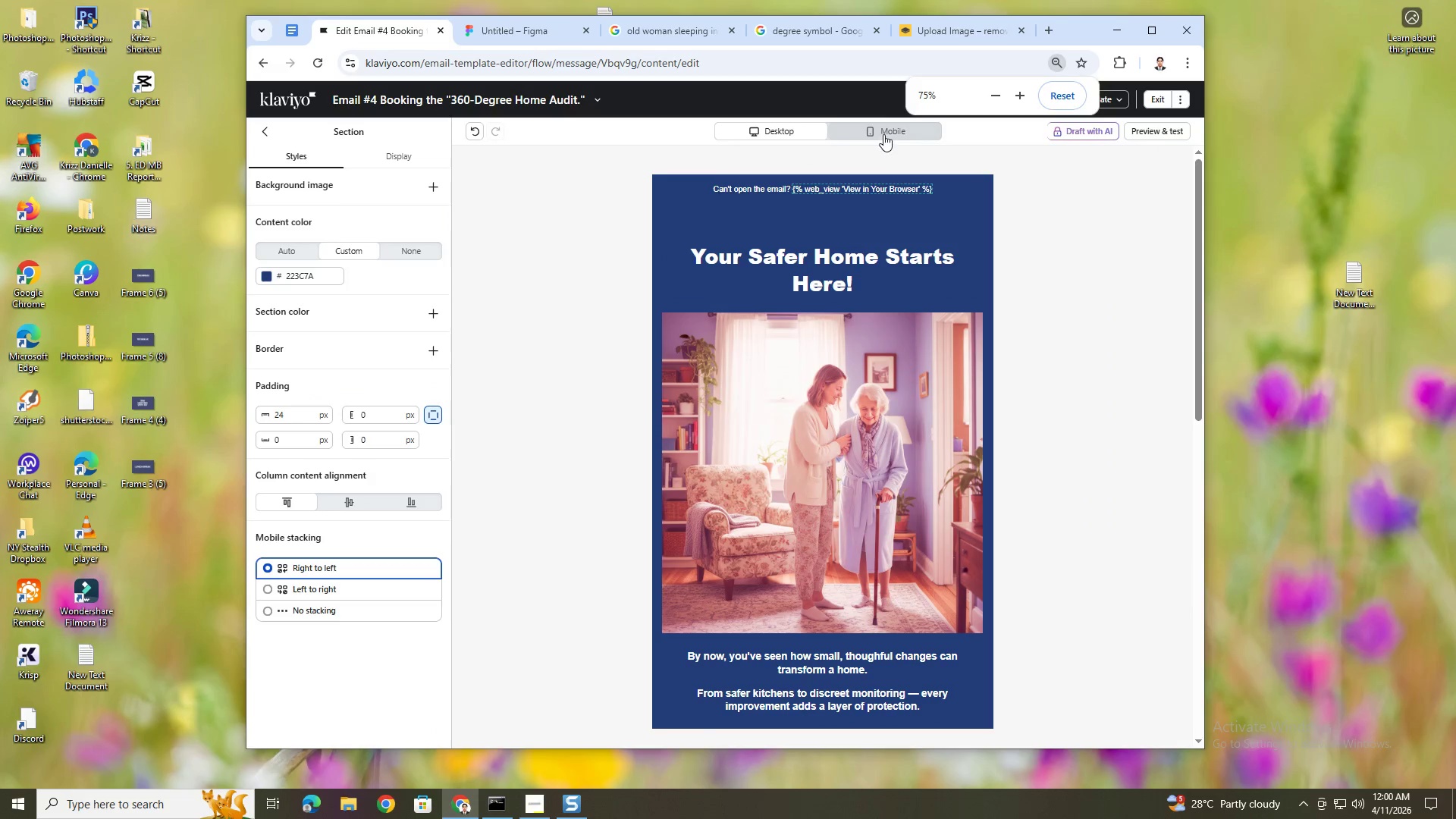 
scroll: coordinate [934, 413], scroll_direction: down, amount: 6.0
 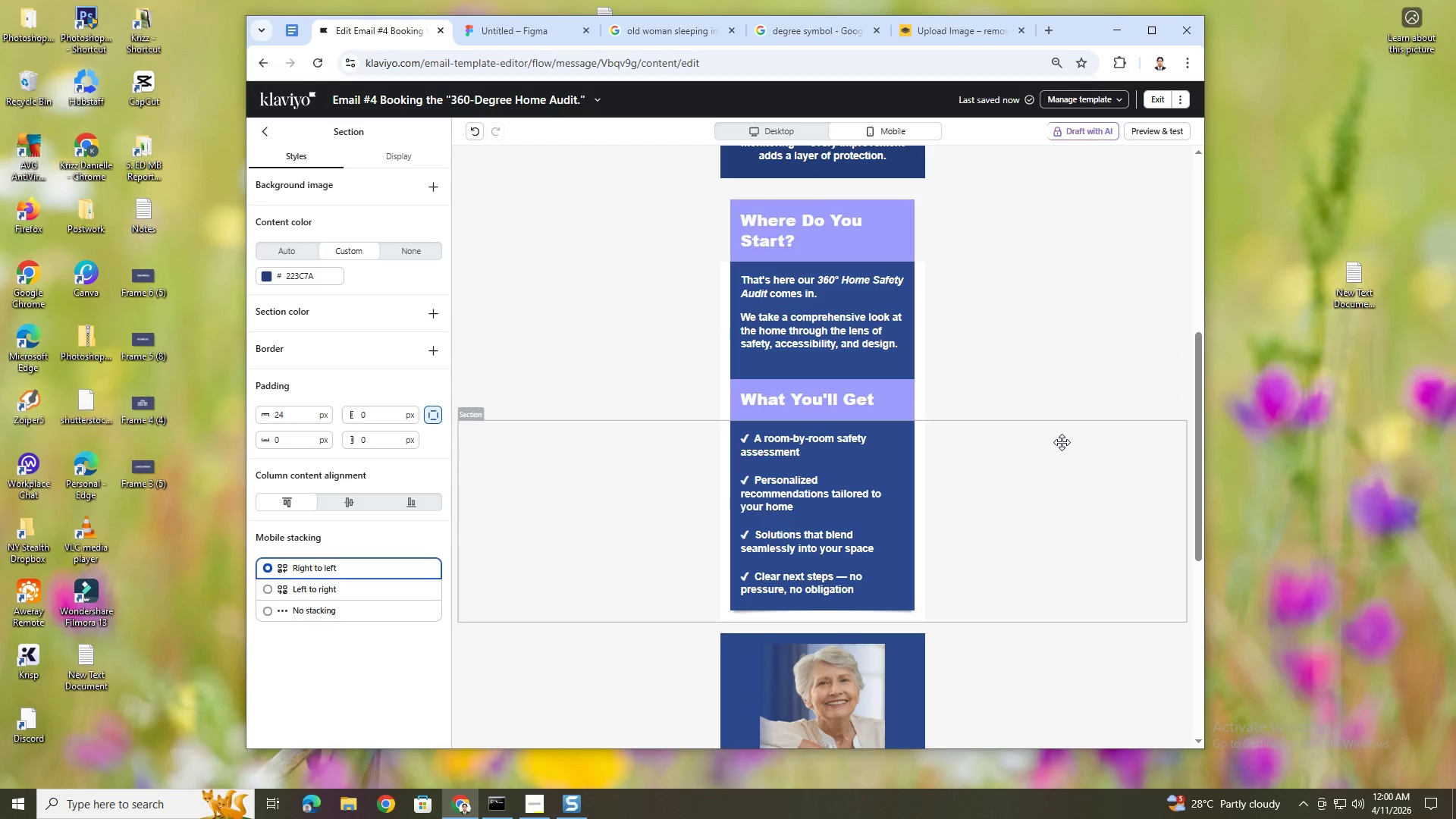 
left_click([789, 121])
 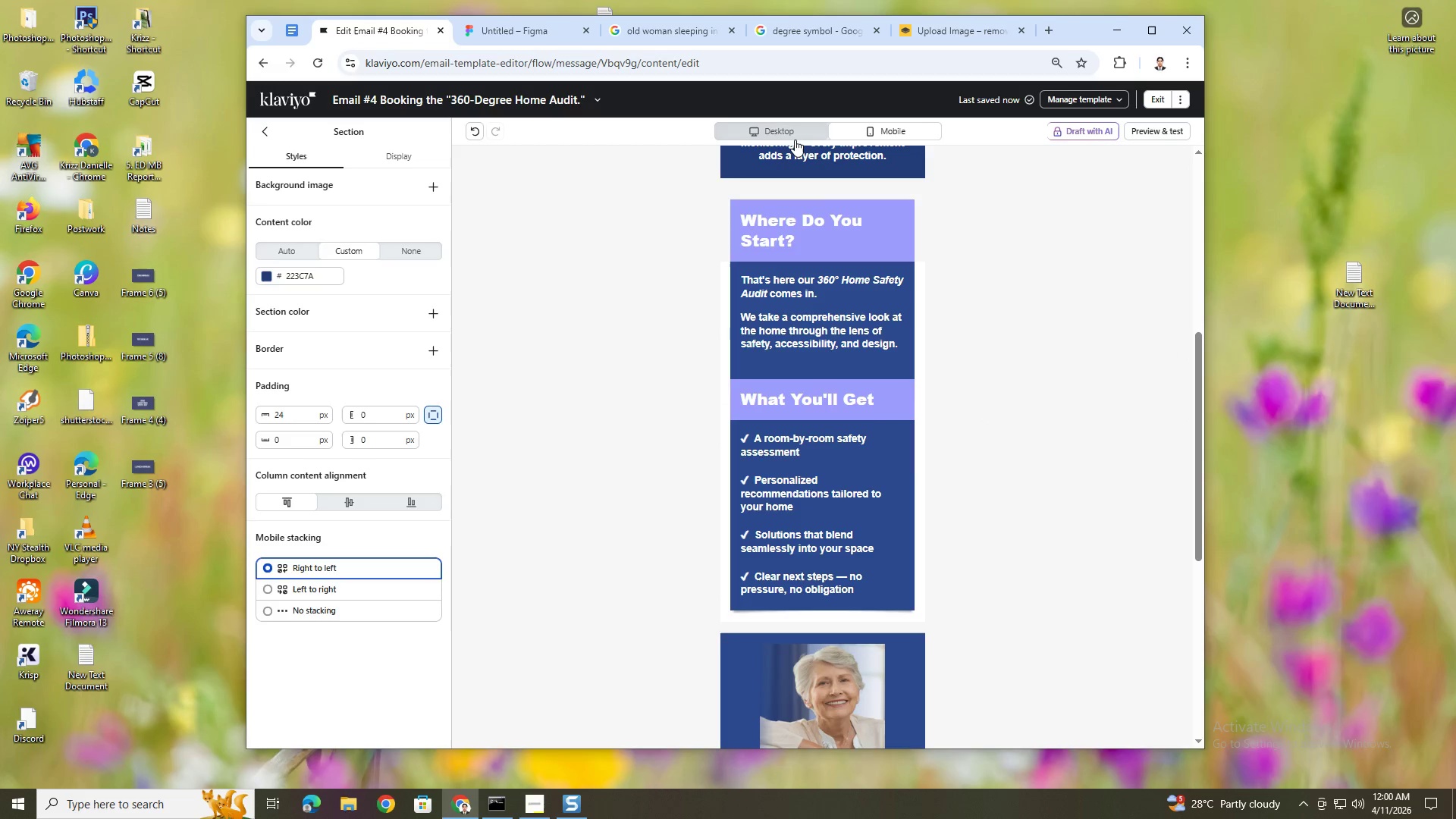 
left_click([795, 140])
 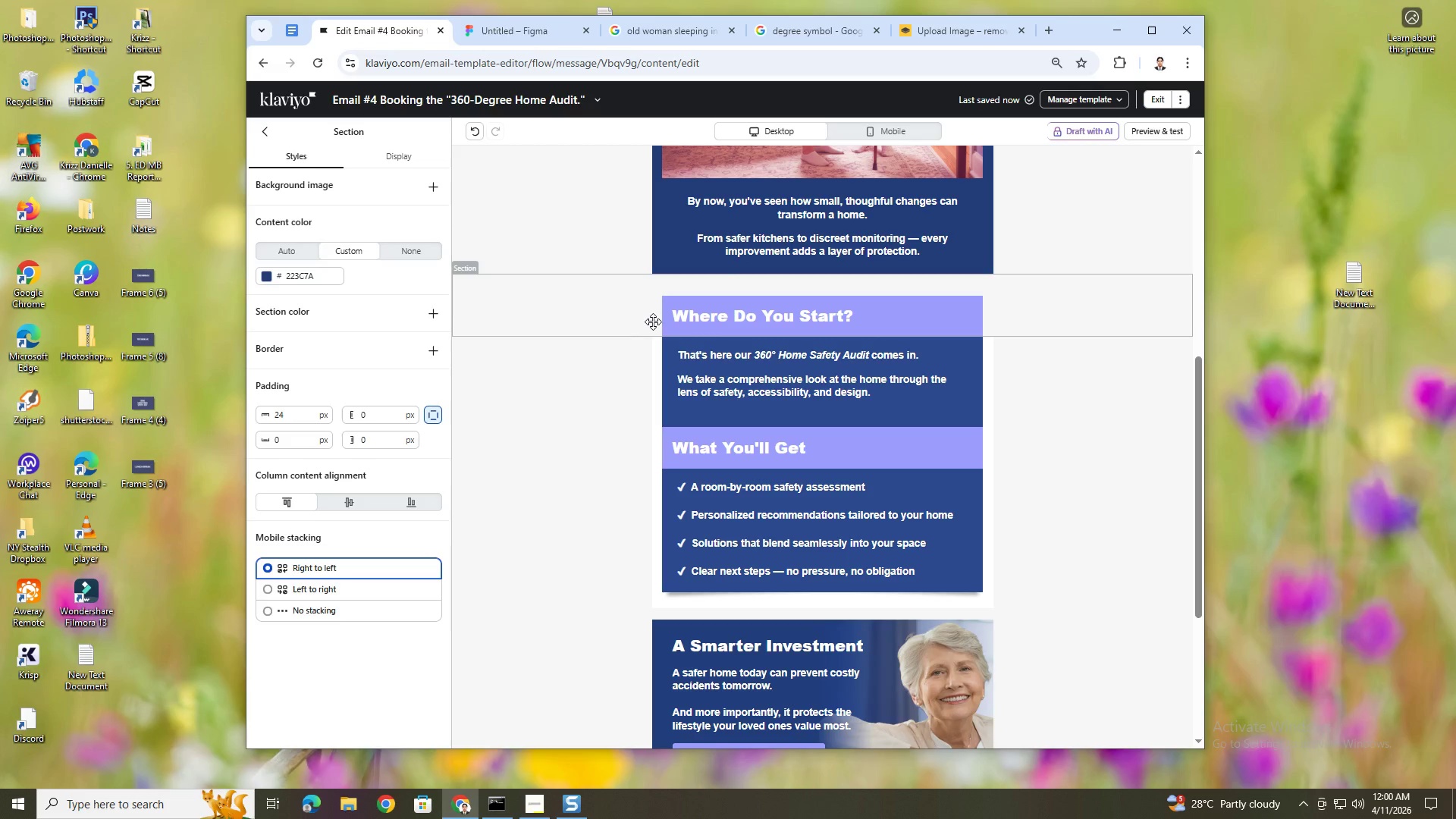 
wait(10.84)
 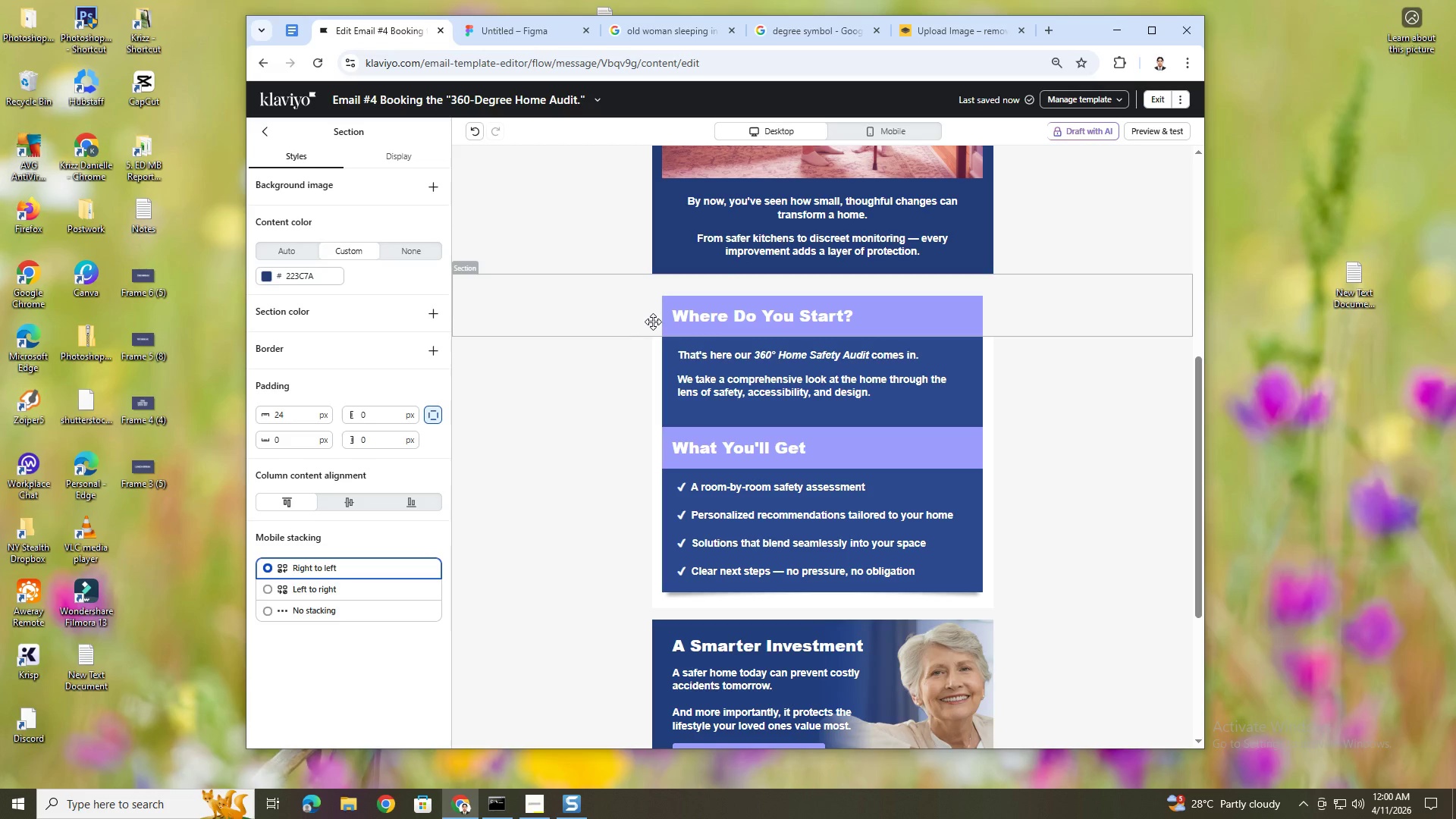 
left_click([911, 129])
 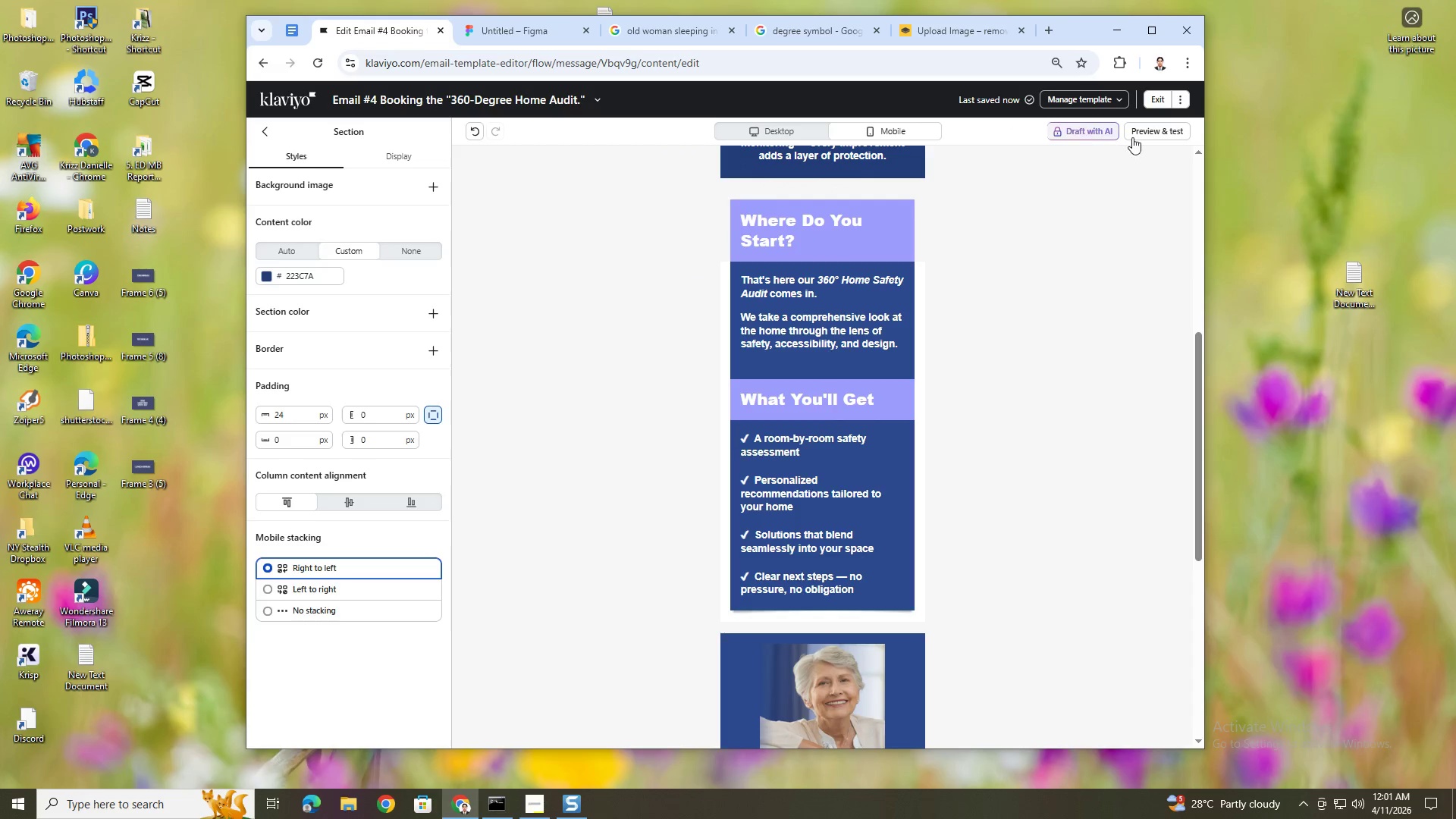 
scroll: coordinate [1120, 266], scroll_direction: up, amount: 9.0
 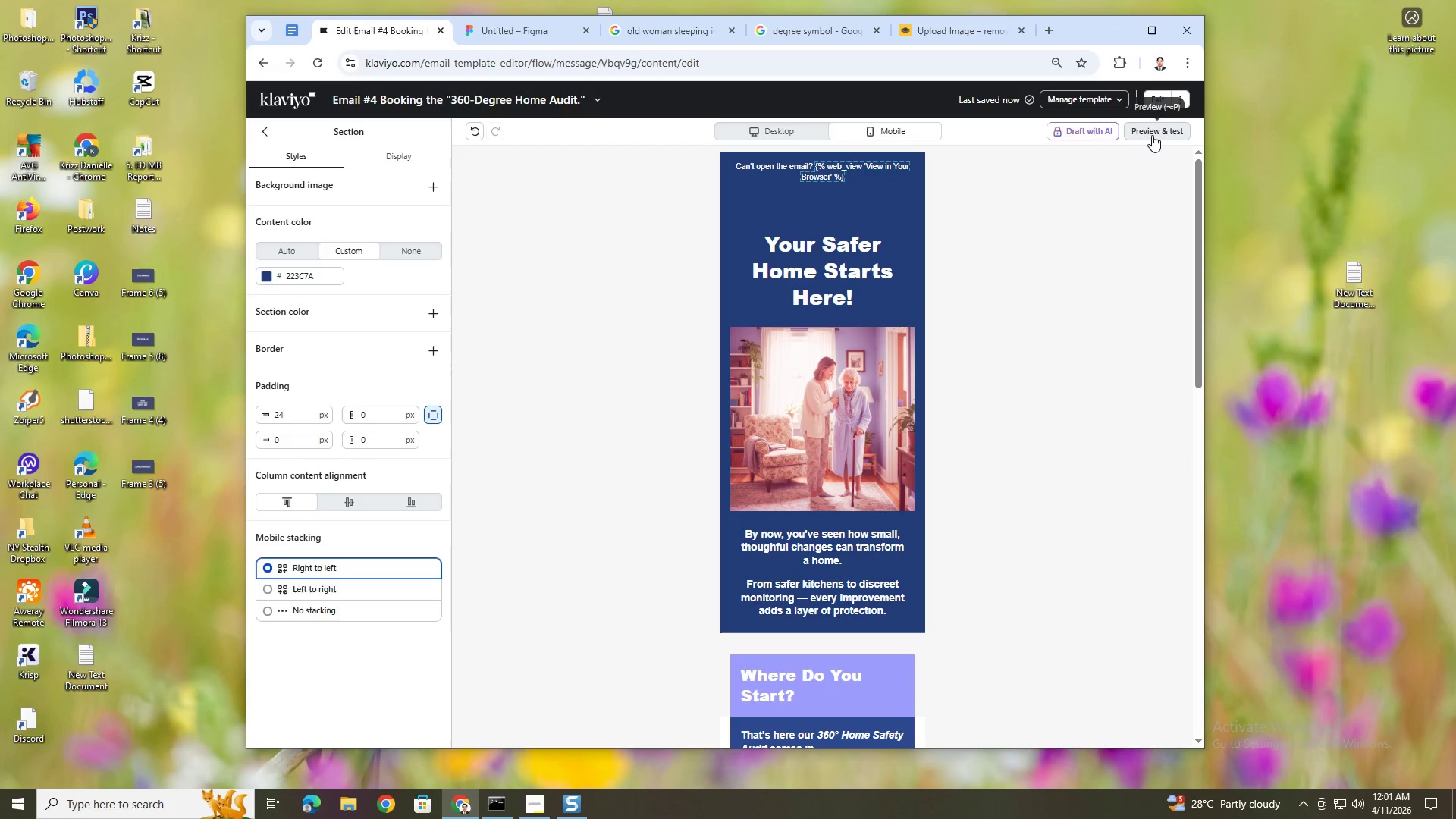 
left_click([1153, 134])
 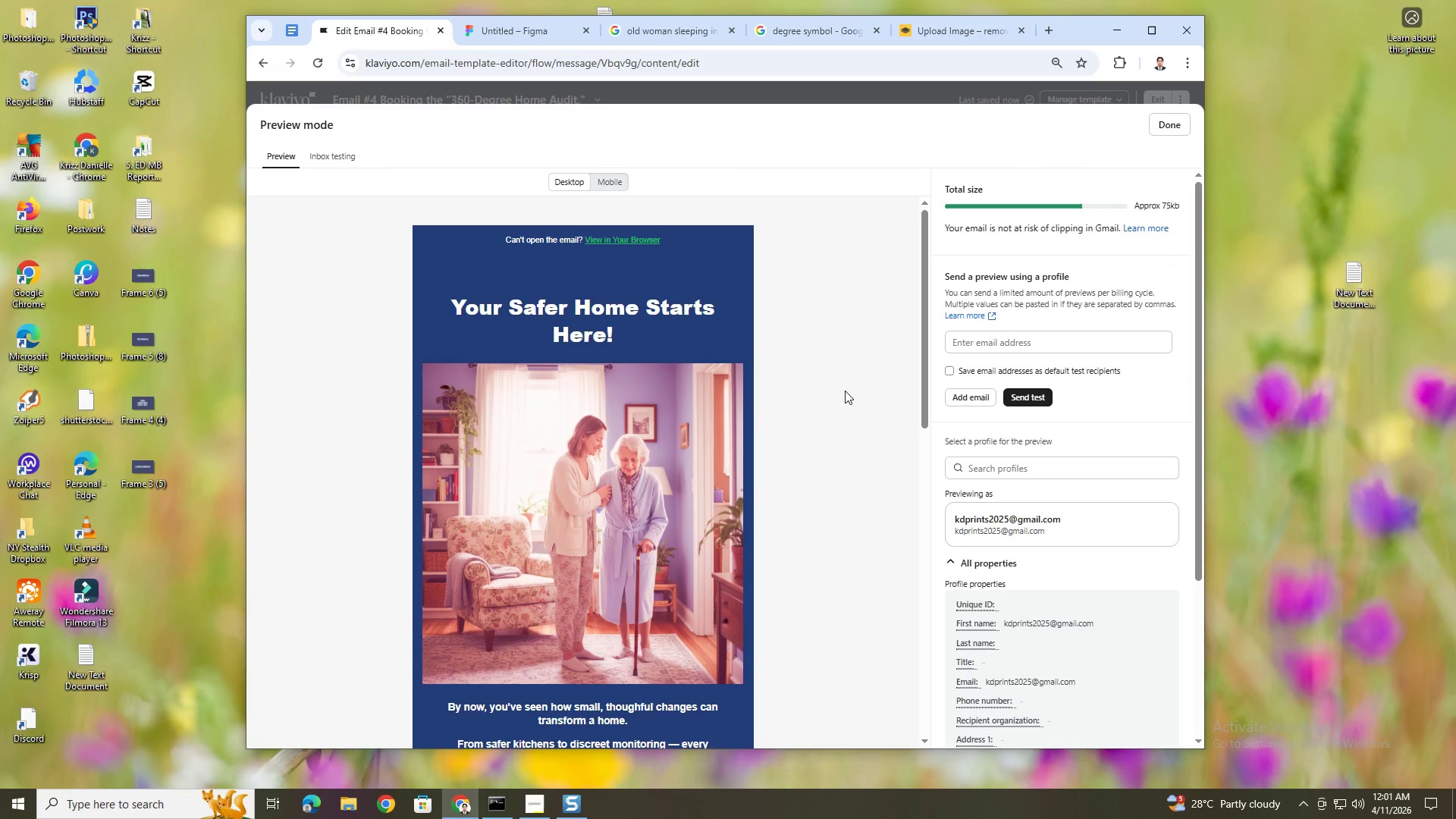 
scroll: coordinate [804, 411], scroll_direction: down, amount: 8.0
 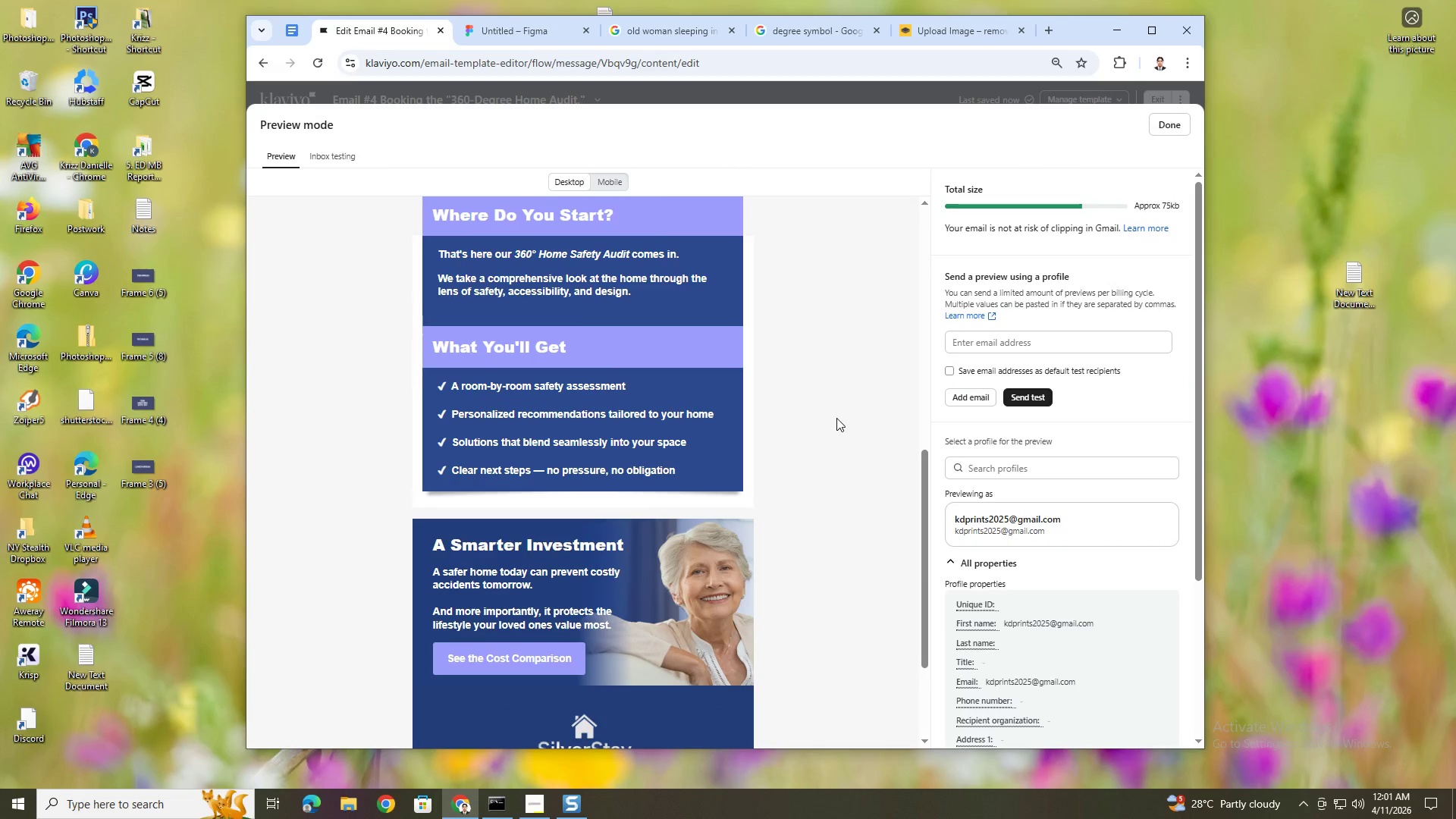 
scroll: coordinate [836, 418], scroll_direction: up, amount: 2.0
 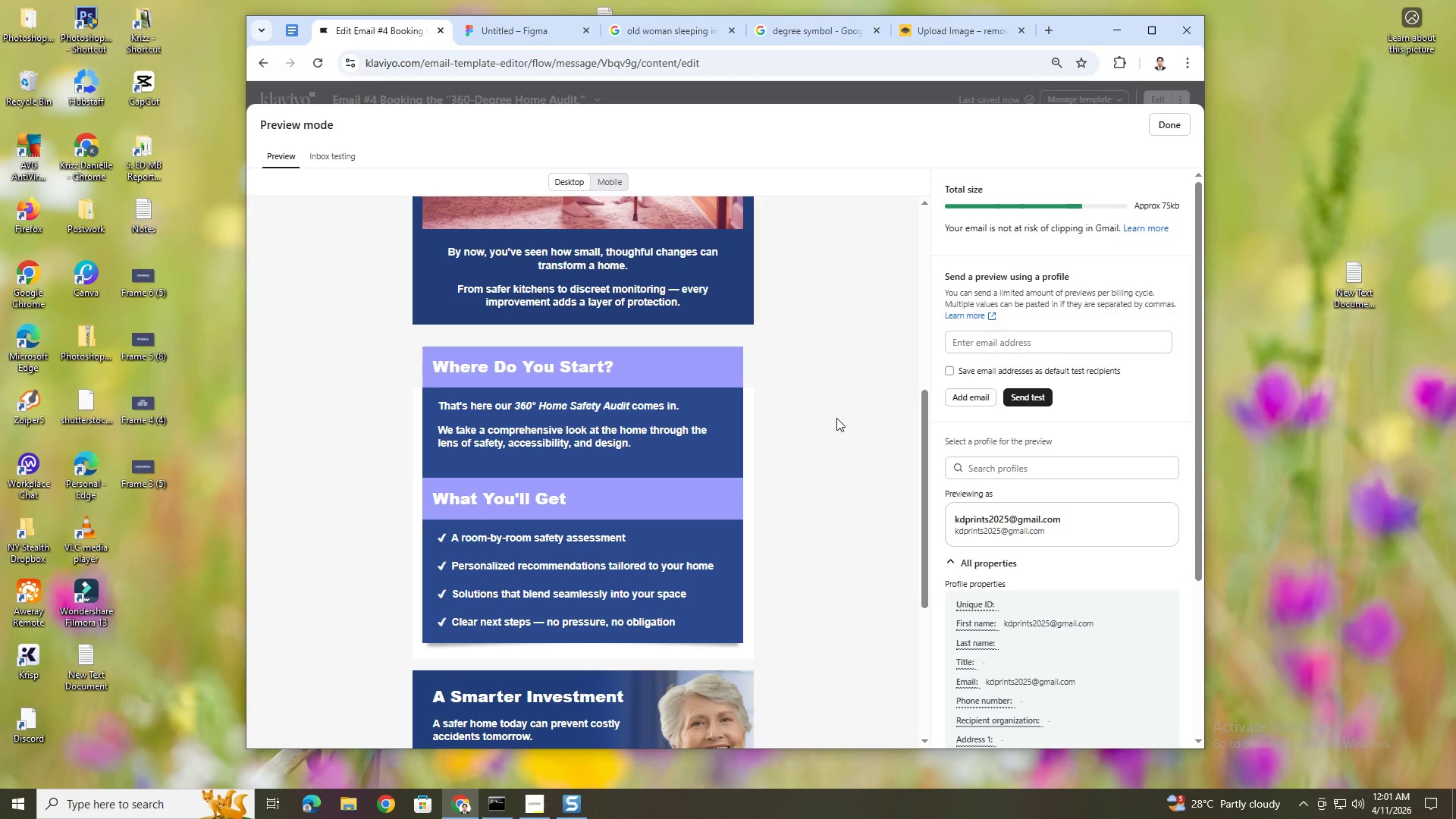 
wait(8.74)
 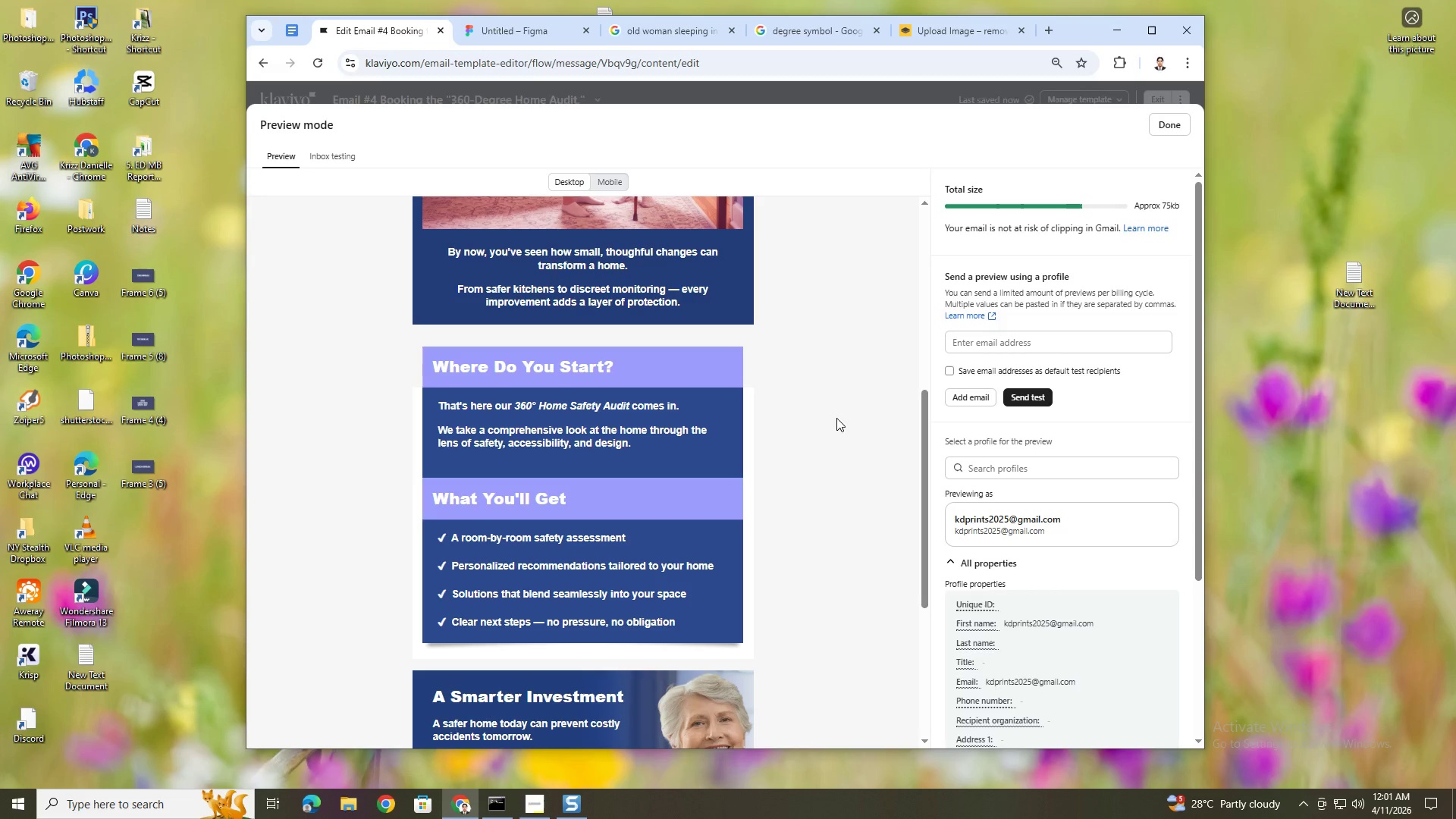 
scroll: coordinate [788, 435], scroll_direction: up, amount: 4.0
 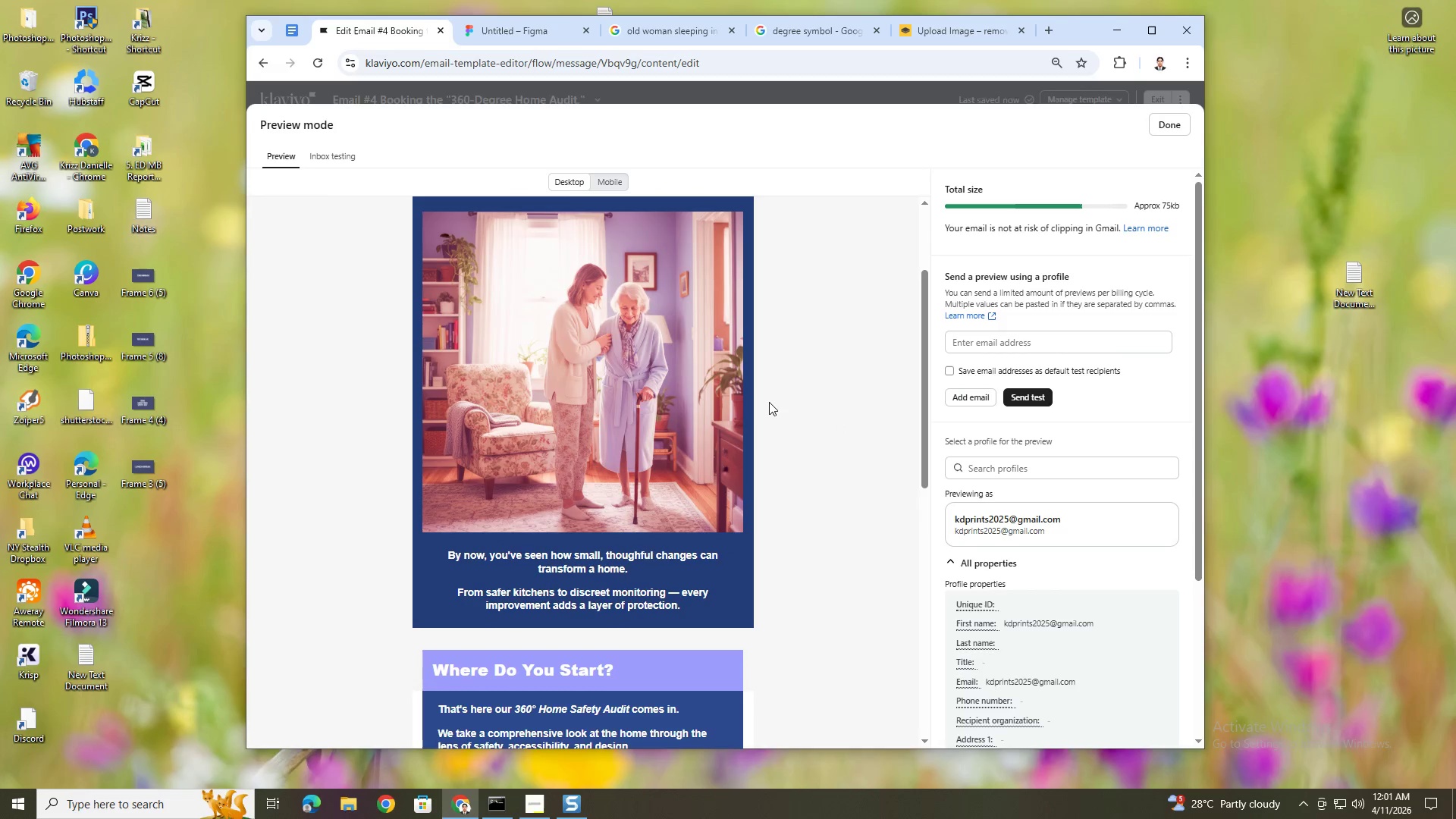 
scroll: coordinate [769, 403], scroll_direction: down, amount: 7.0
 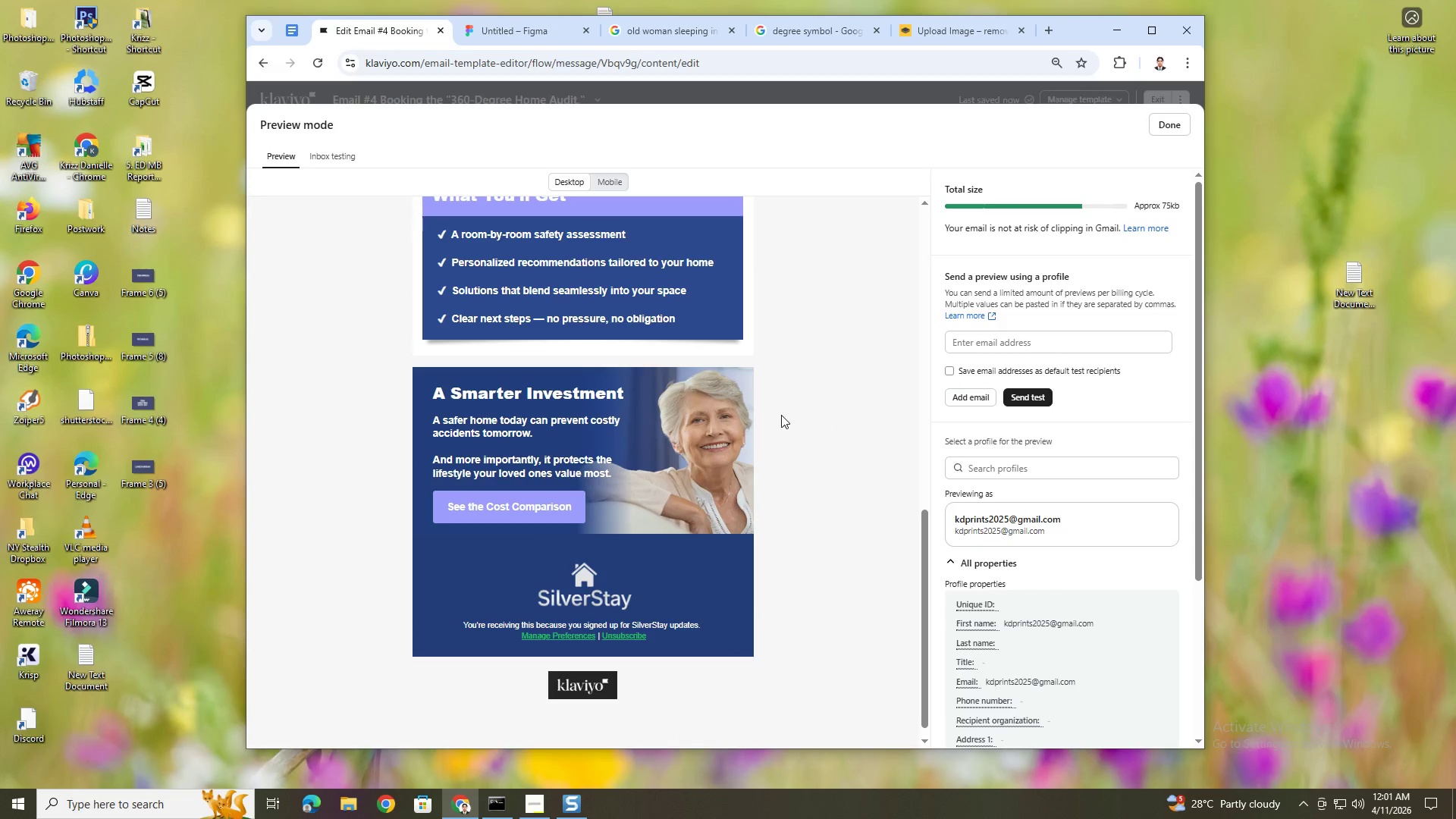 
scroll: coordinate [781, 415], scroll_direction: up, amount: 1.0
 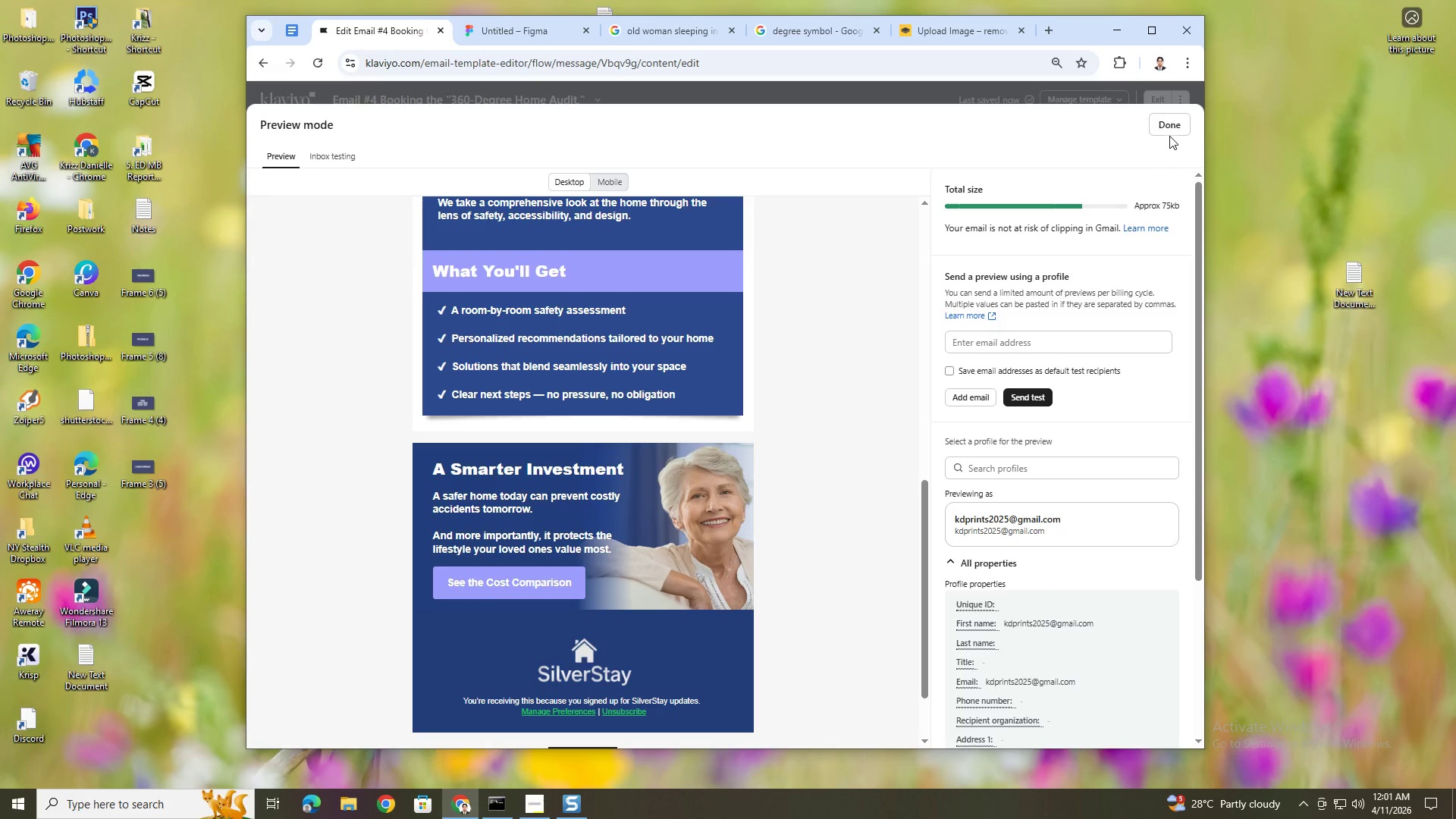 
left_click([1175, 126])
 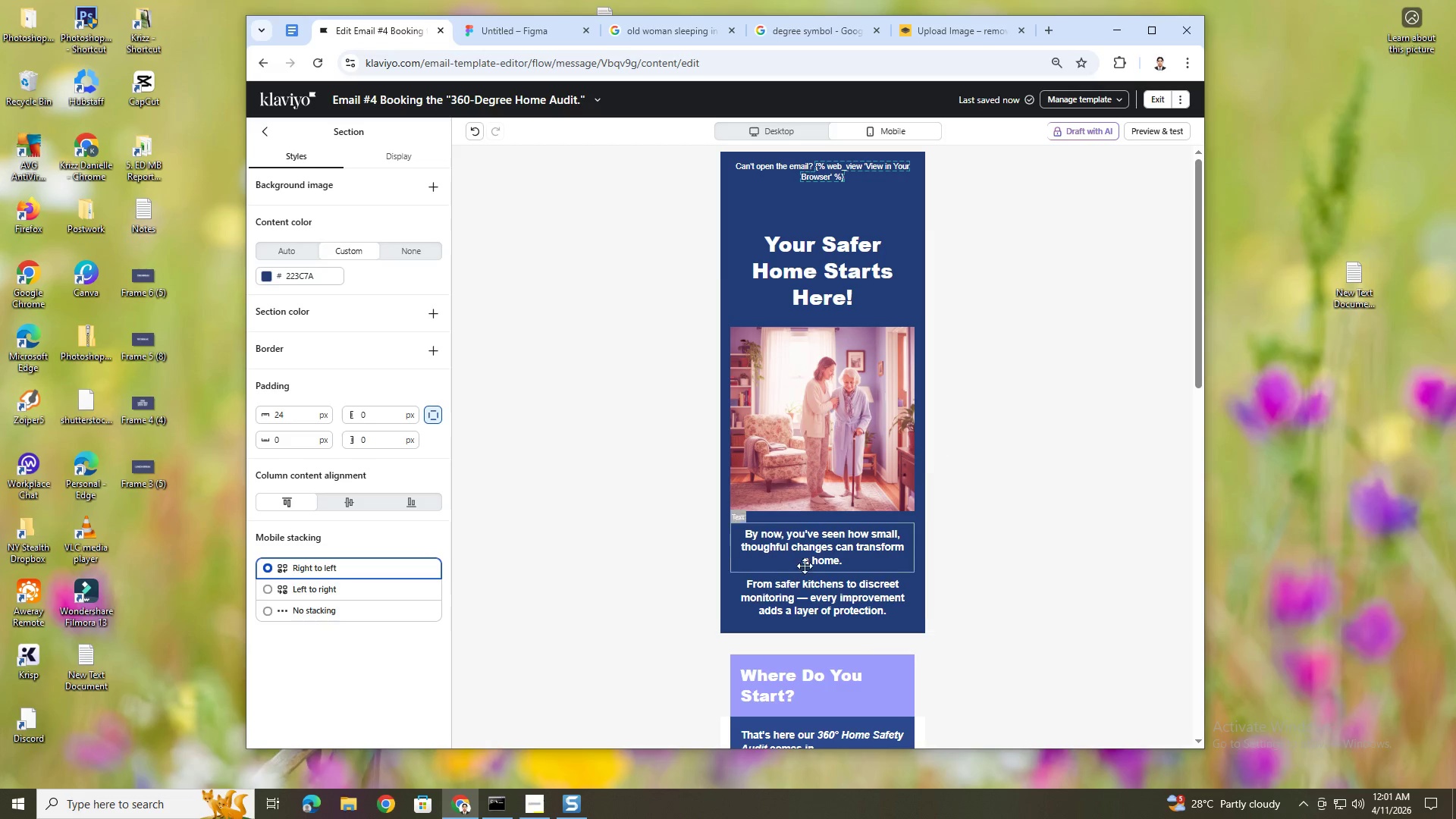 
scroll: coordinate [880, 579], scroll_direction: down, amount: 9.0
 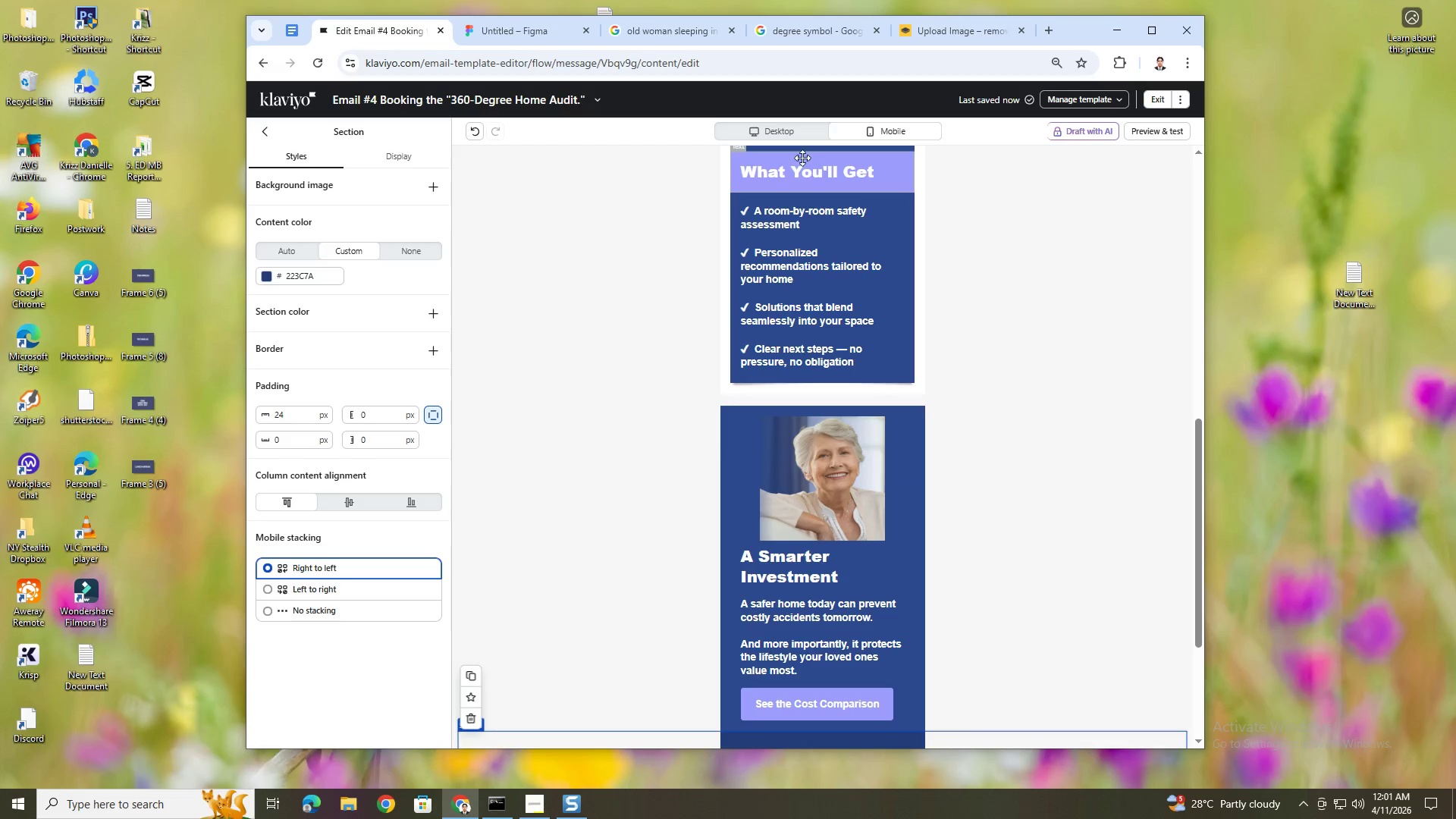 
left_click([796, 134])
 